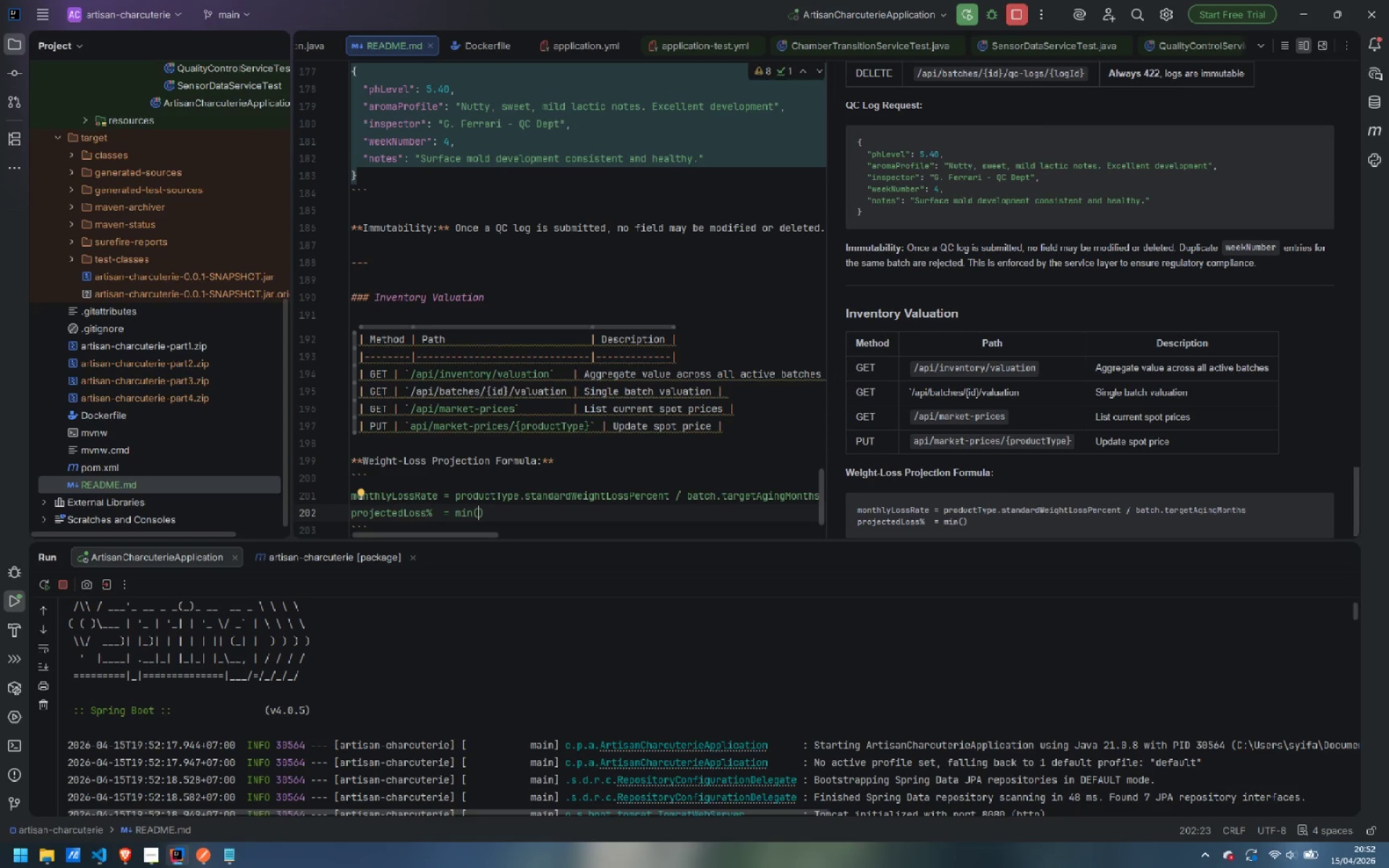 
type(monthElapsed x month)
 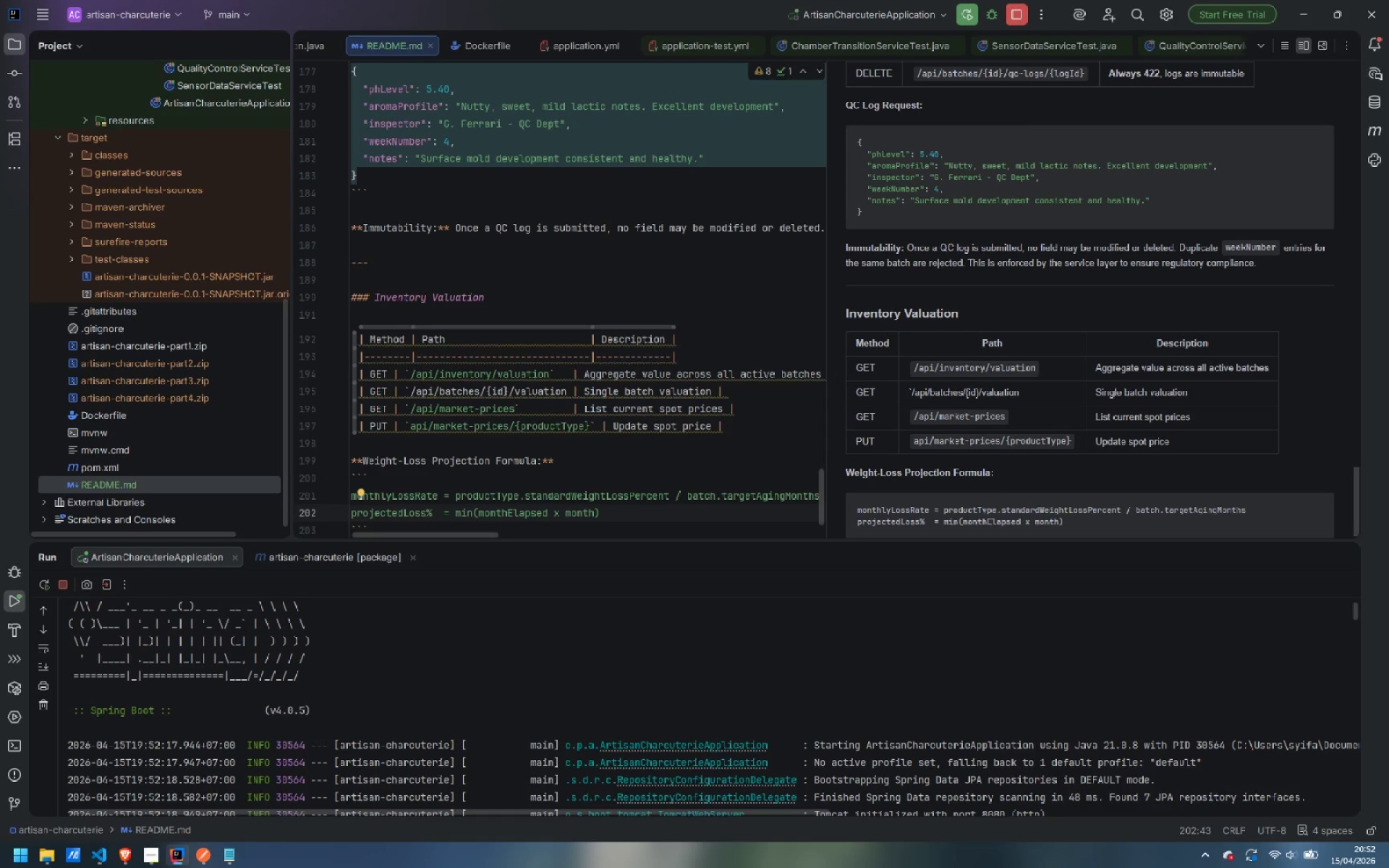 
type(lyLossRate)
 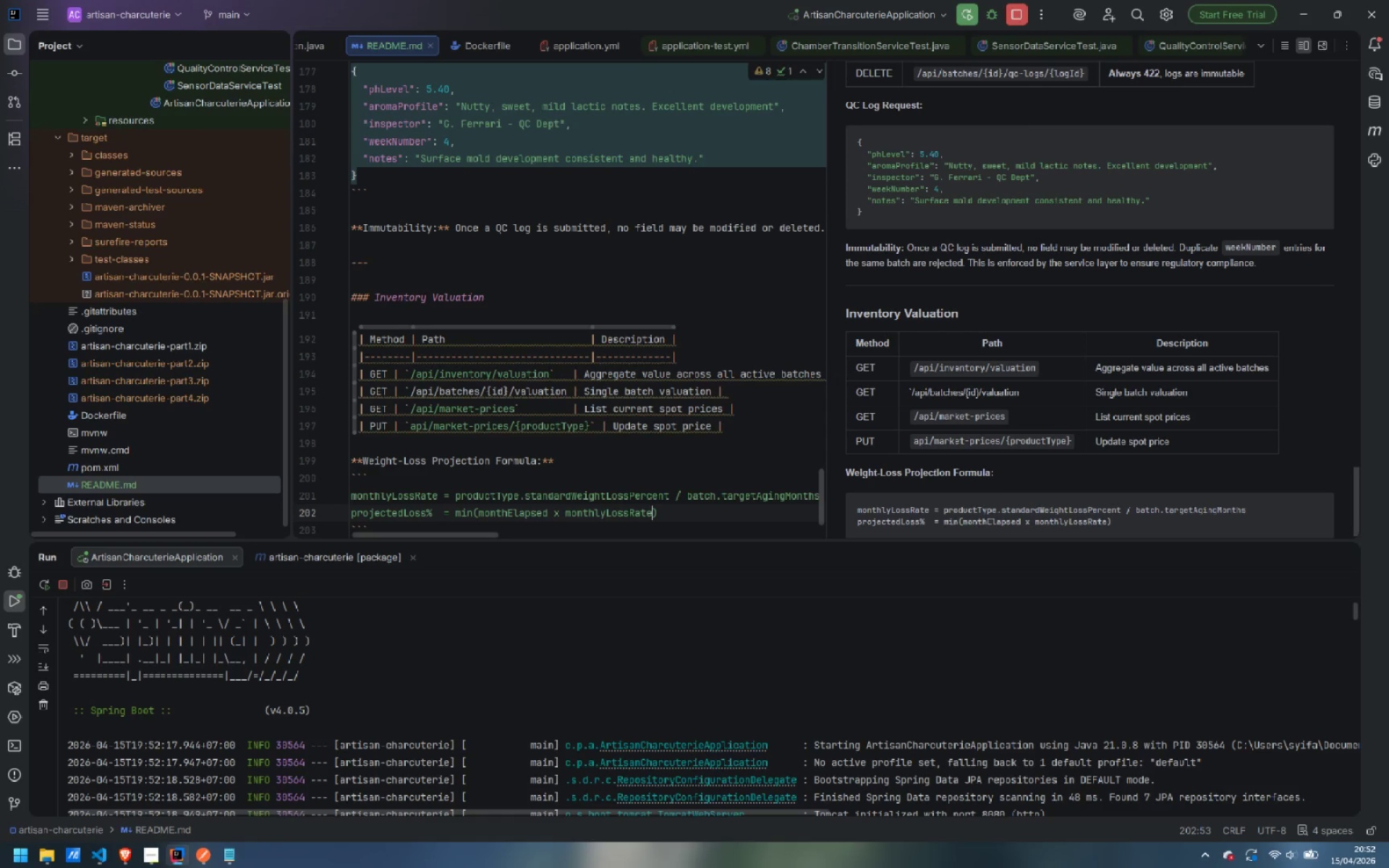 
type(, standars)
key(Backspace)
type(dLossPercent)
 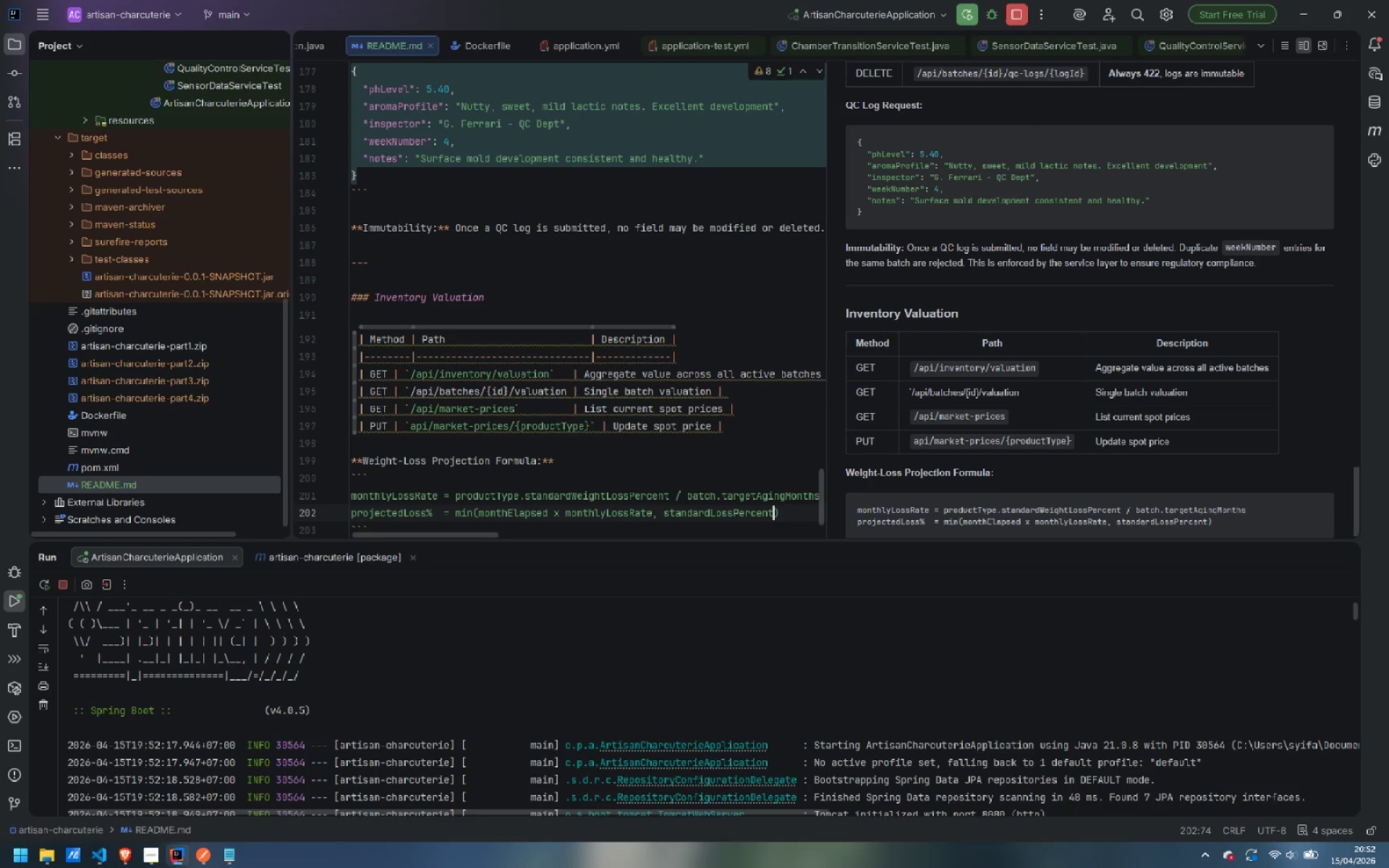 
key(ArrowRight)
 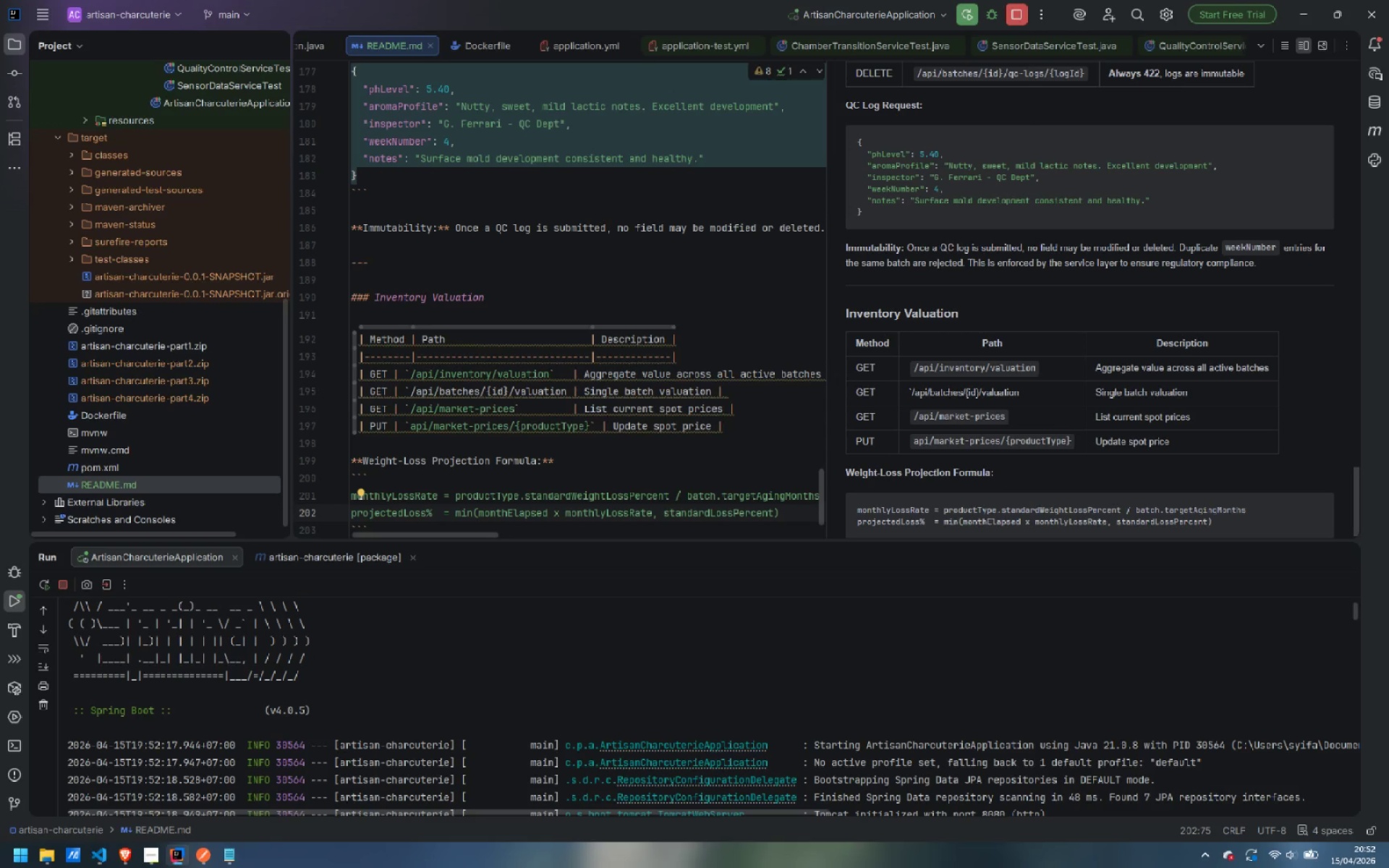 
key(Enter)
 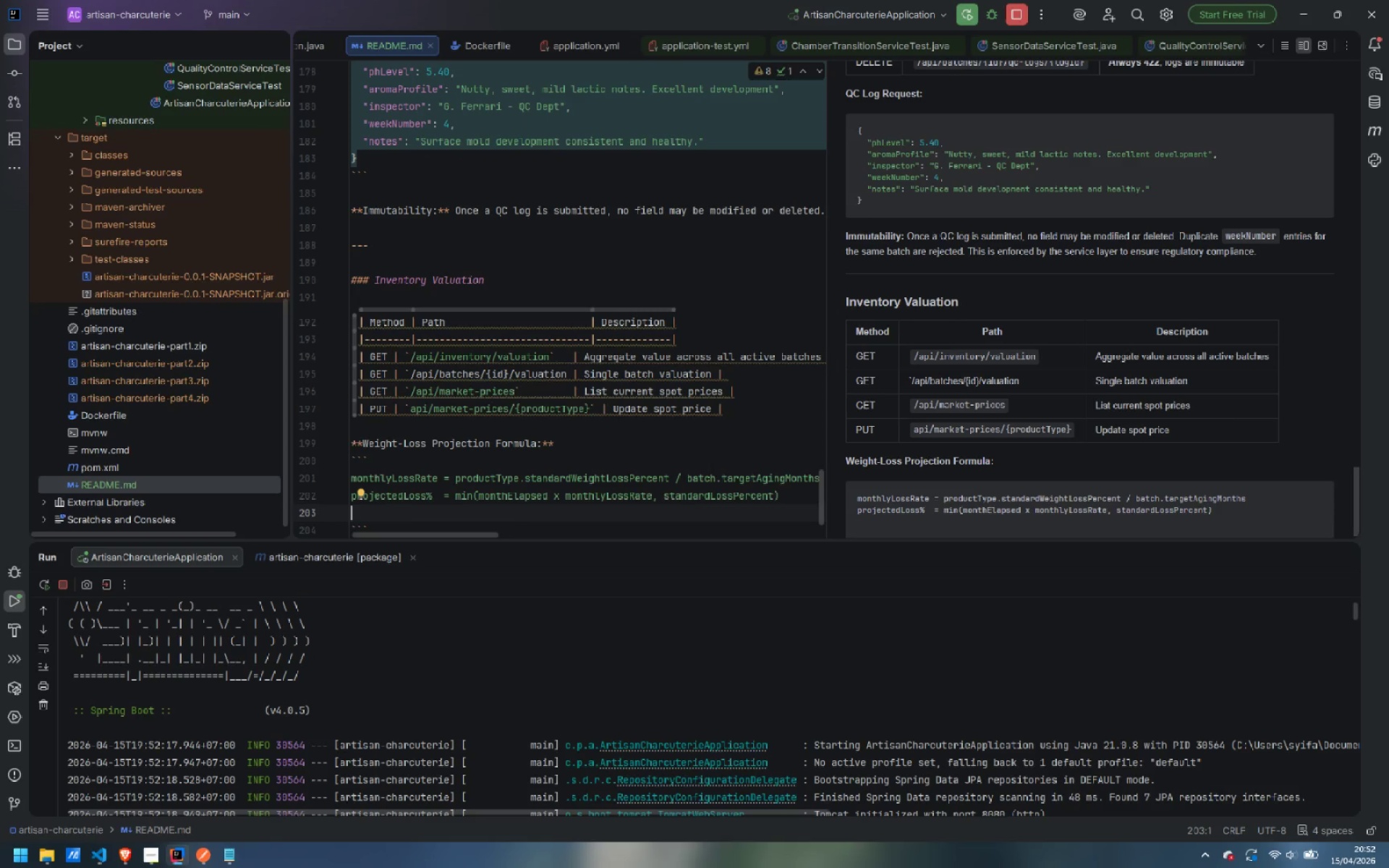 
type(estimated)
 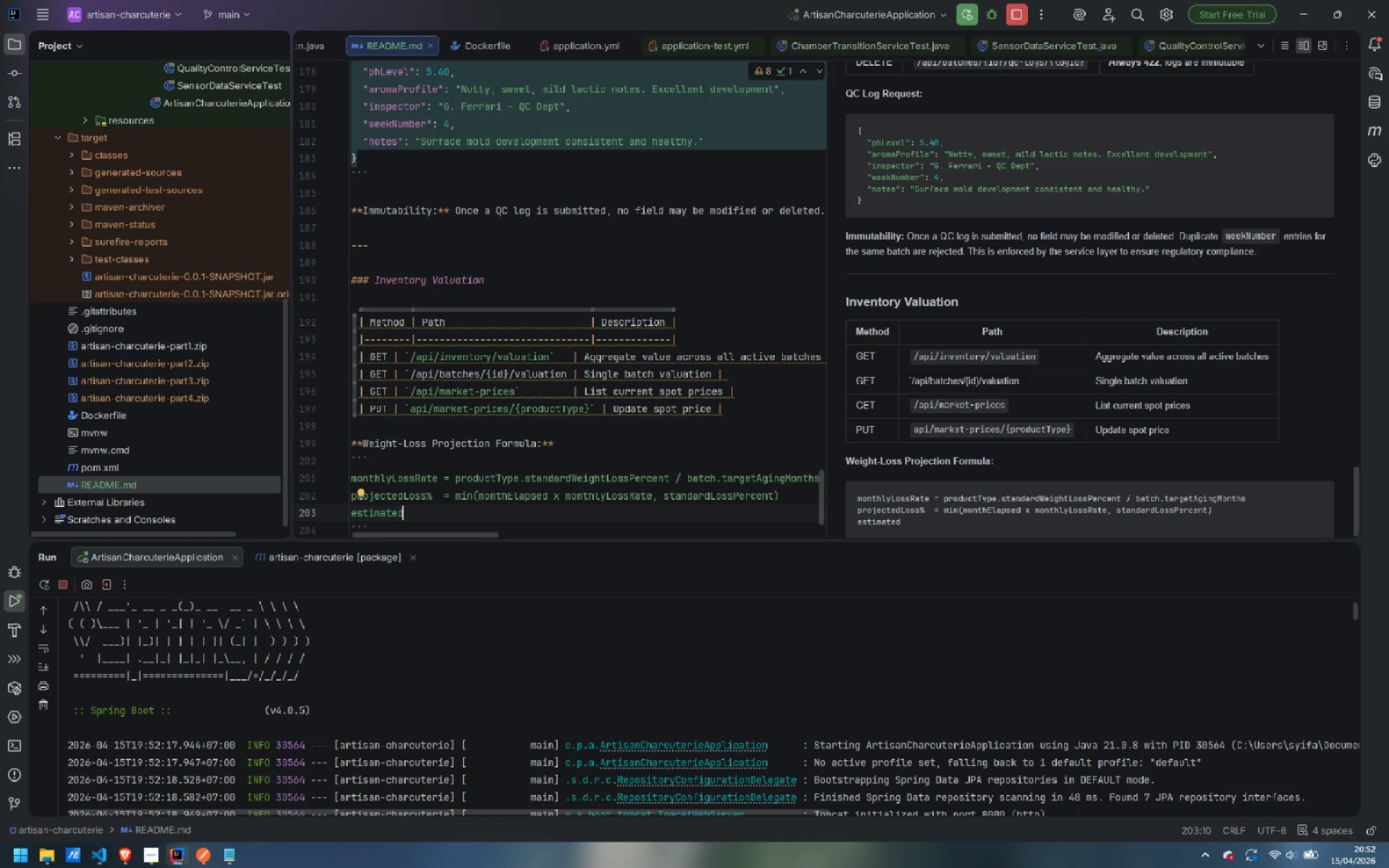 
type(Wegiht)
key(Backspace)
key(Backspace)
key(Backspace)
key(Backspace)
type(ight (kg) = initialWeight x (1 - projectedLoss% / 100))
 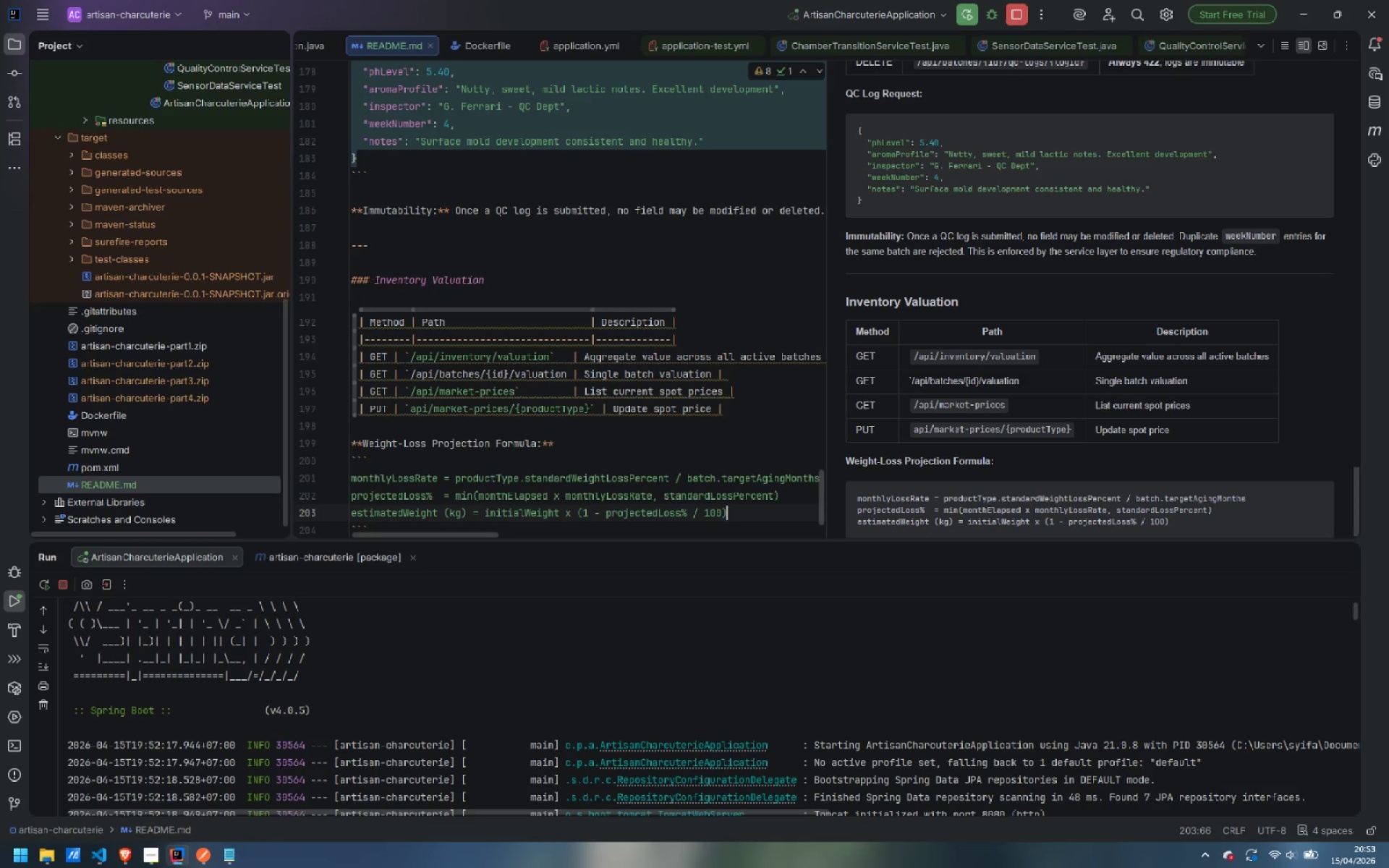 
key(Enter)
 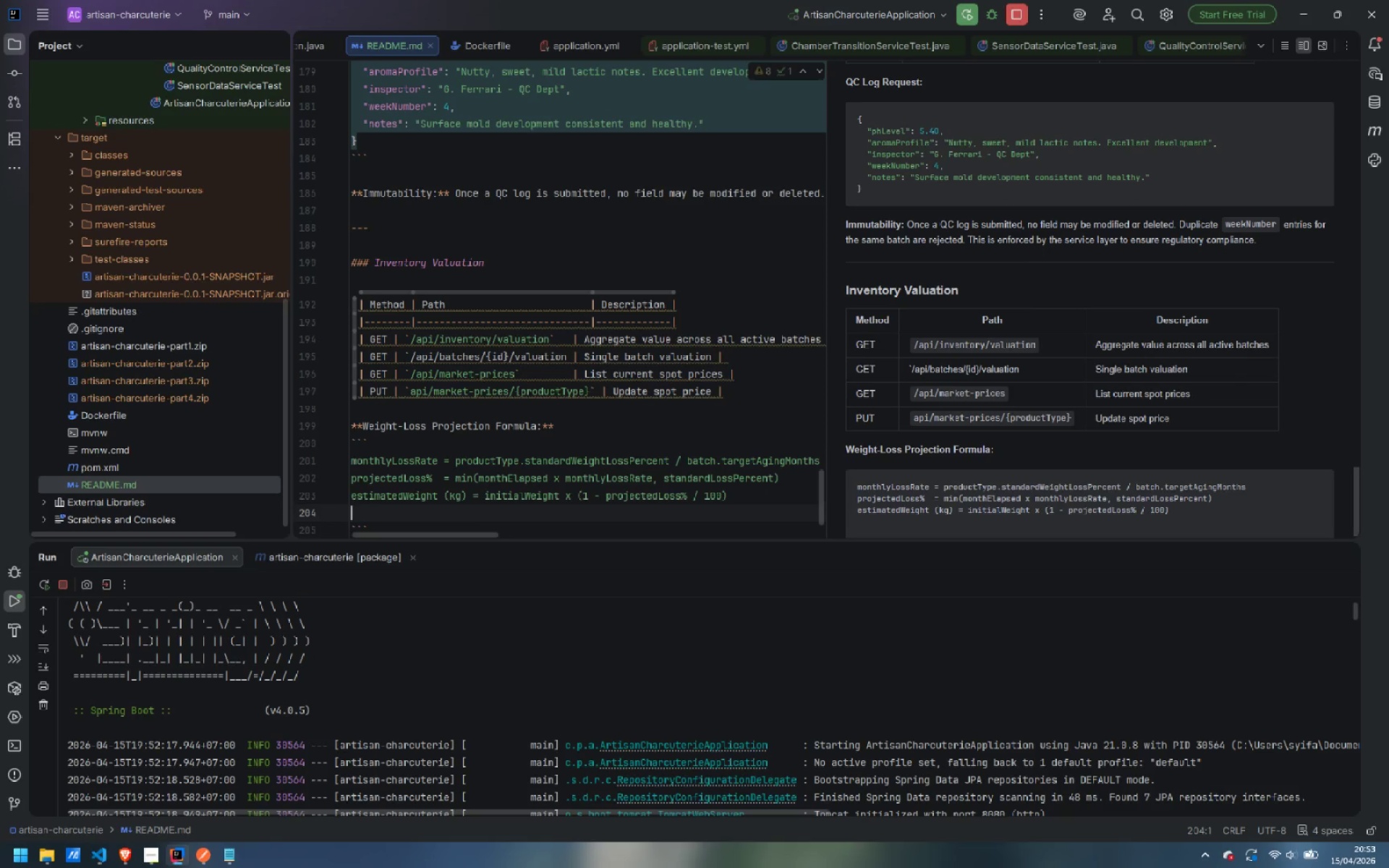 
type(estimatedValue = estimatedWeight x spotPricePerKg [rounded to 2dp, HAL_UP)
 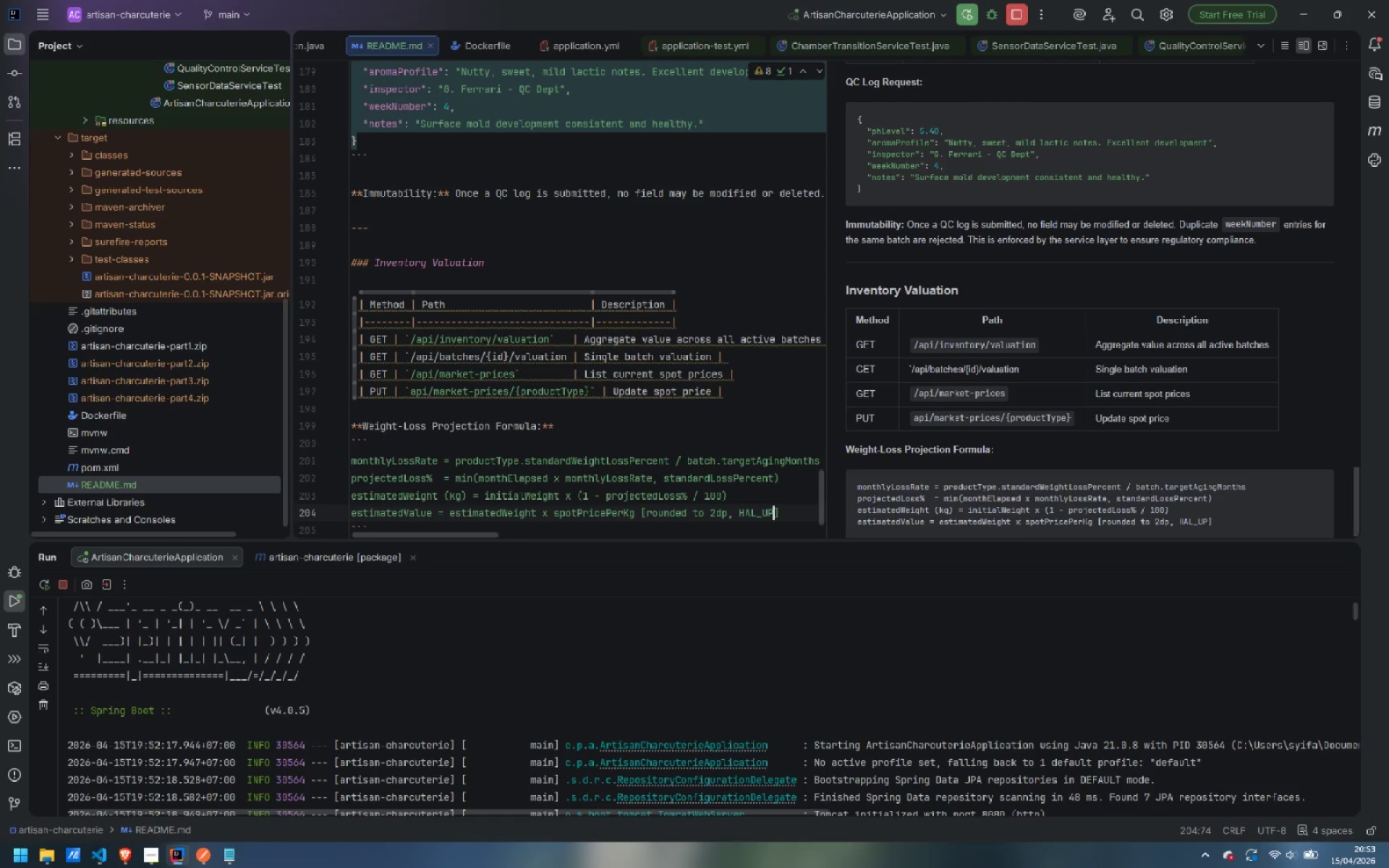 
key(ArrowLeft)
 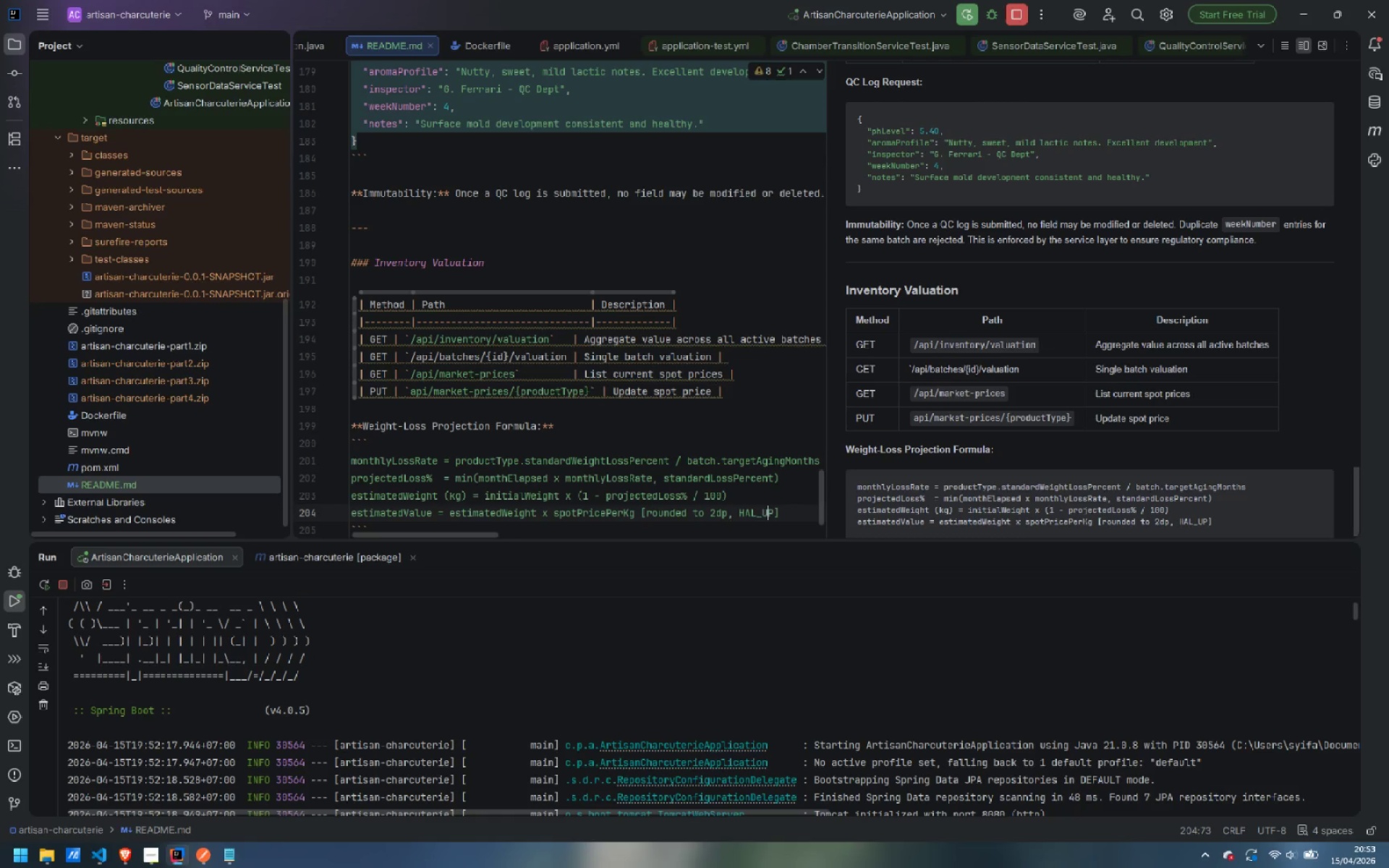 
key(ArrowLeft)
 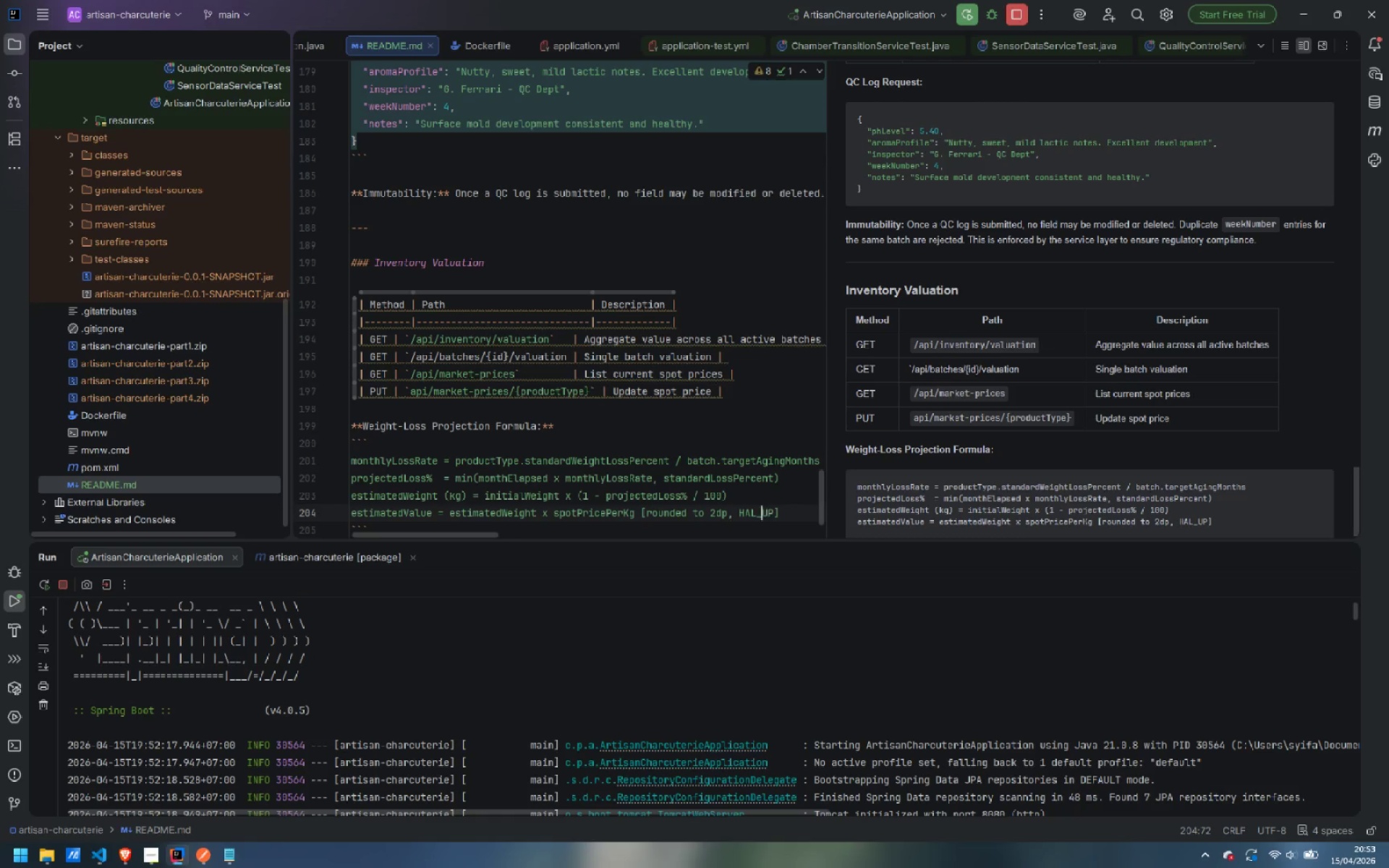 
key(ArrowLeft)
 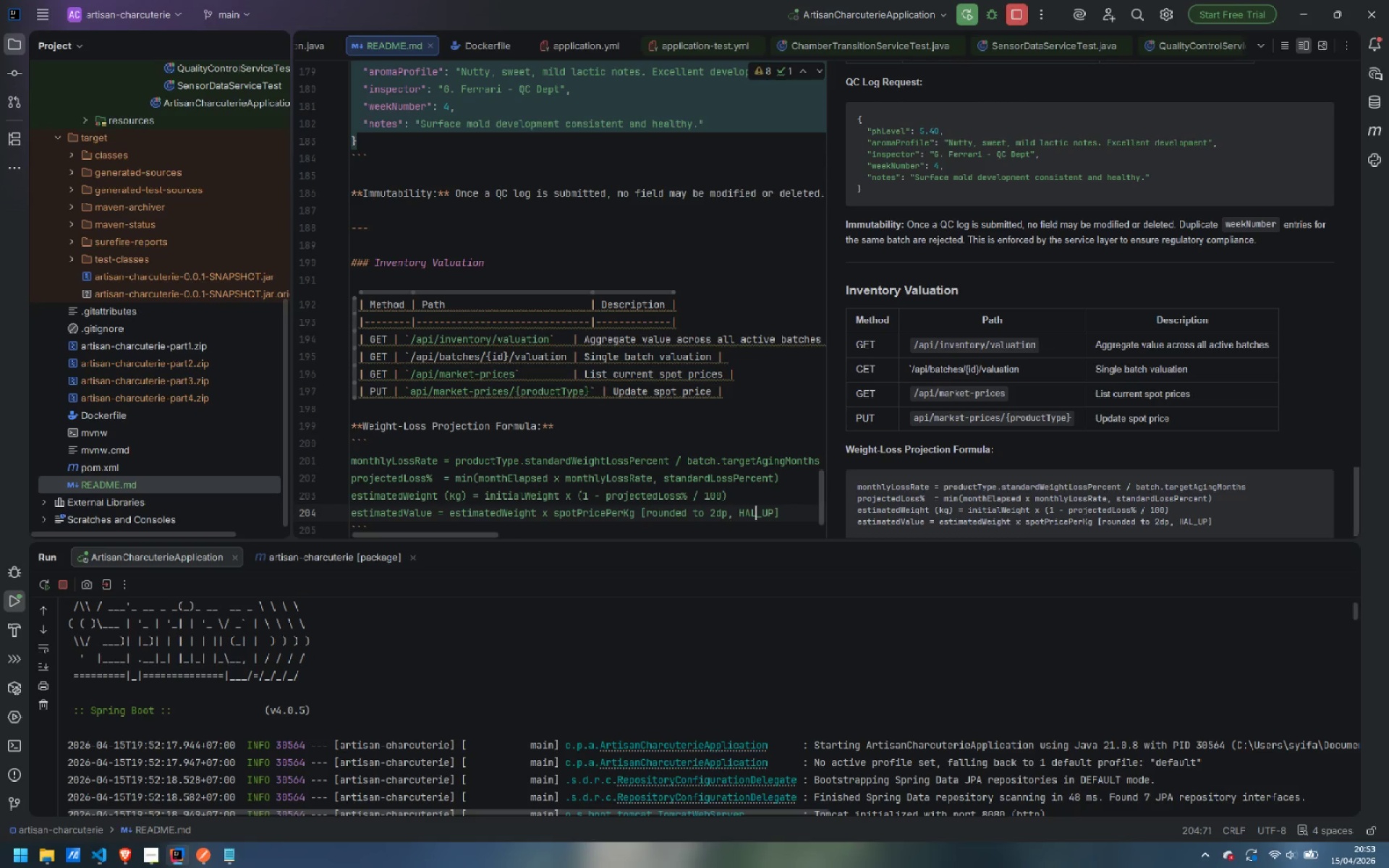 
key(Shift+ShiftLeft)
 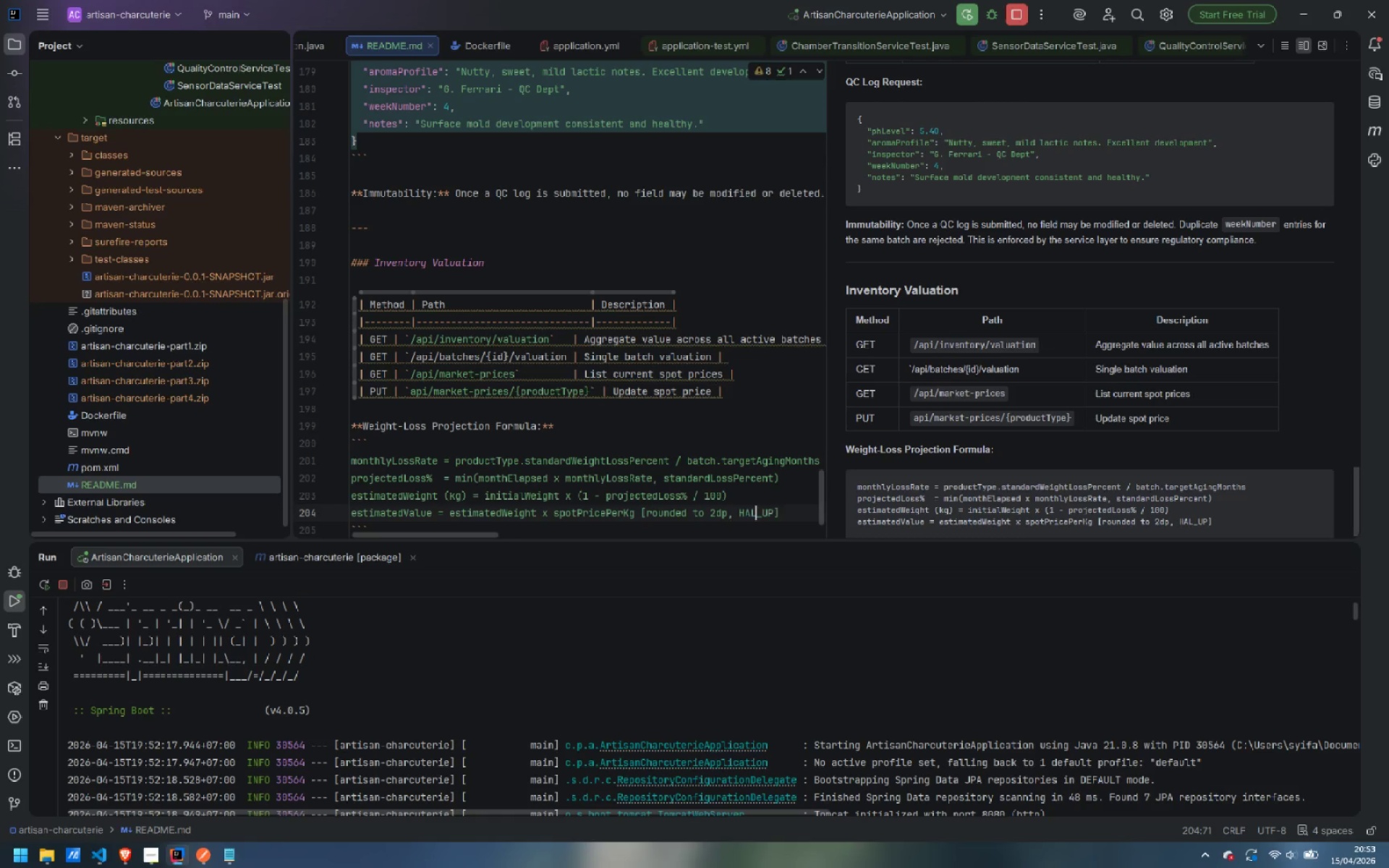 
key(Shift+F)
 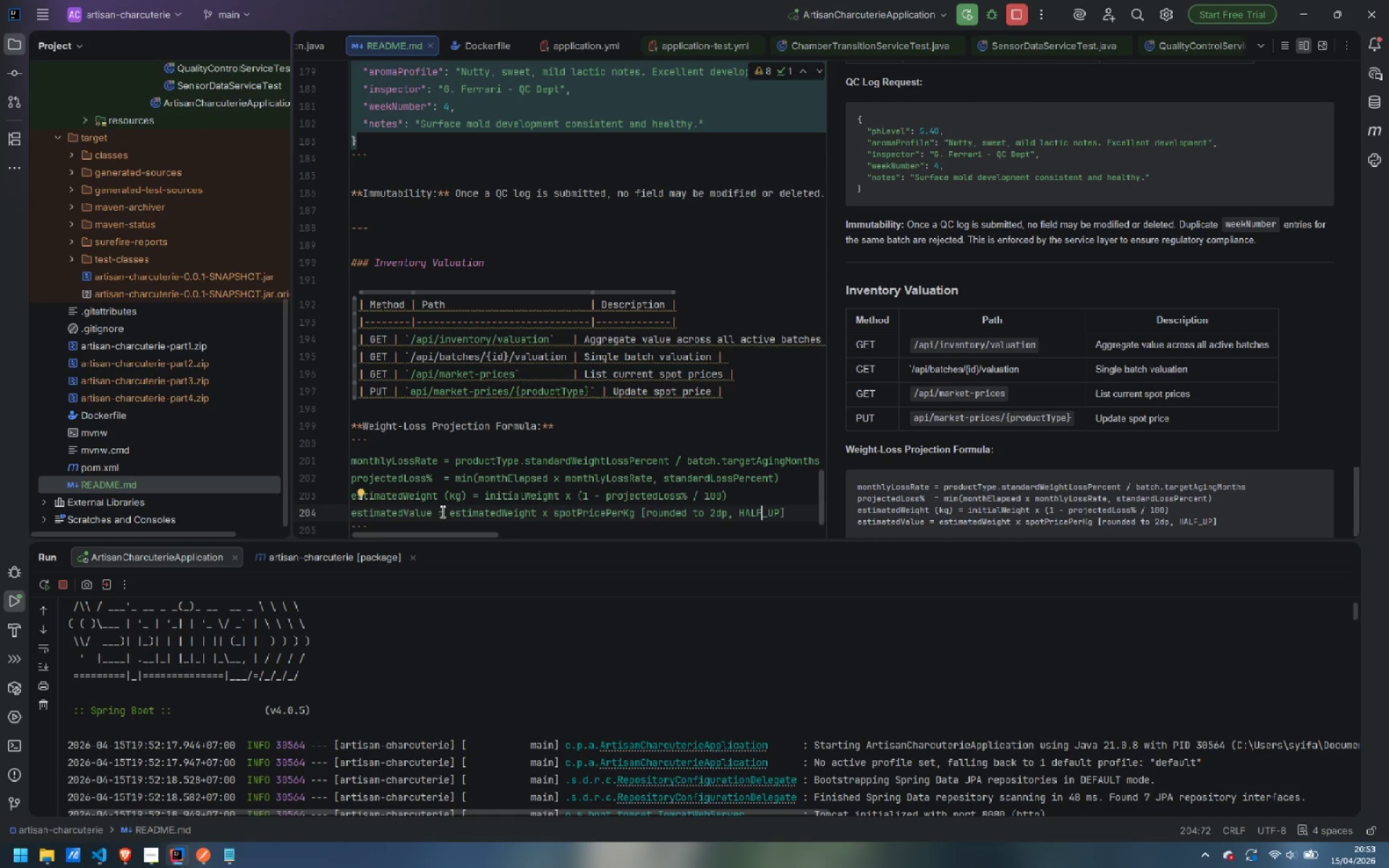 
key(Space)
 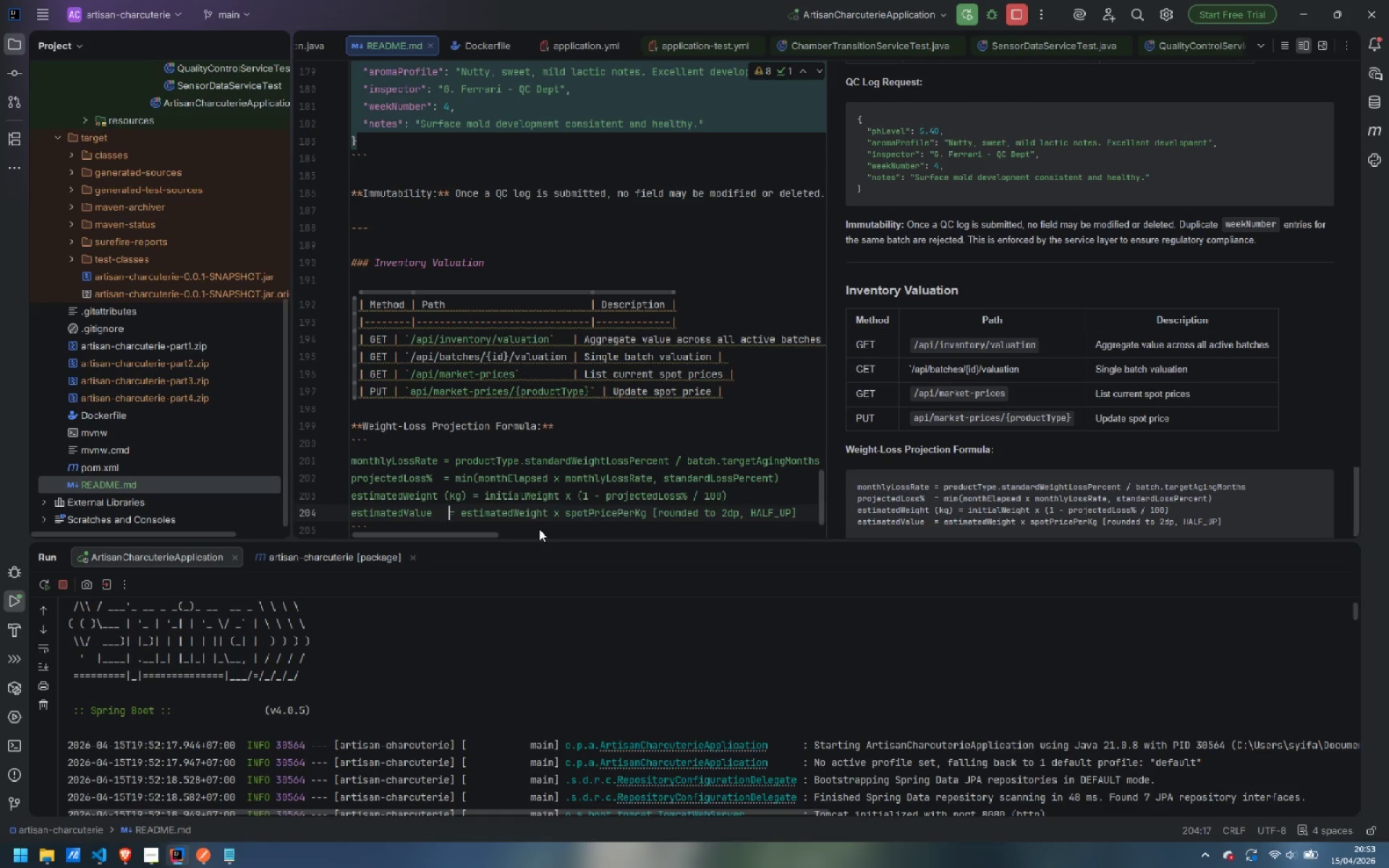 
key(Space)
 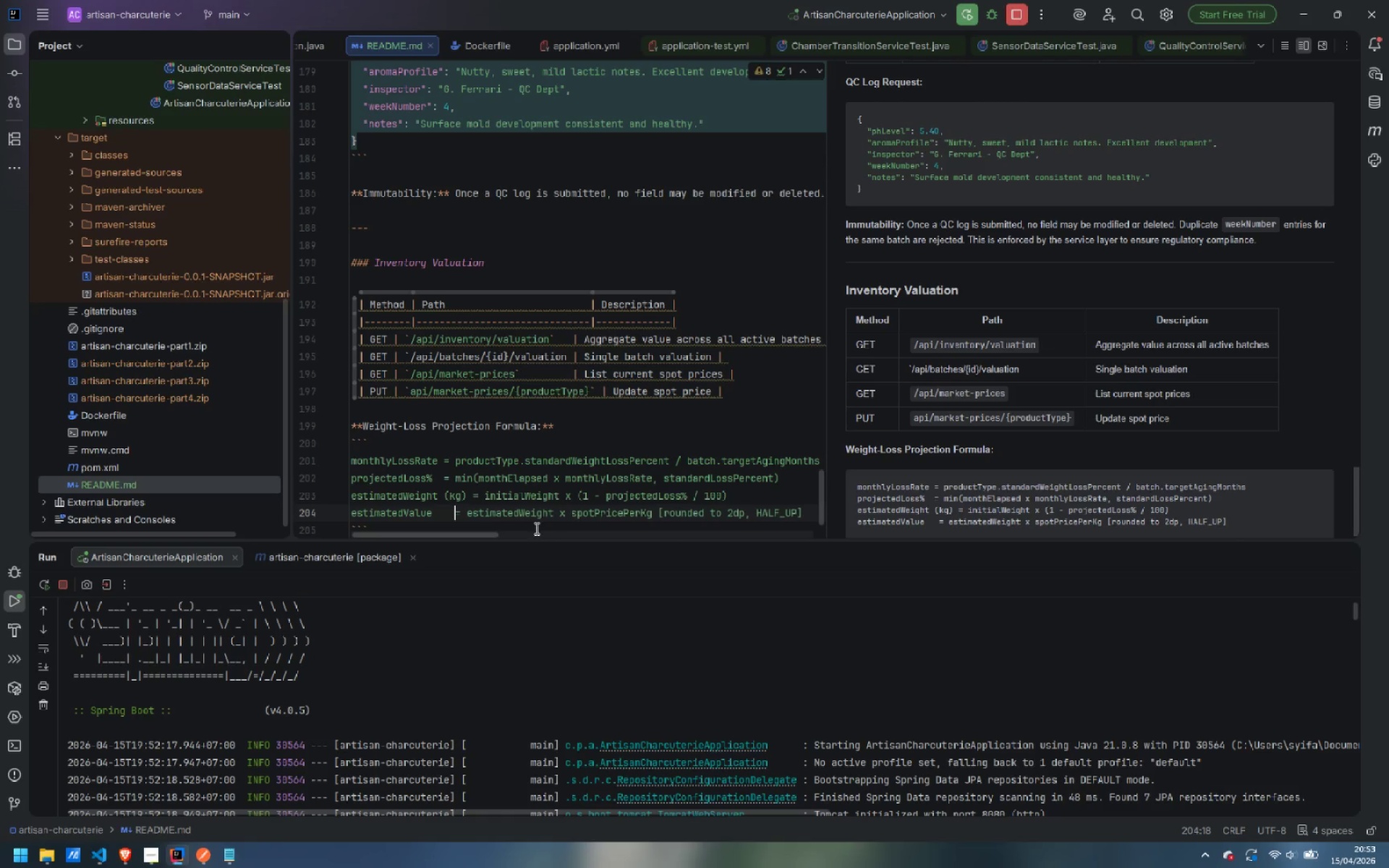 
key(Space)
 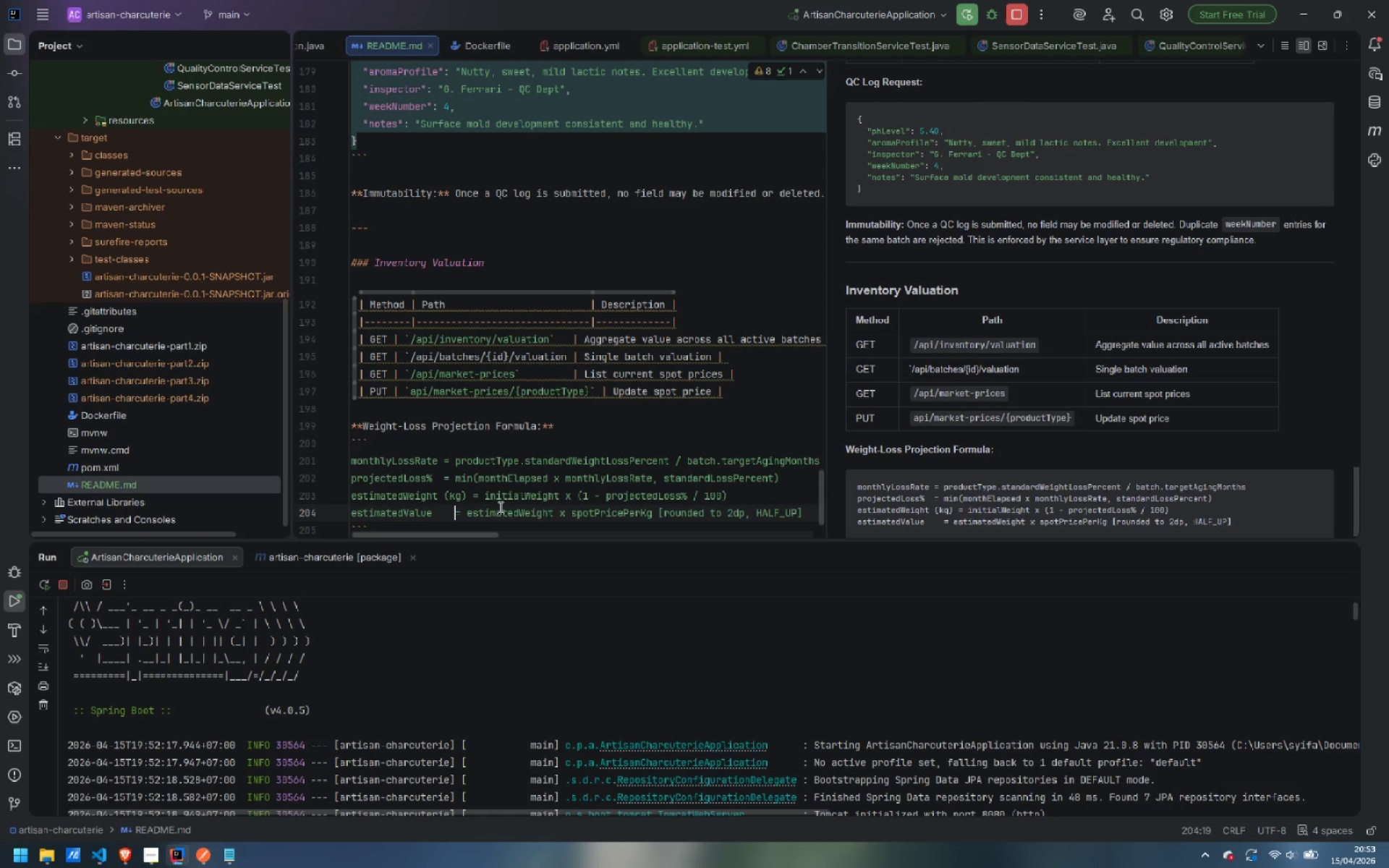 
key(Space)
 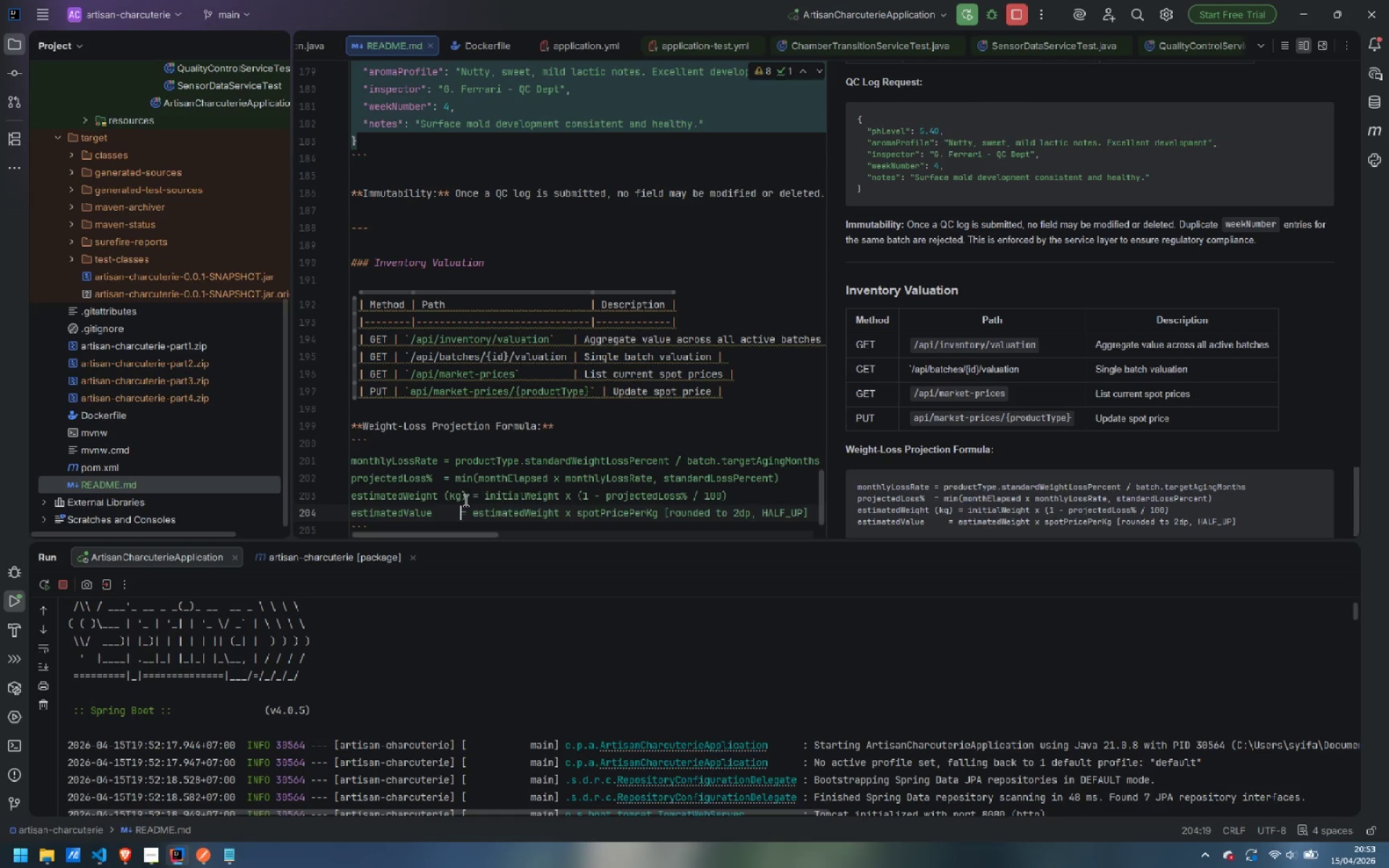 
key(Space)
 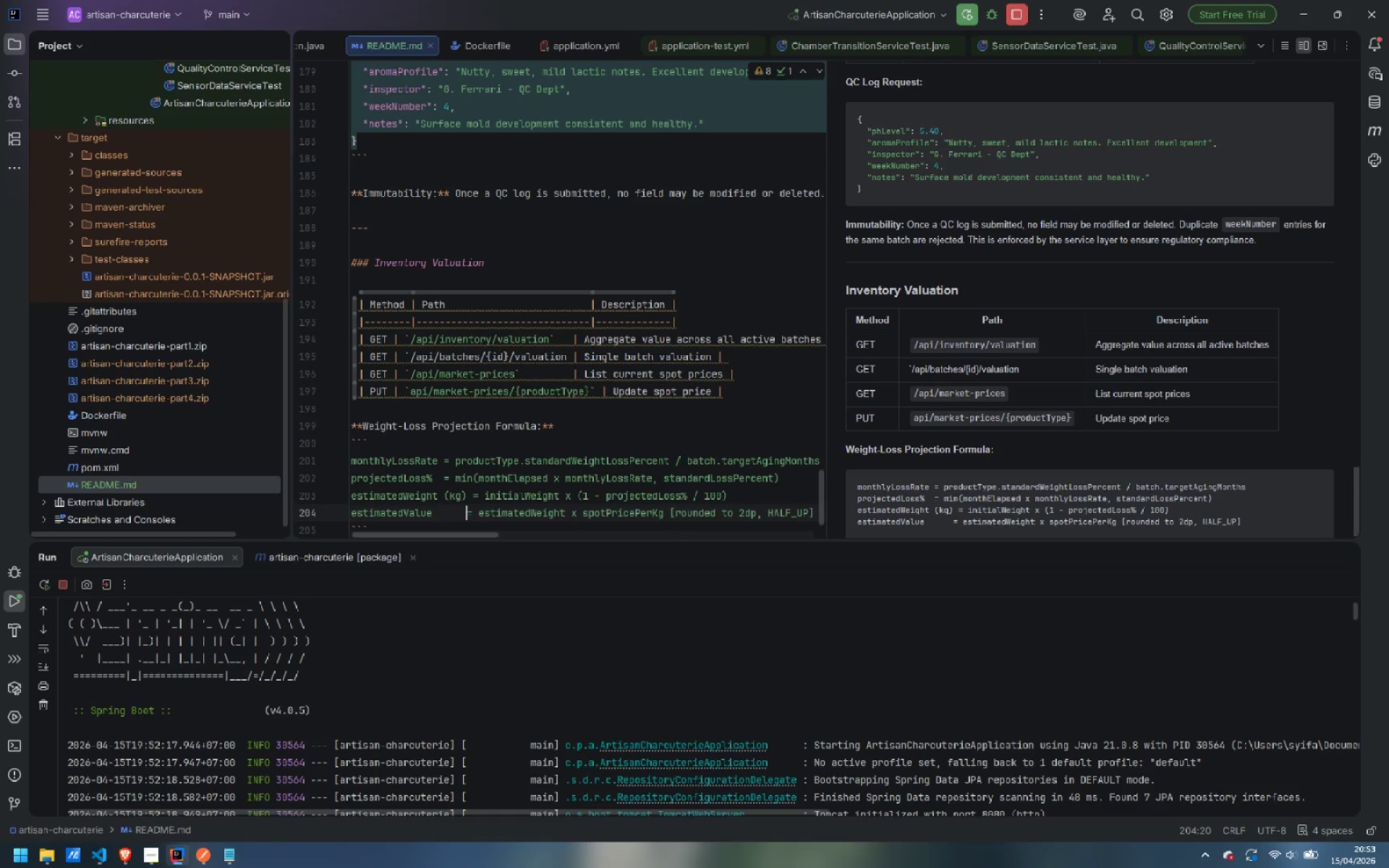 
key(Space)
 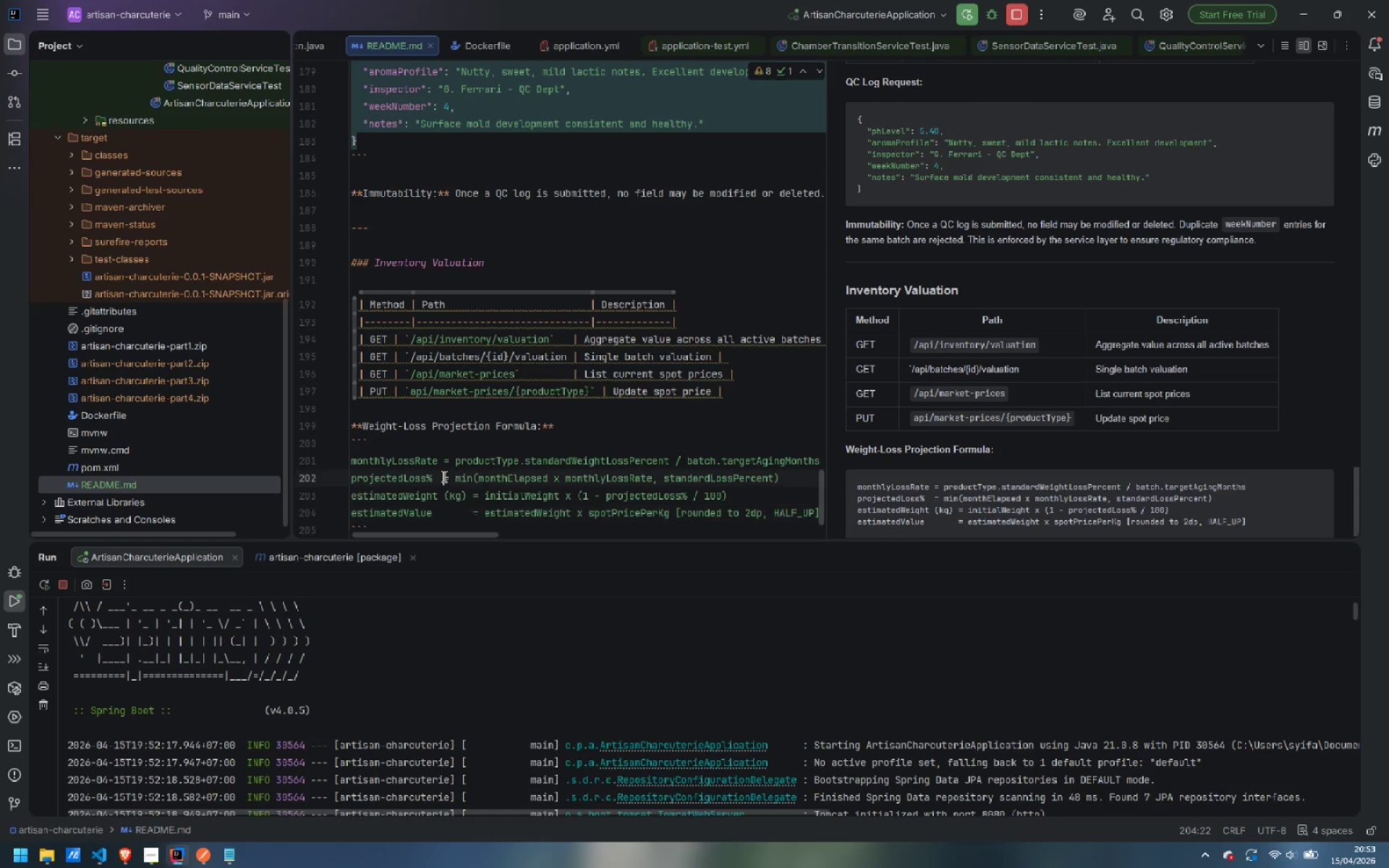 
key(Tab)
 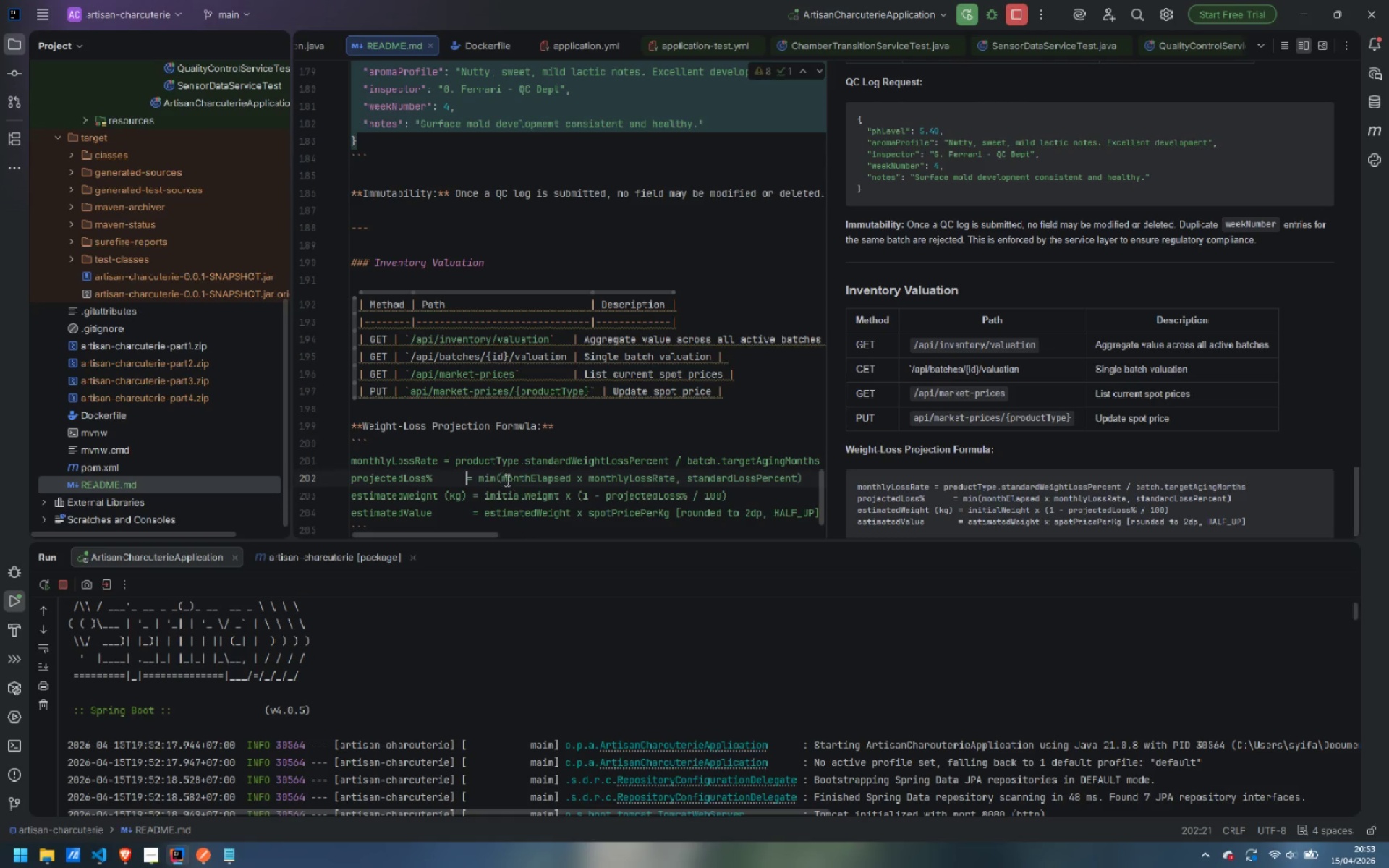 
key(Space)
 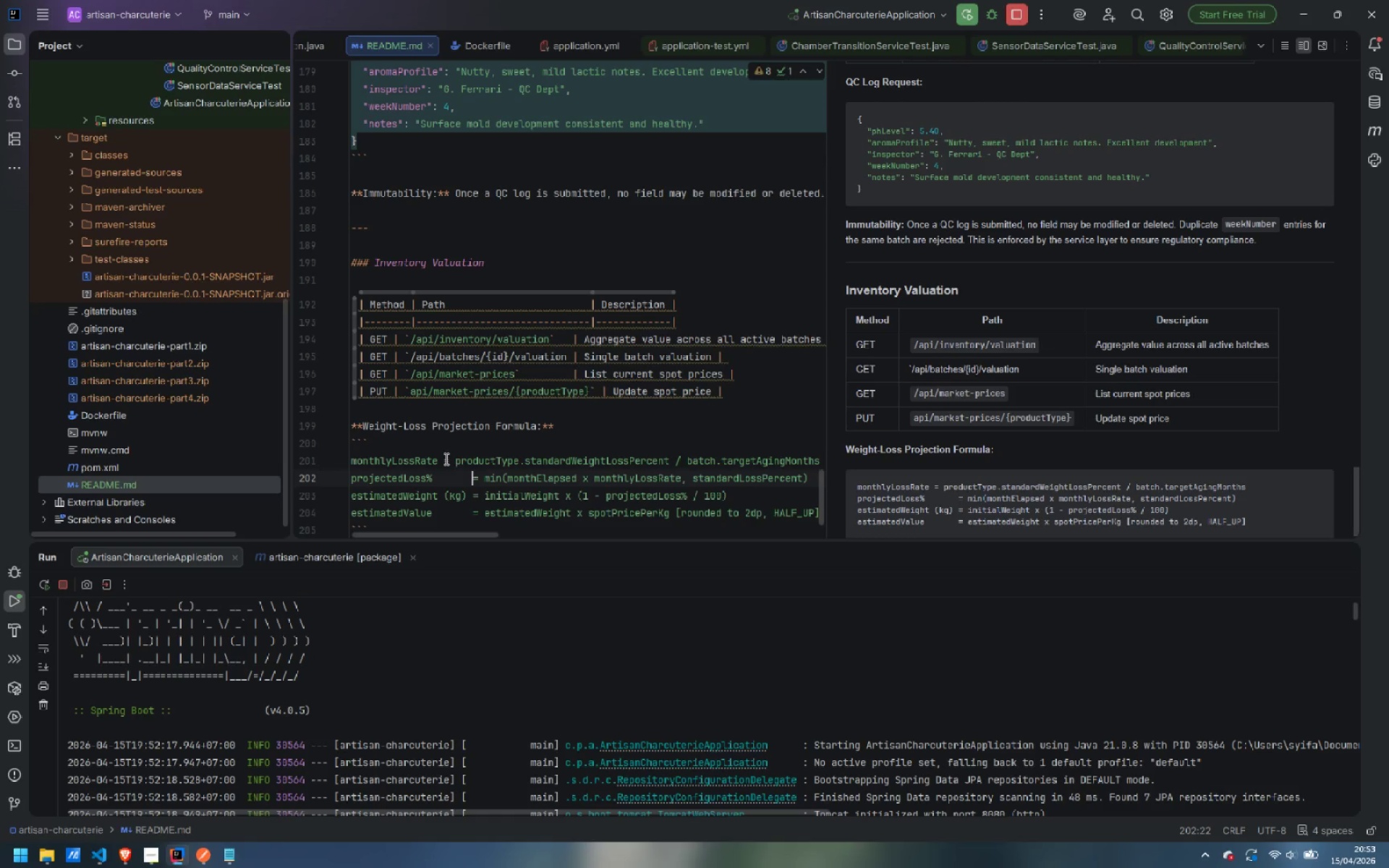 
left_click([445, 458])
 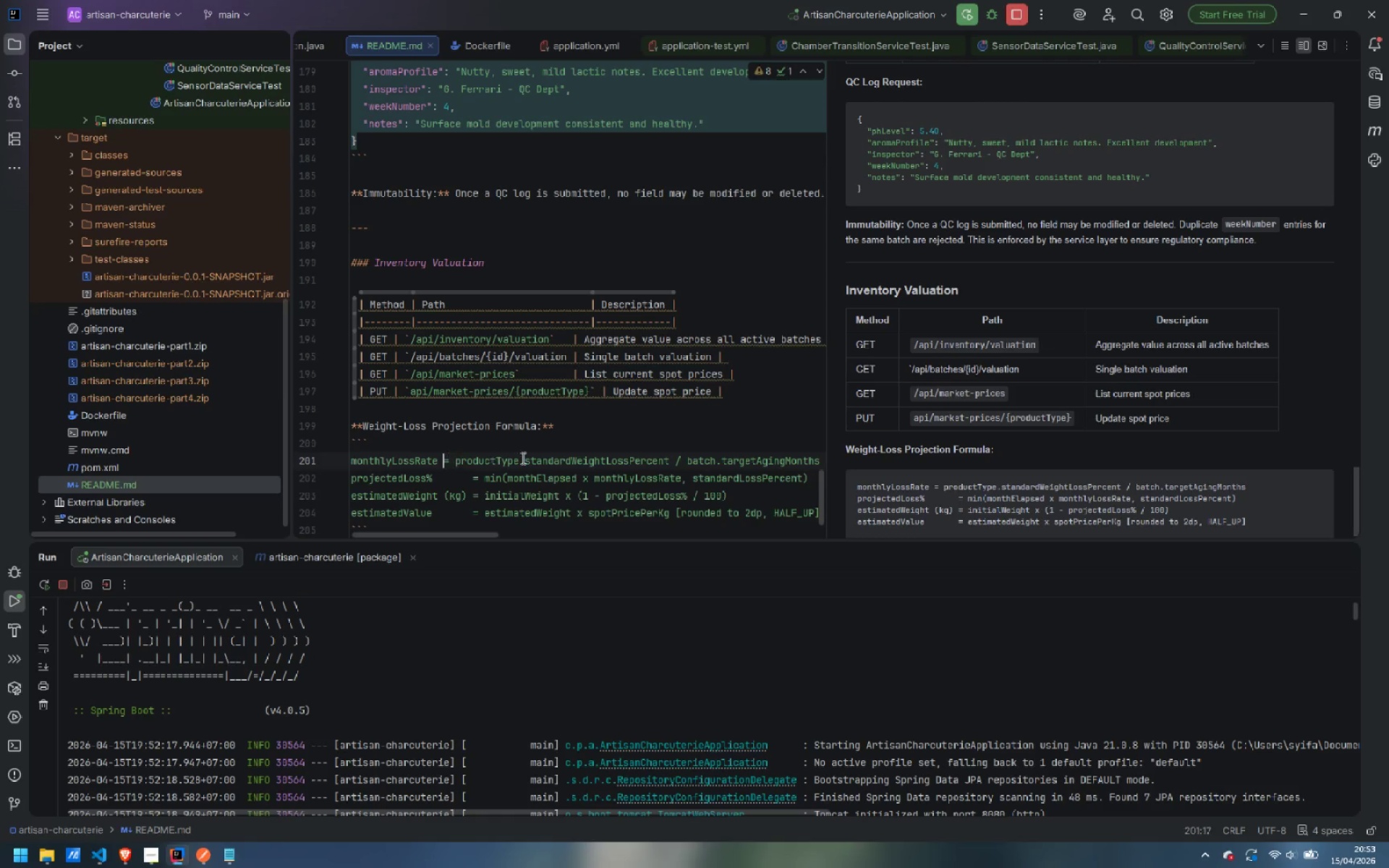 
key(Tab)
 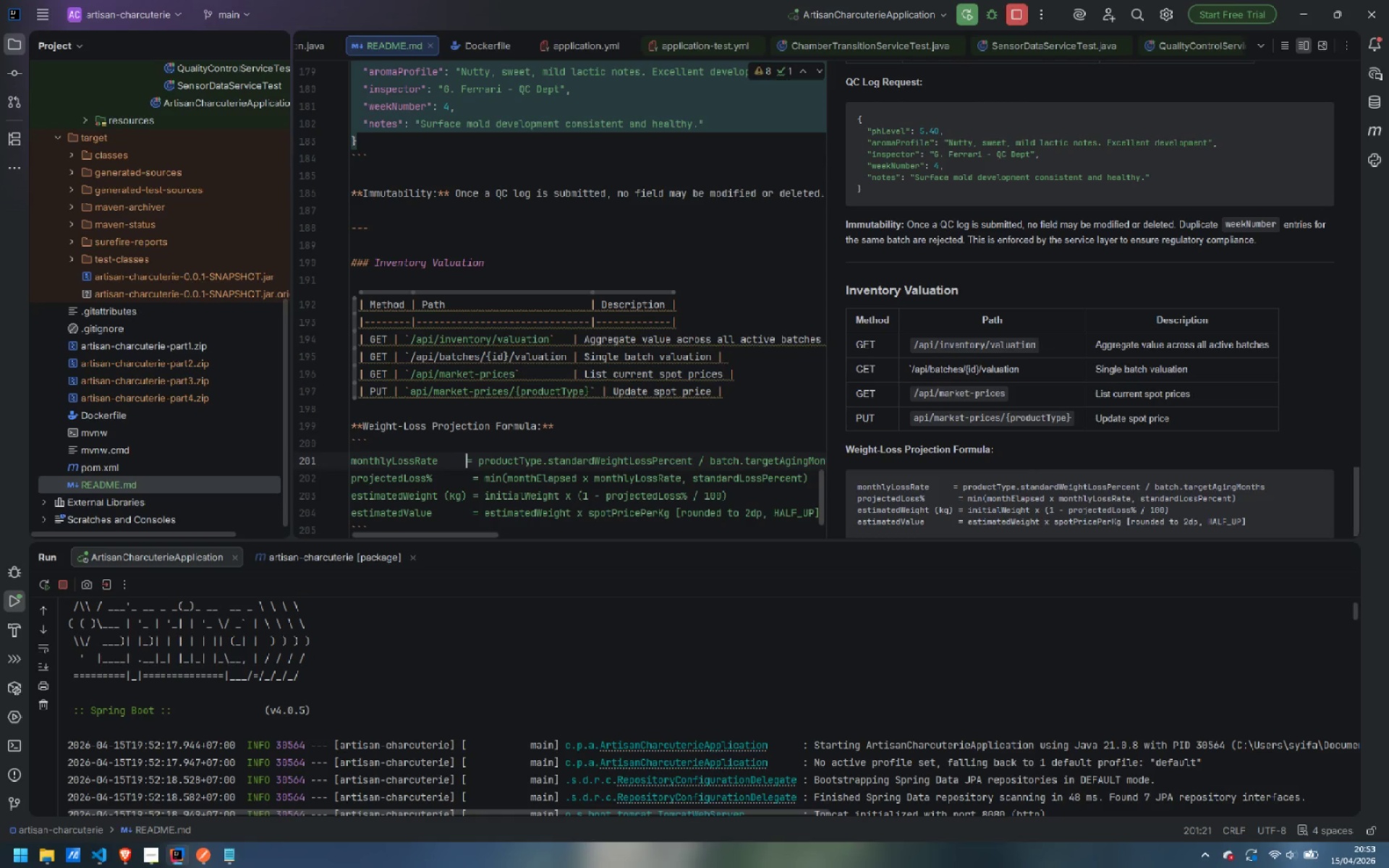 
key(Space)
 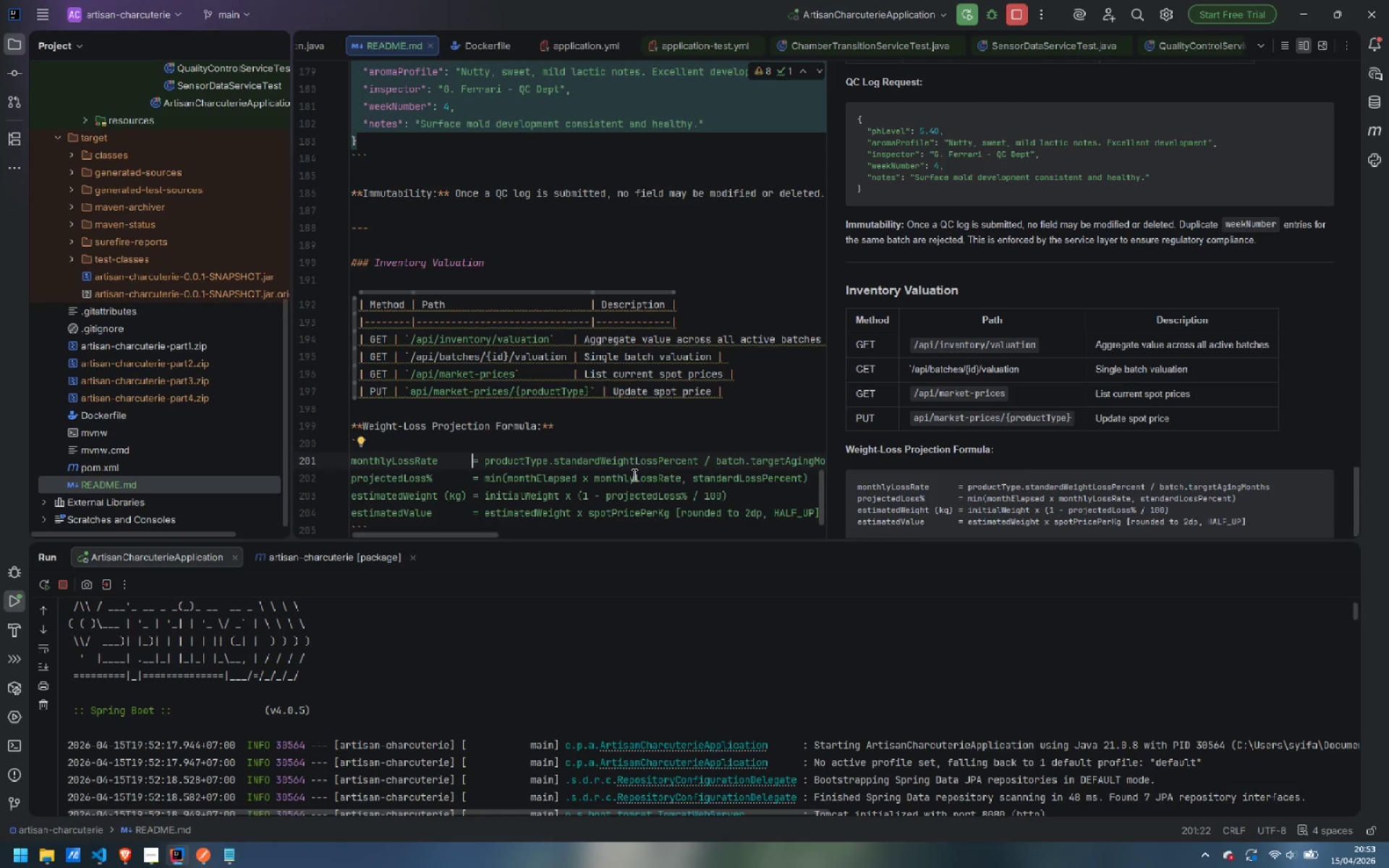 
scroll: coordinate [633, 475], scroll_direction: down, amount: 2.0
 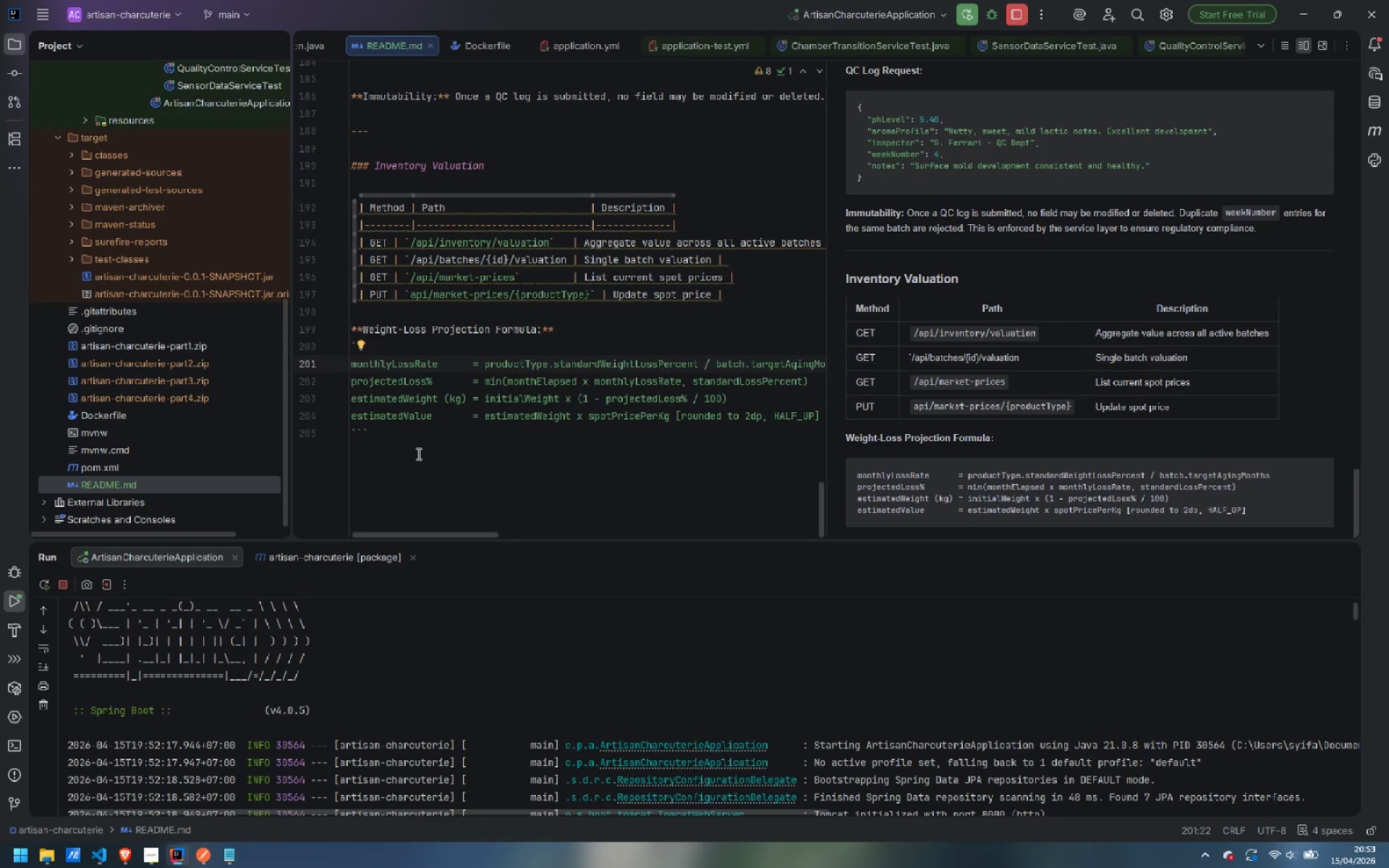 
left_click([417, 454])
 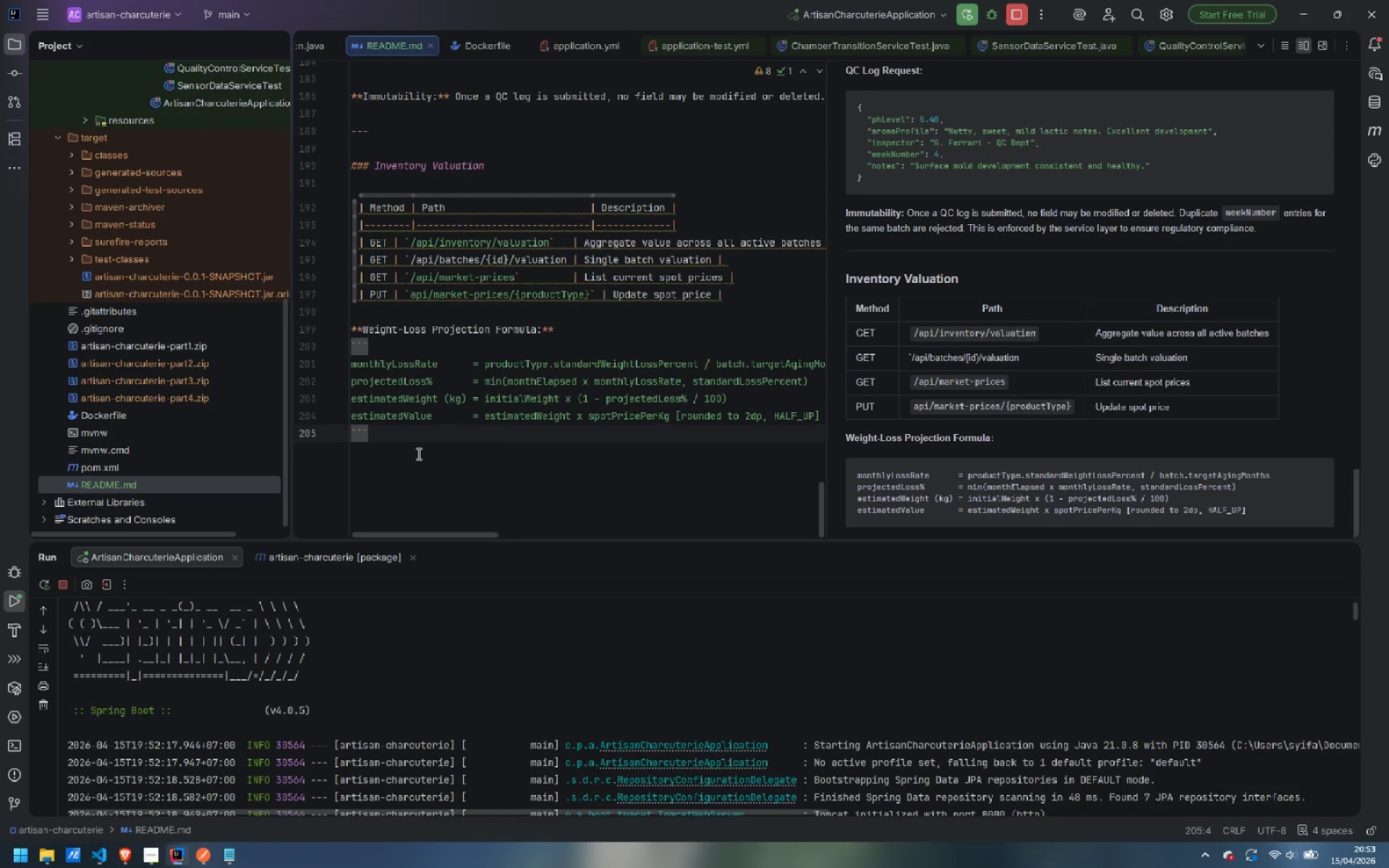 
key(Enter)
 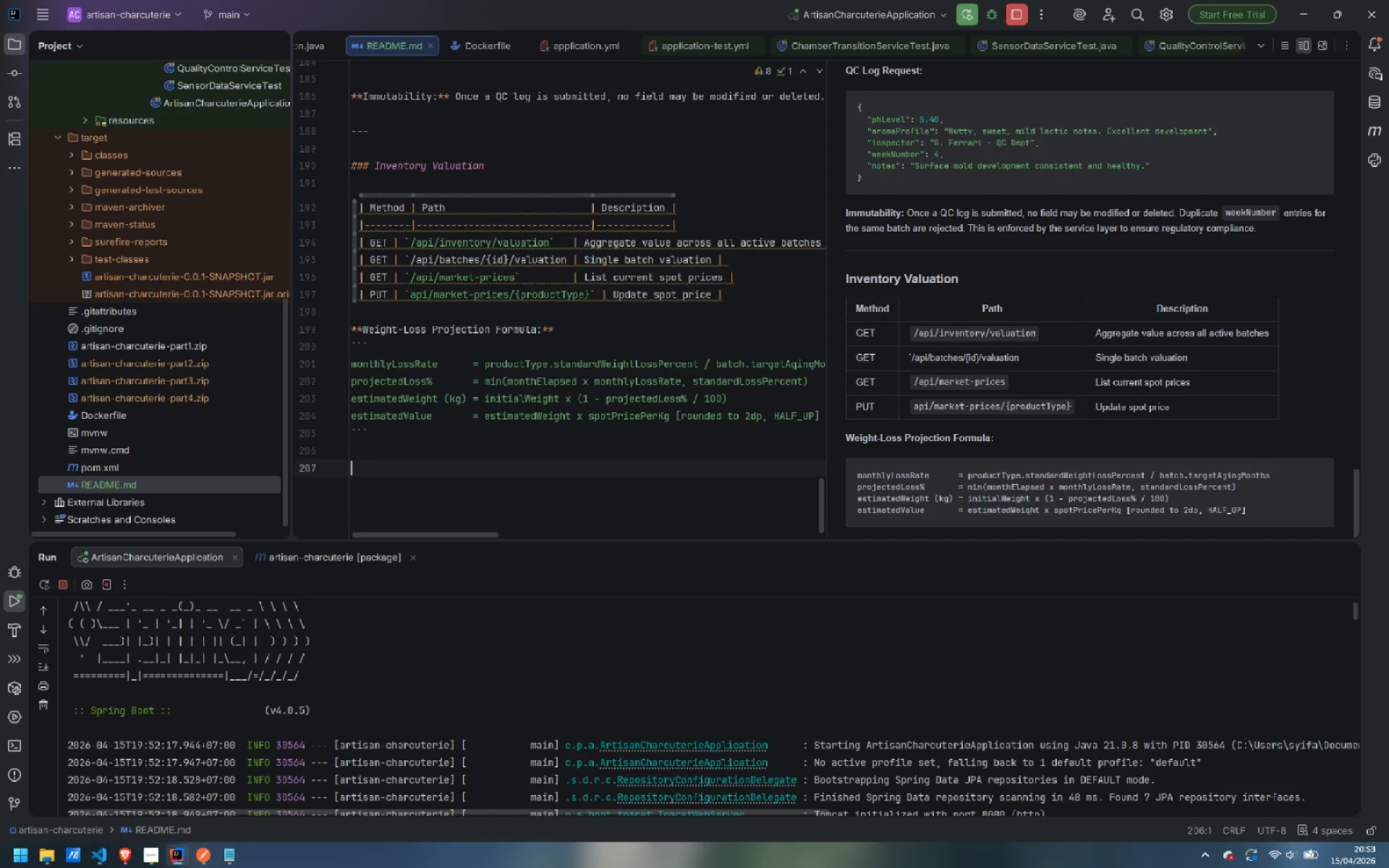 
key(Enter)
 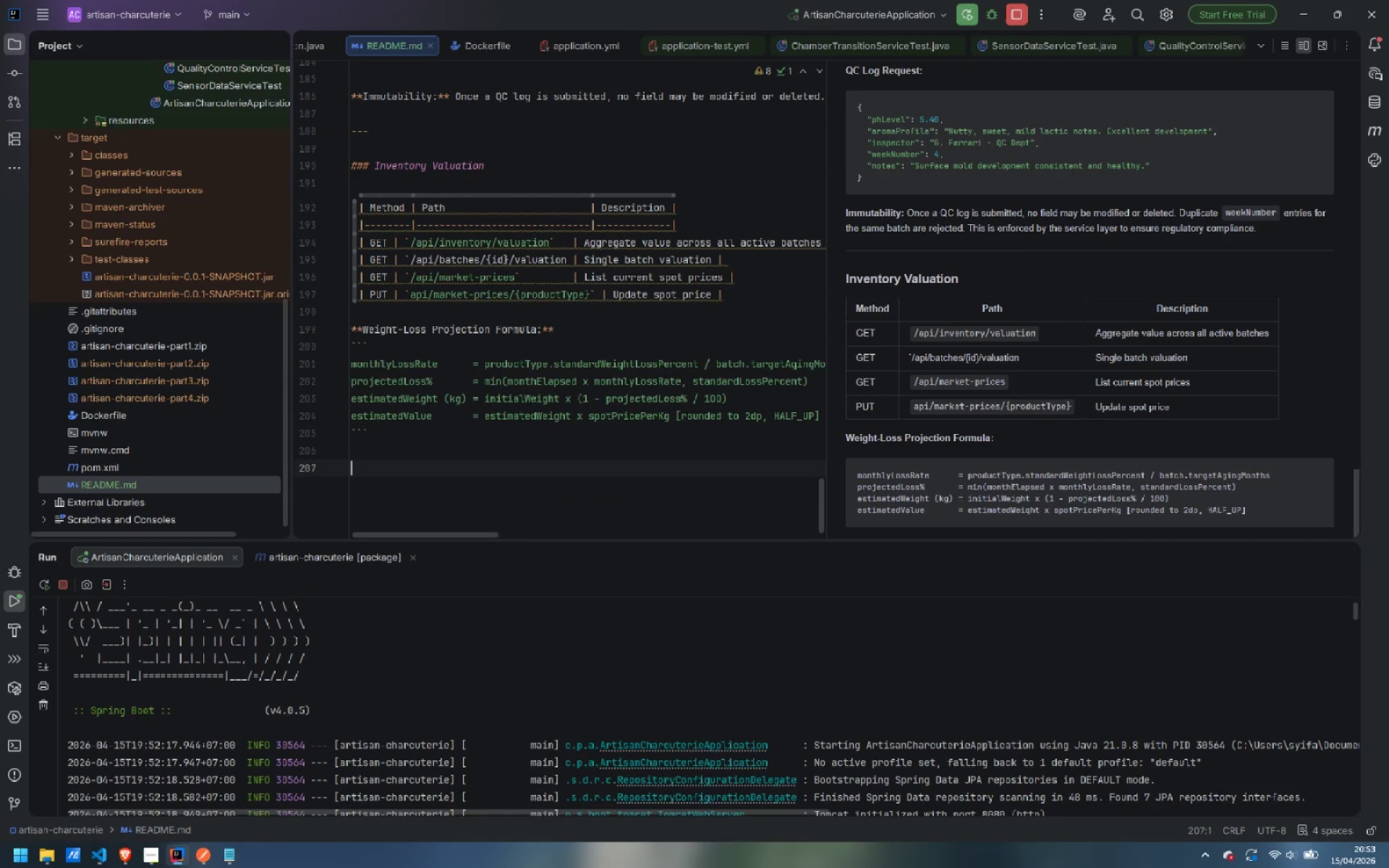 
type(**Standard Weight-Loss Profiles:**)
 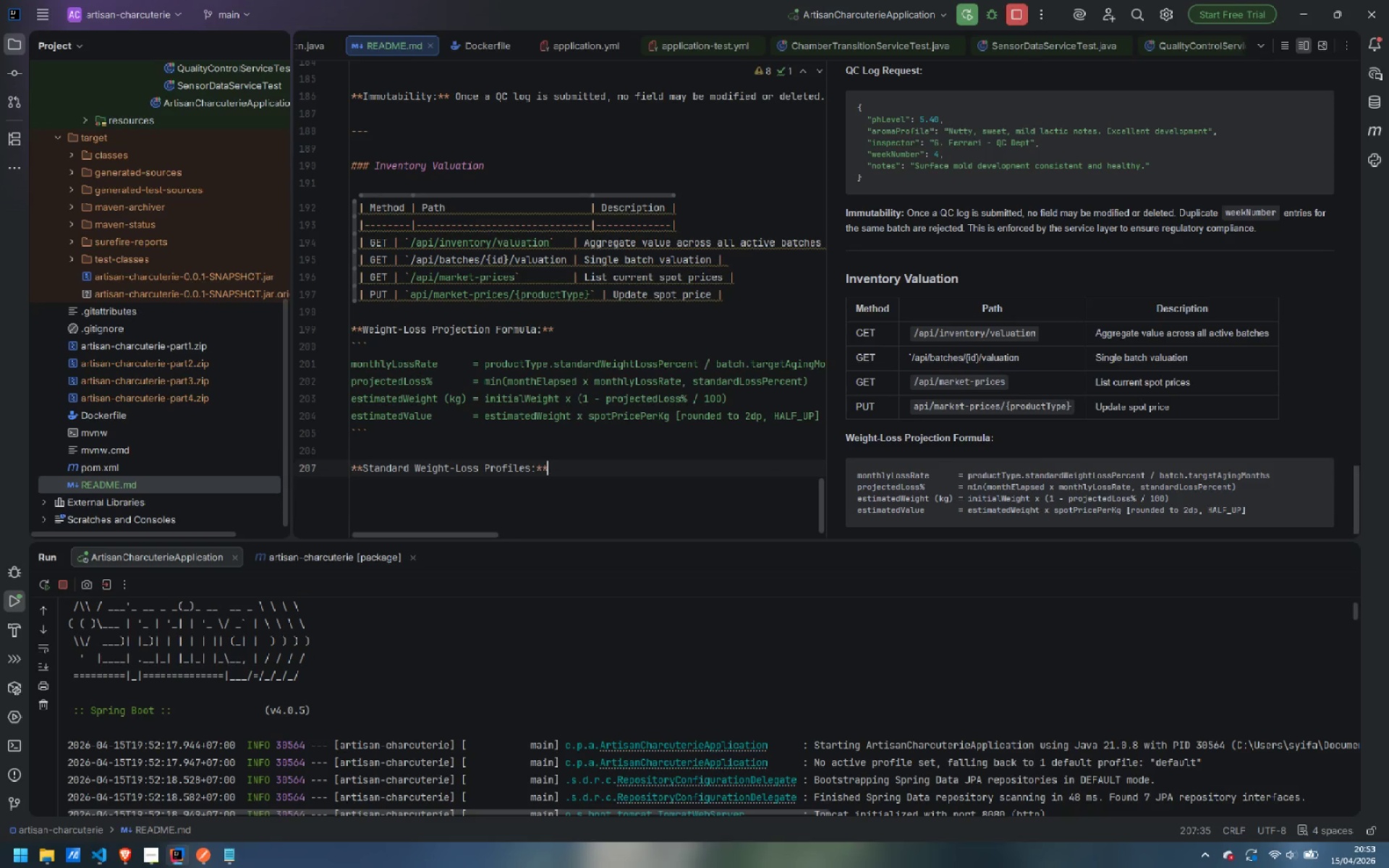 
key(Enter)
 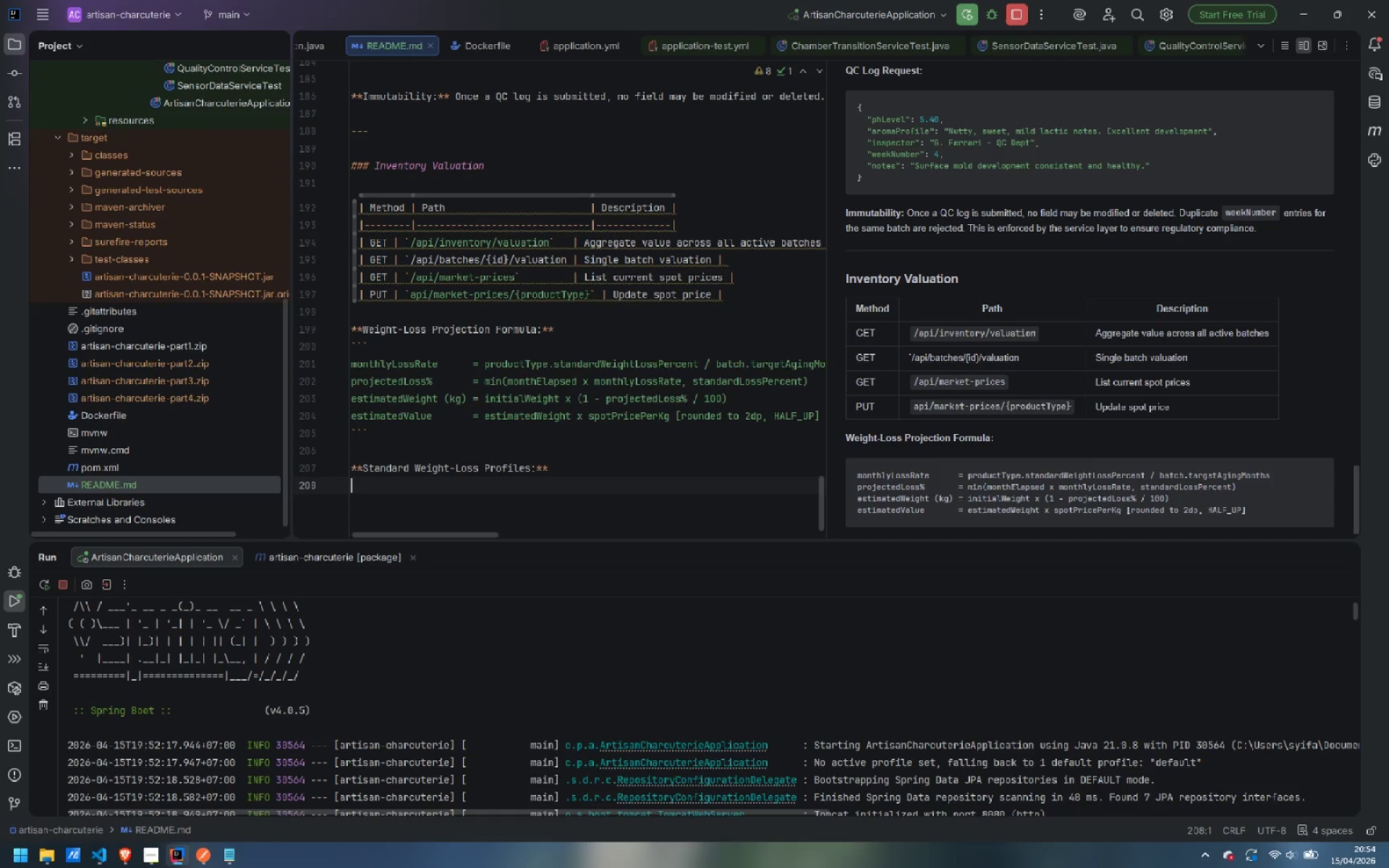 
wait(34.22)
 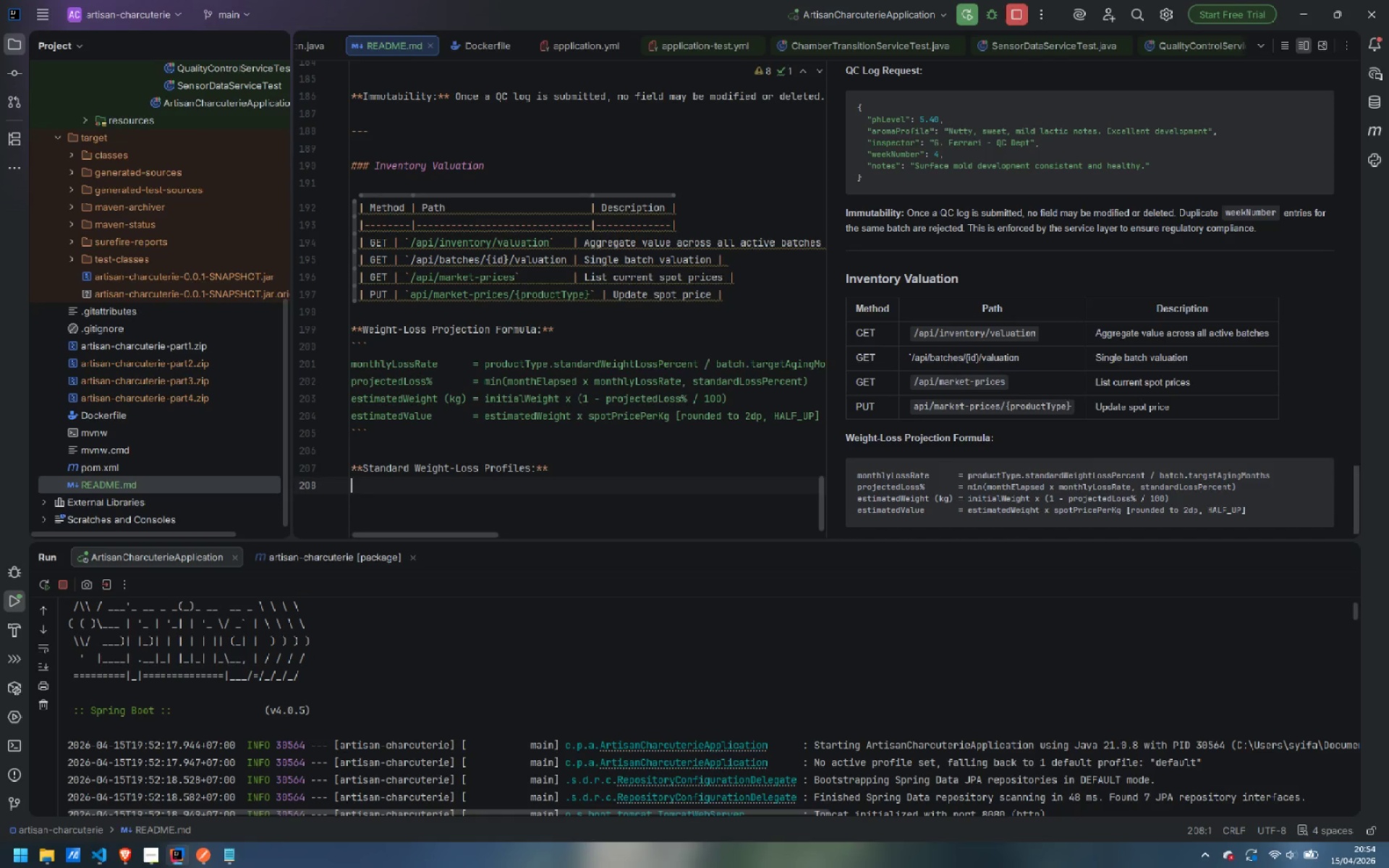 
key(Enter)
 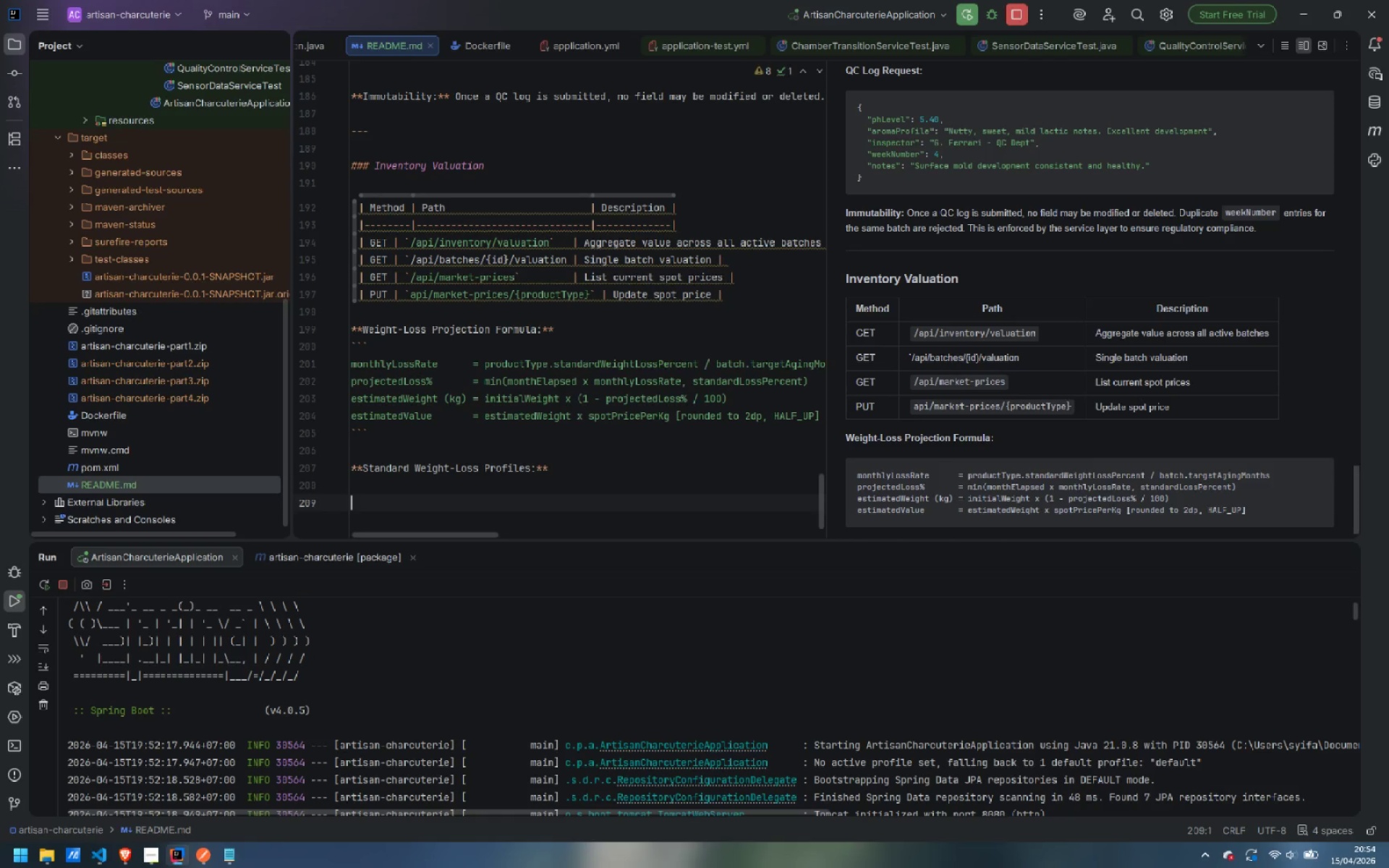 
type(| {r)
key(Backspace)
key(Backspace)
type(Product | Standart)
key(Backspace)
key(Backspace)
type(rd Ls)
key(Backspace)
type(oss | Standars)
key(Backspace)
type(d Aging |)
 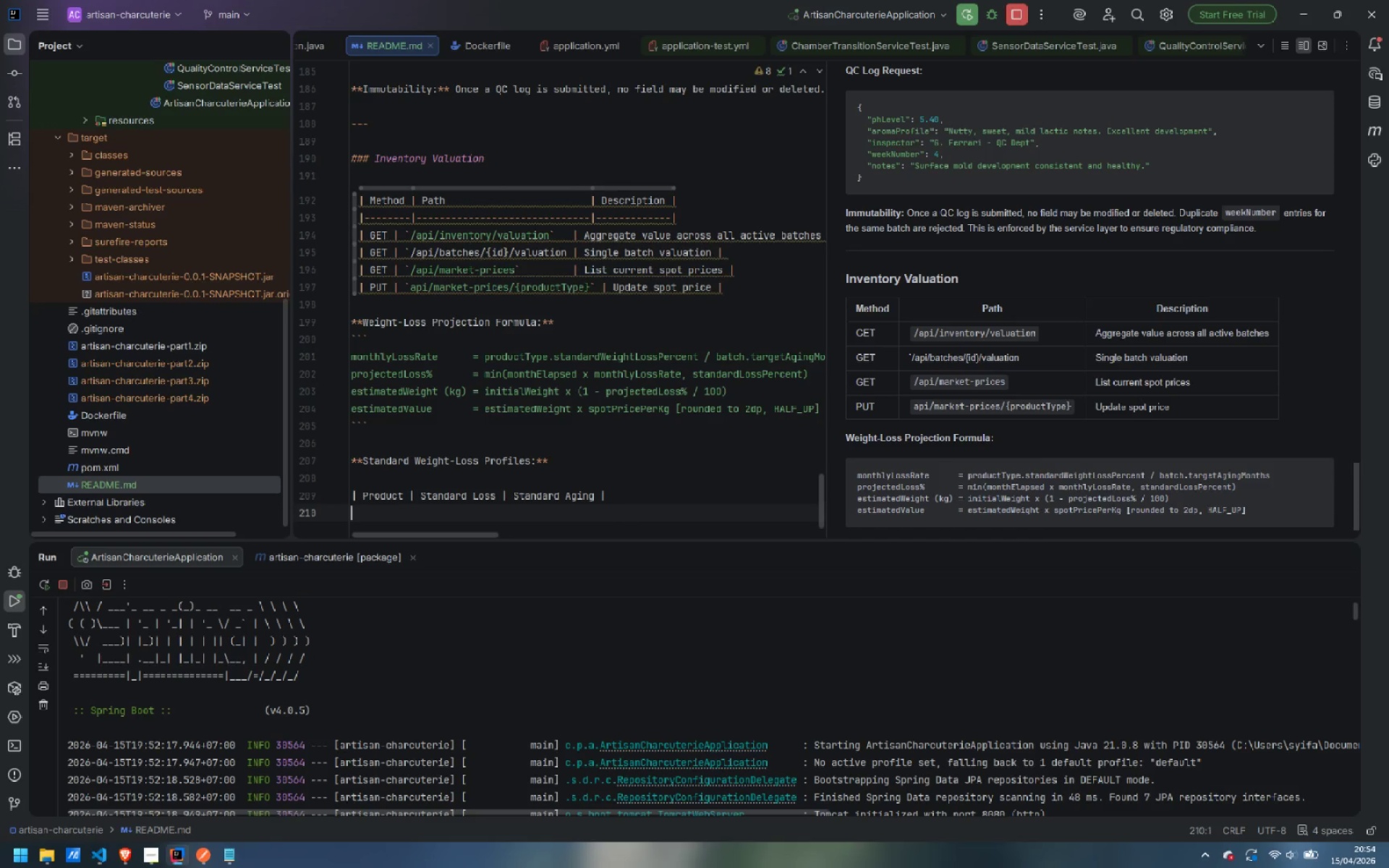 
 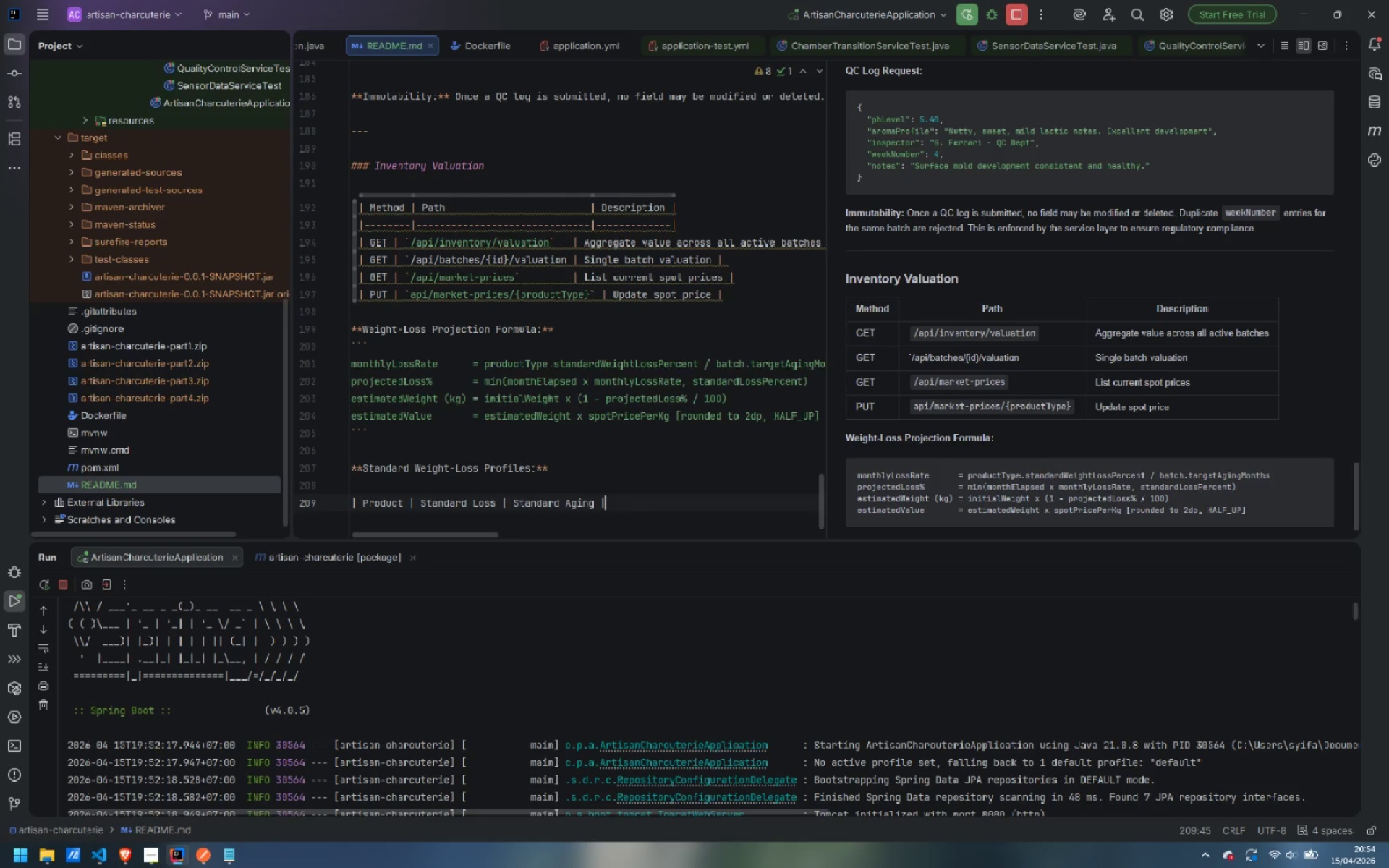 
key(Enter)
 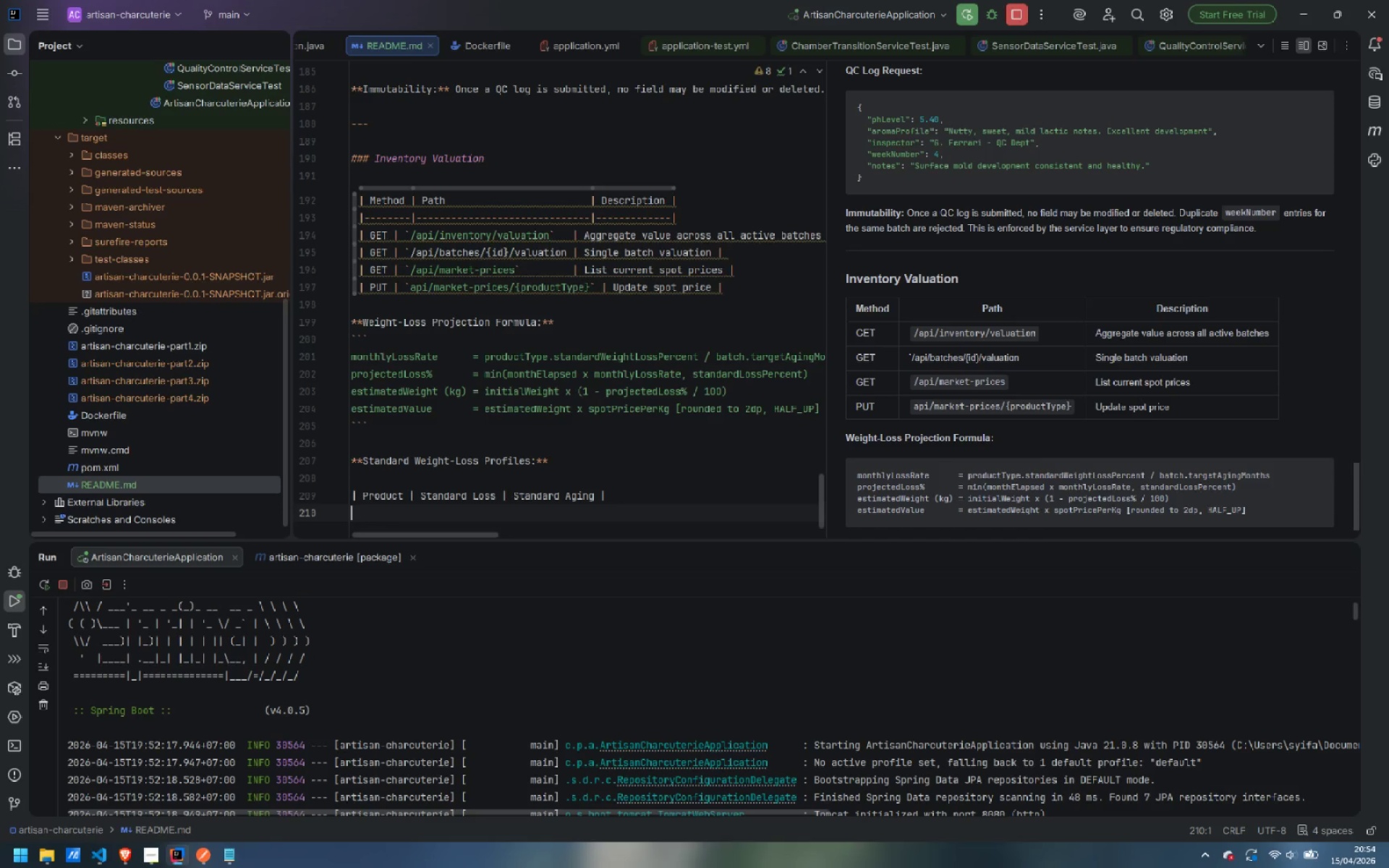 
key(Shift+Backslash)
 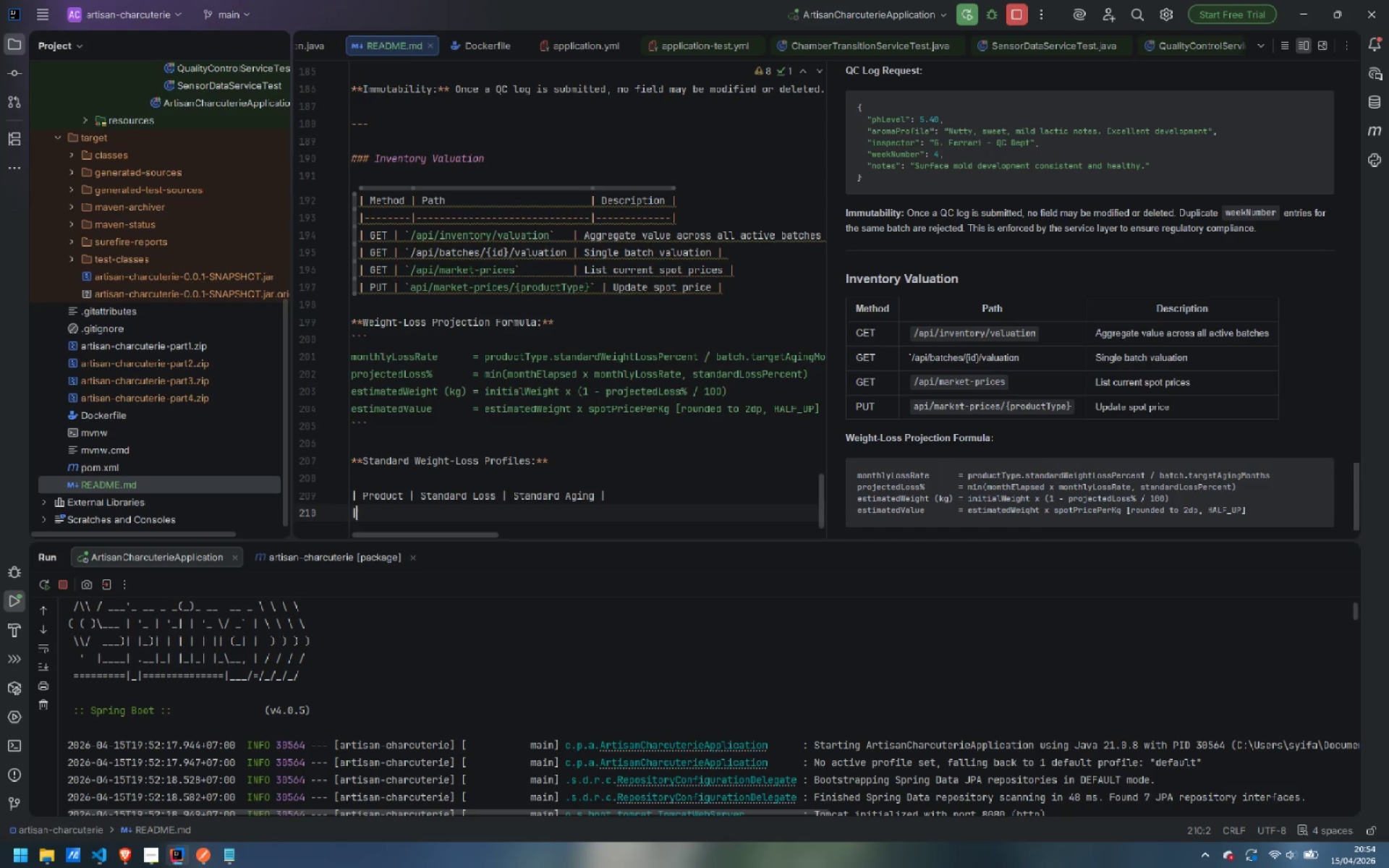 
key(Minus)
 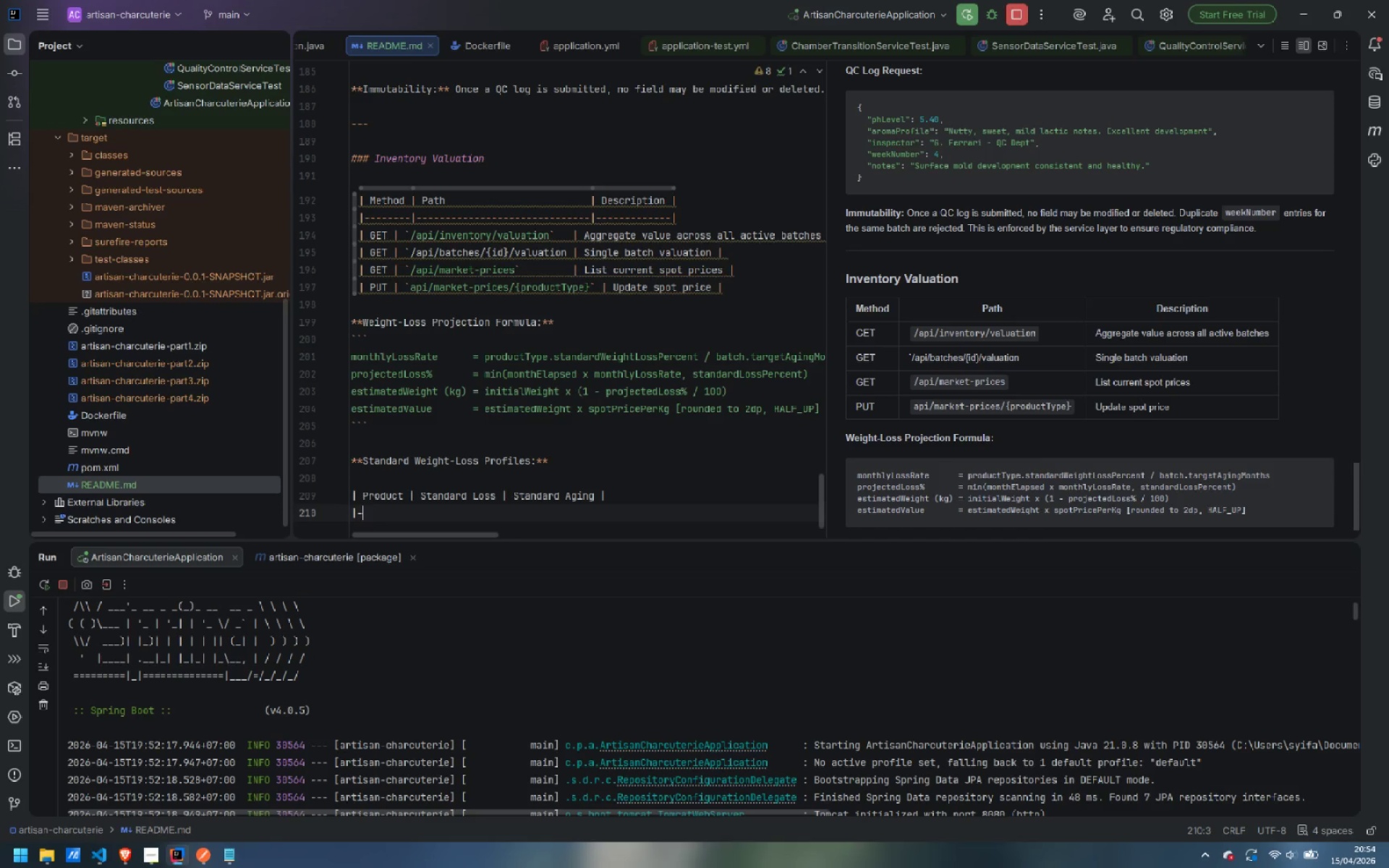 
key(Minus)
 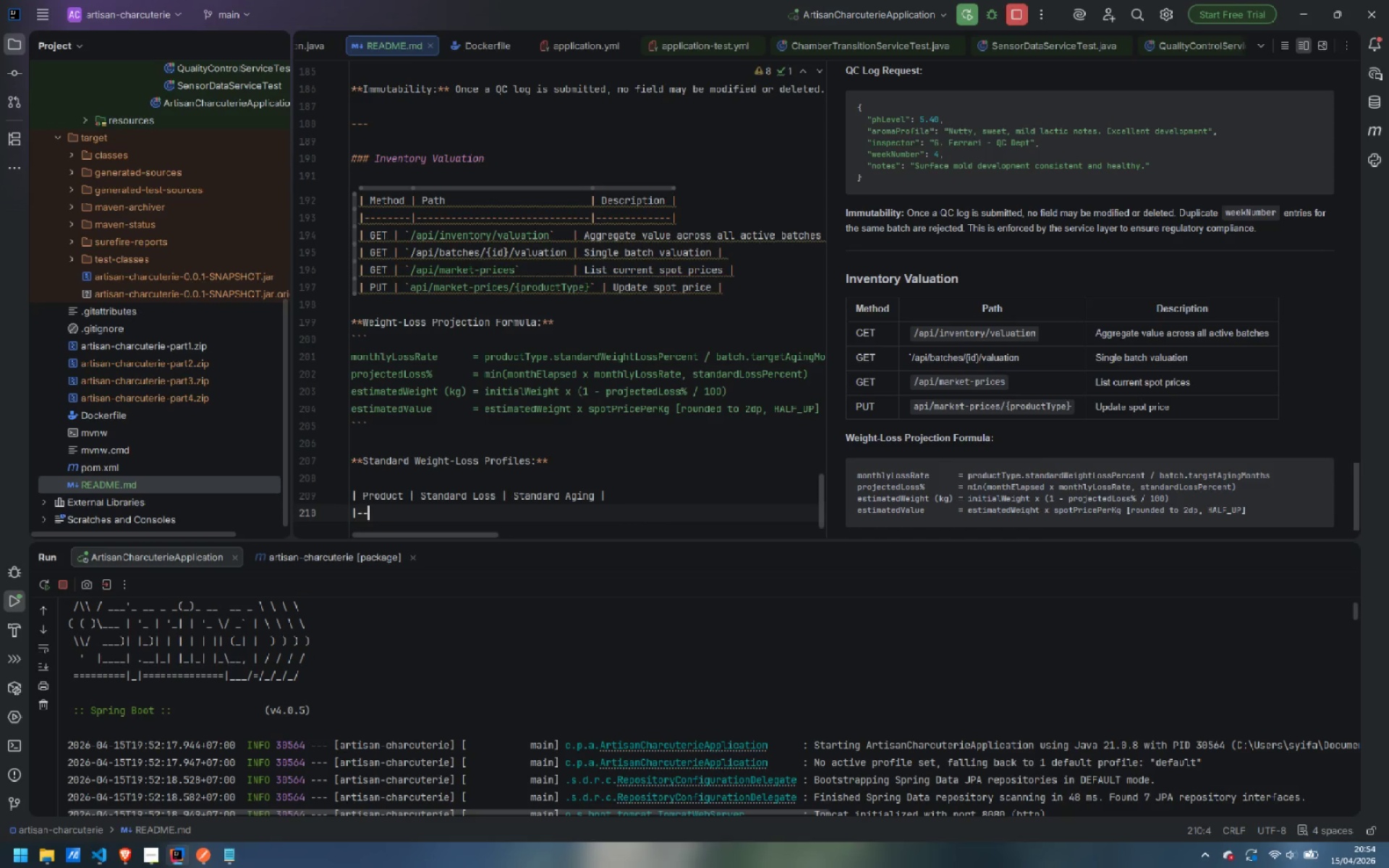 
key(Minus)
 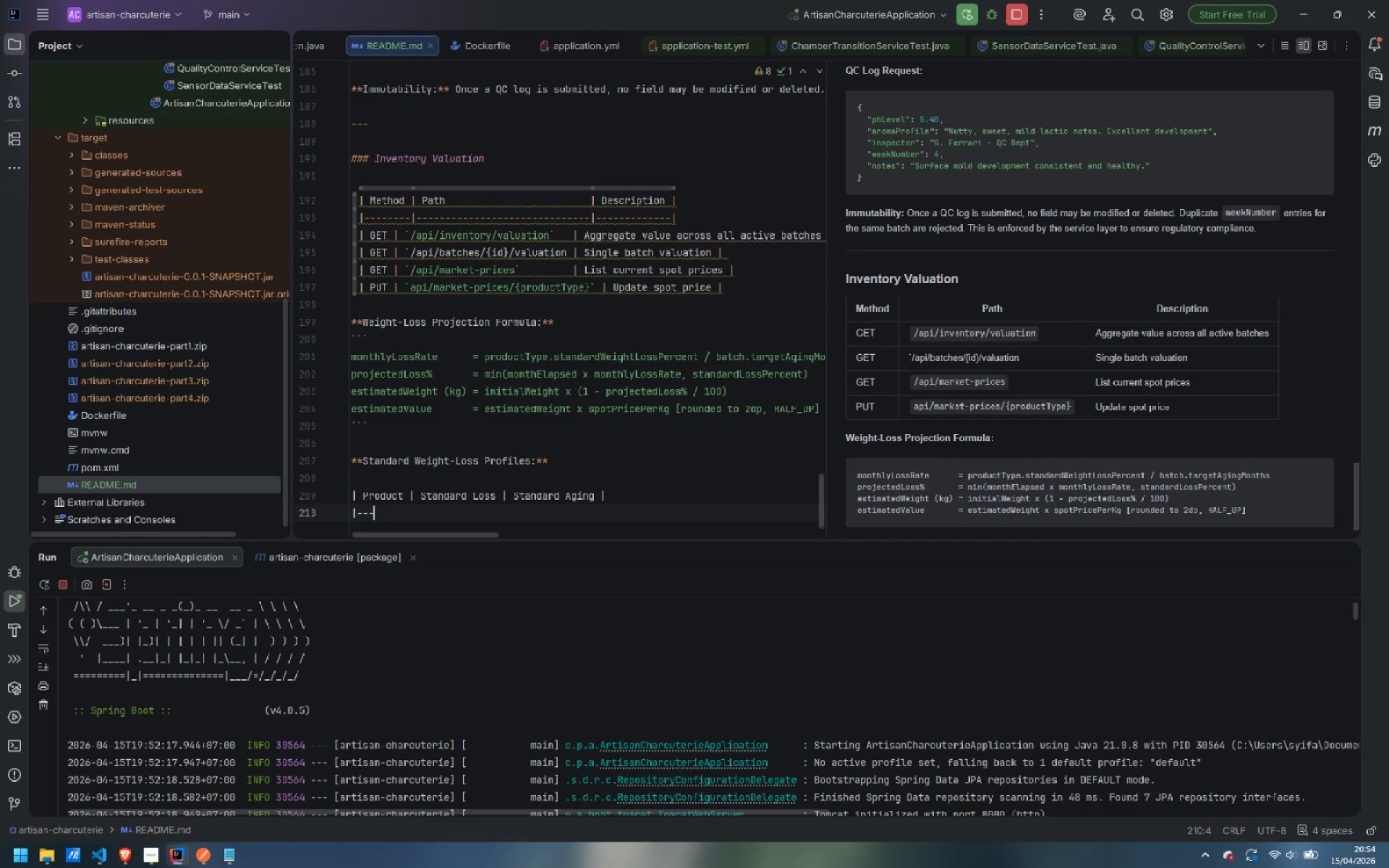 
key(Minus)
 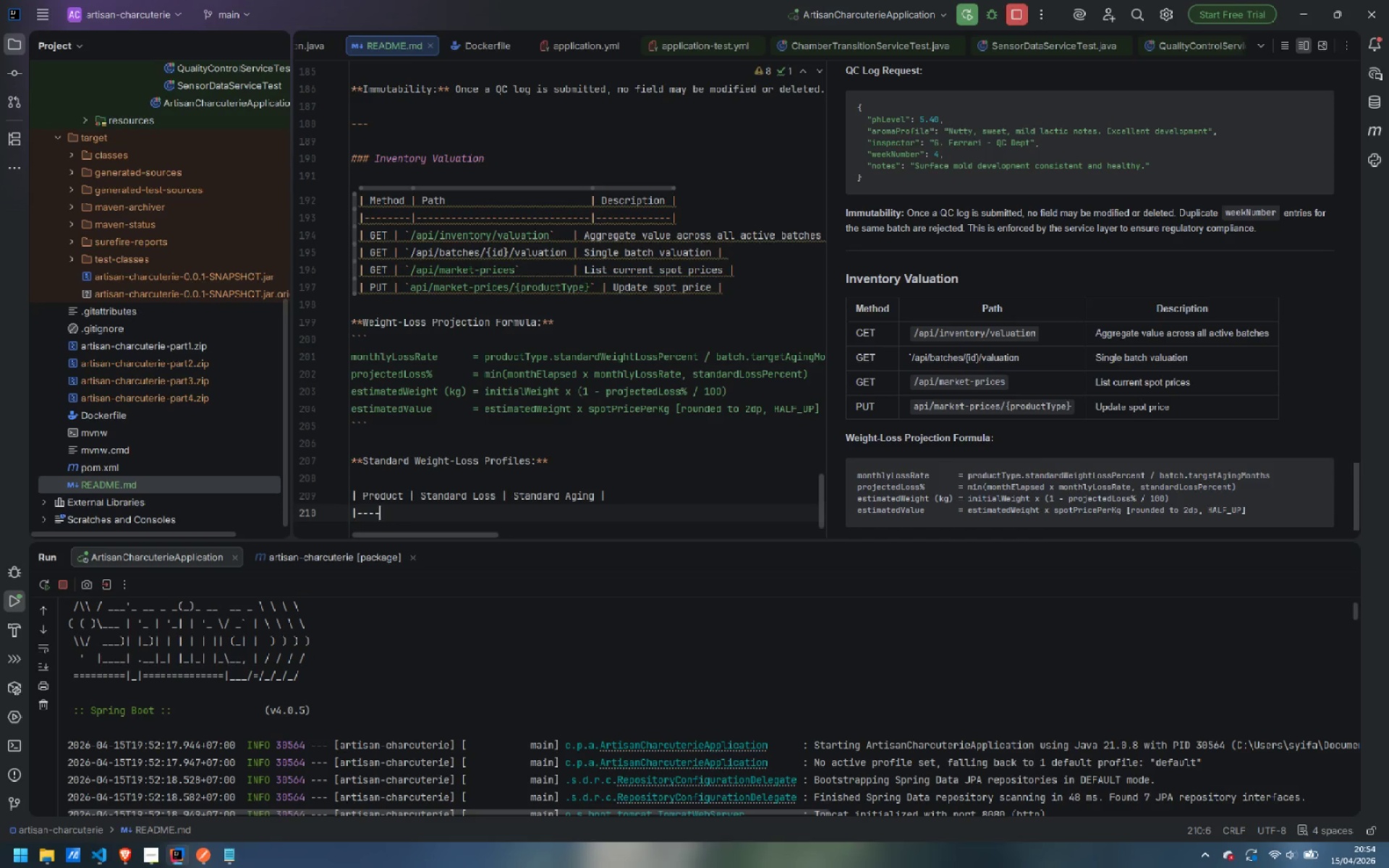 
key(Minus)
 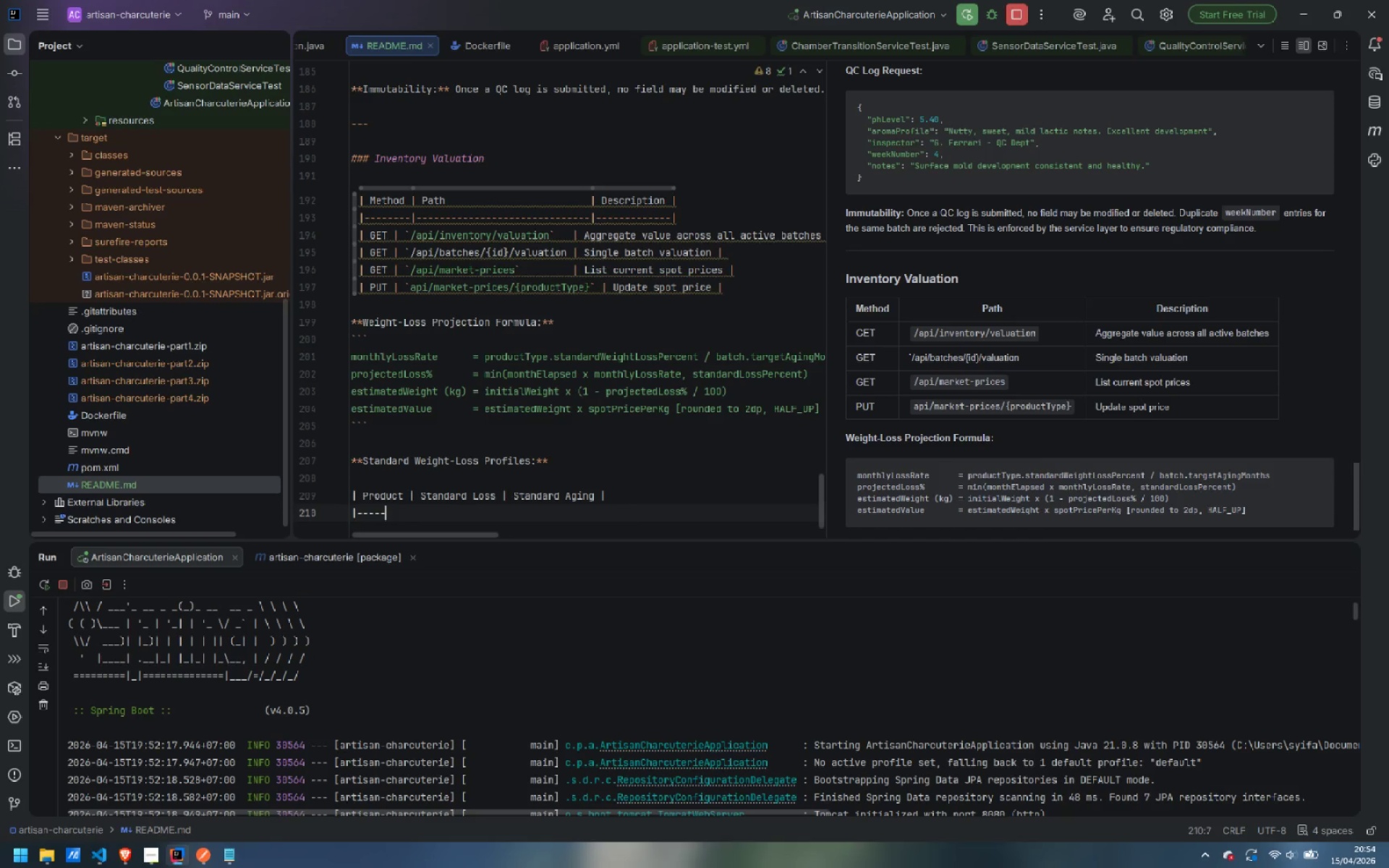 
key(Minus)
 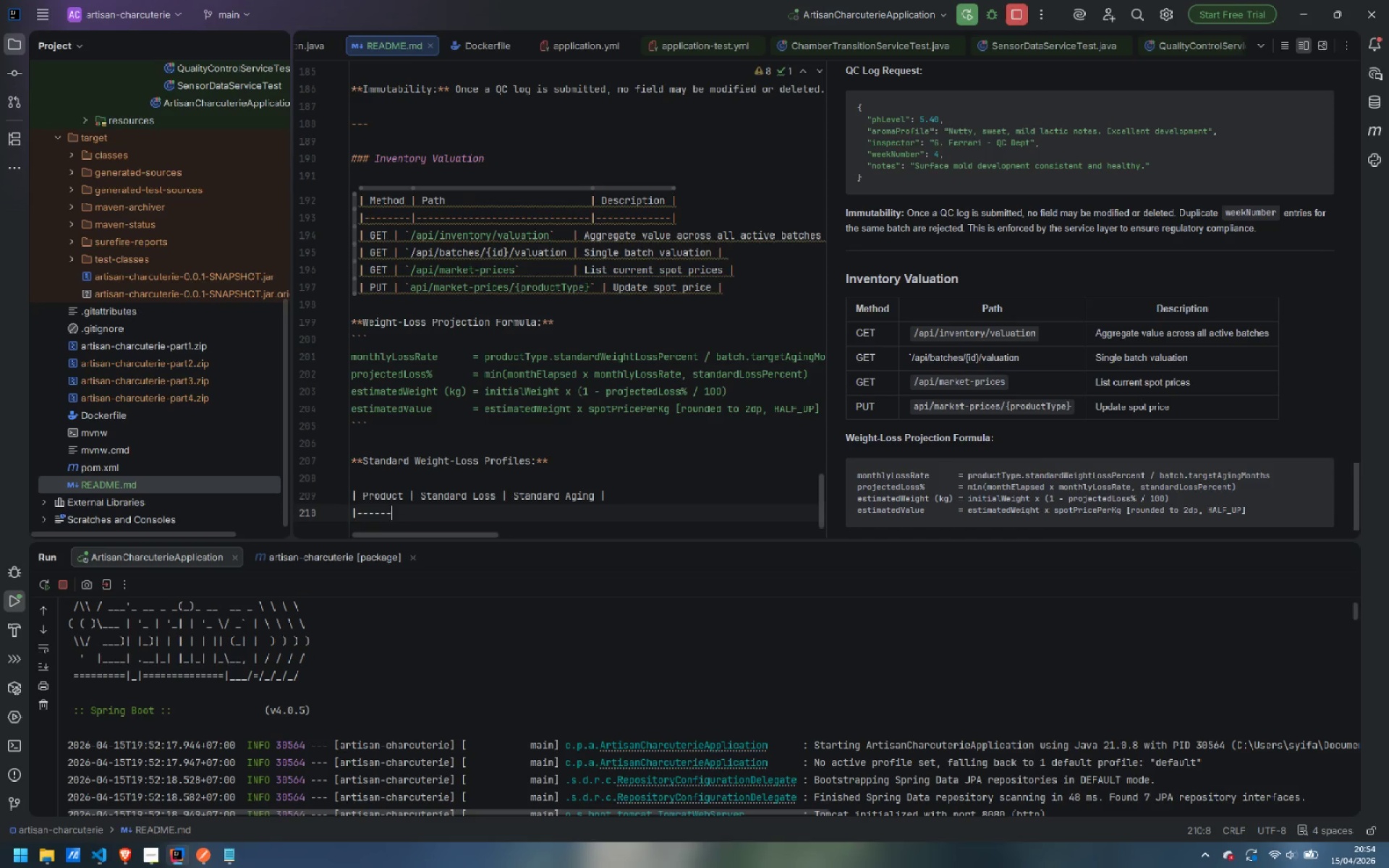 
key(Minus)
 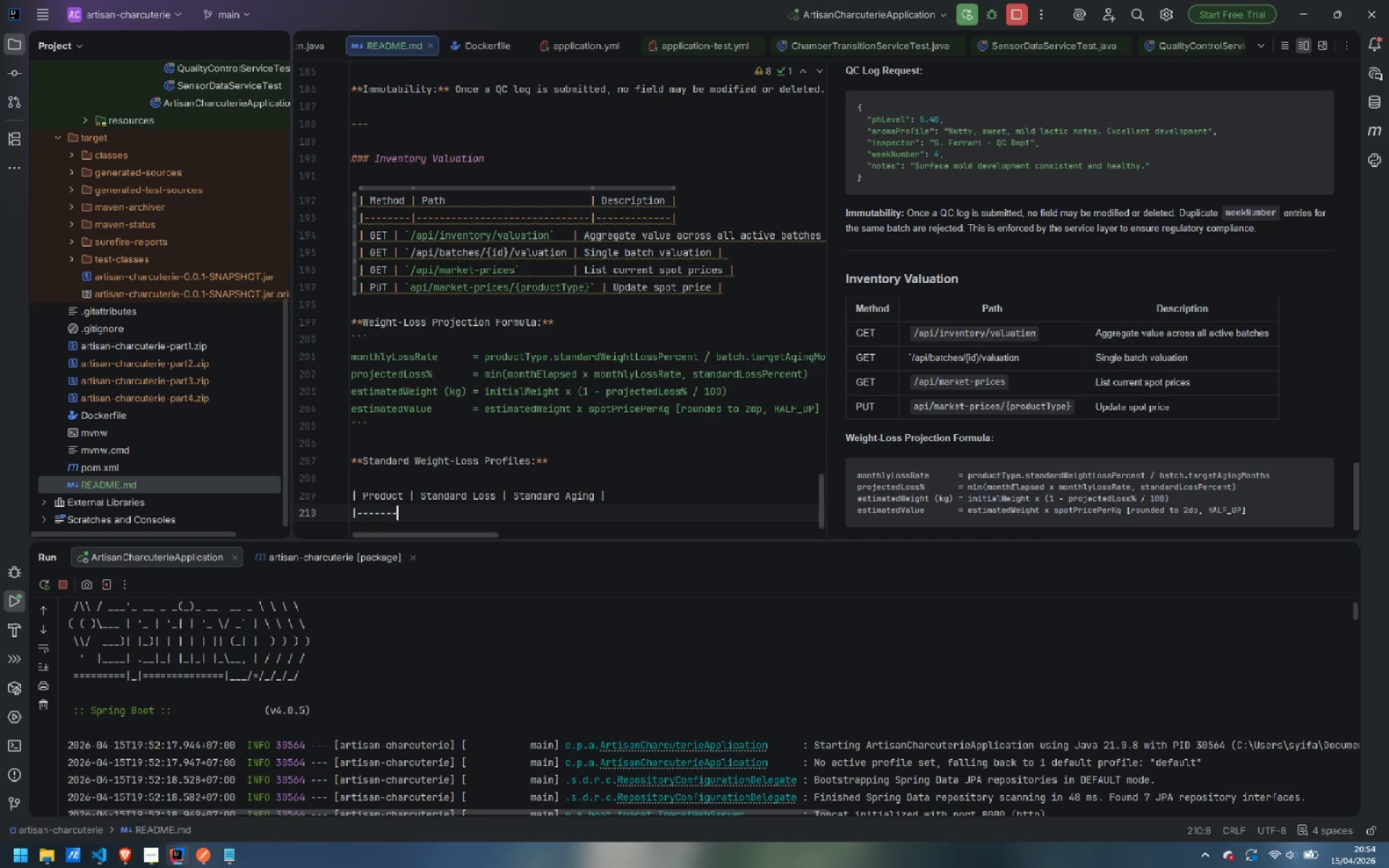 
key(Minus)
 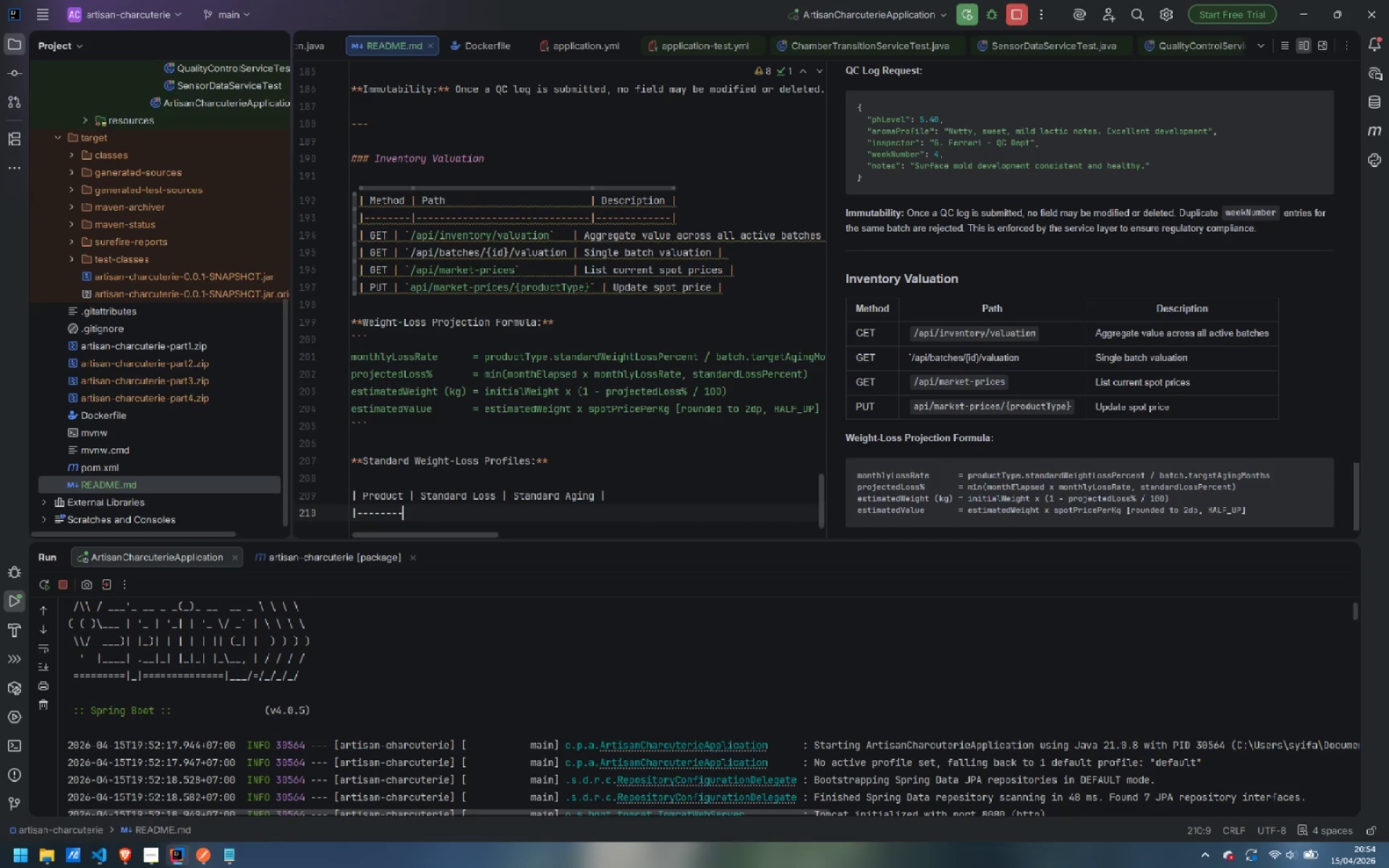 
key(Minus)
 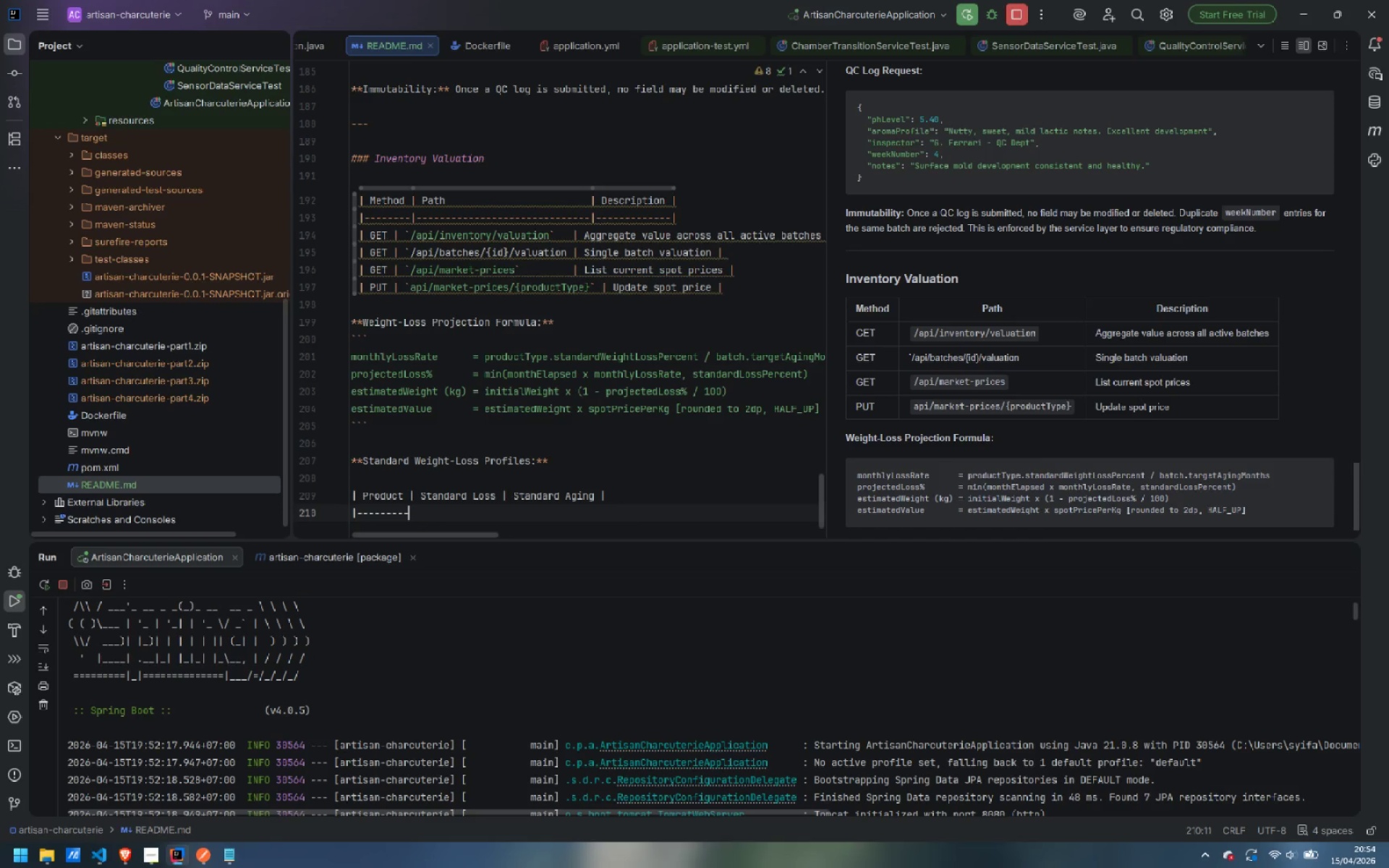 
key(Shift+ShiftLeft)
 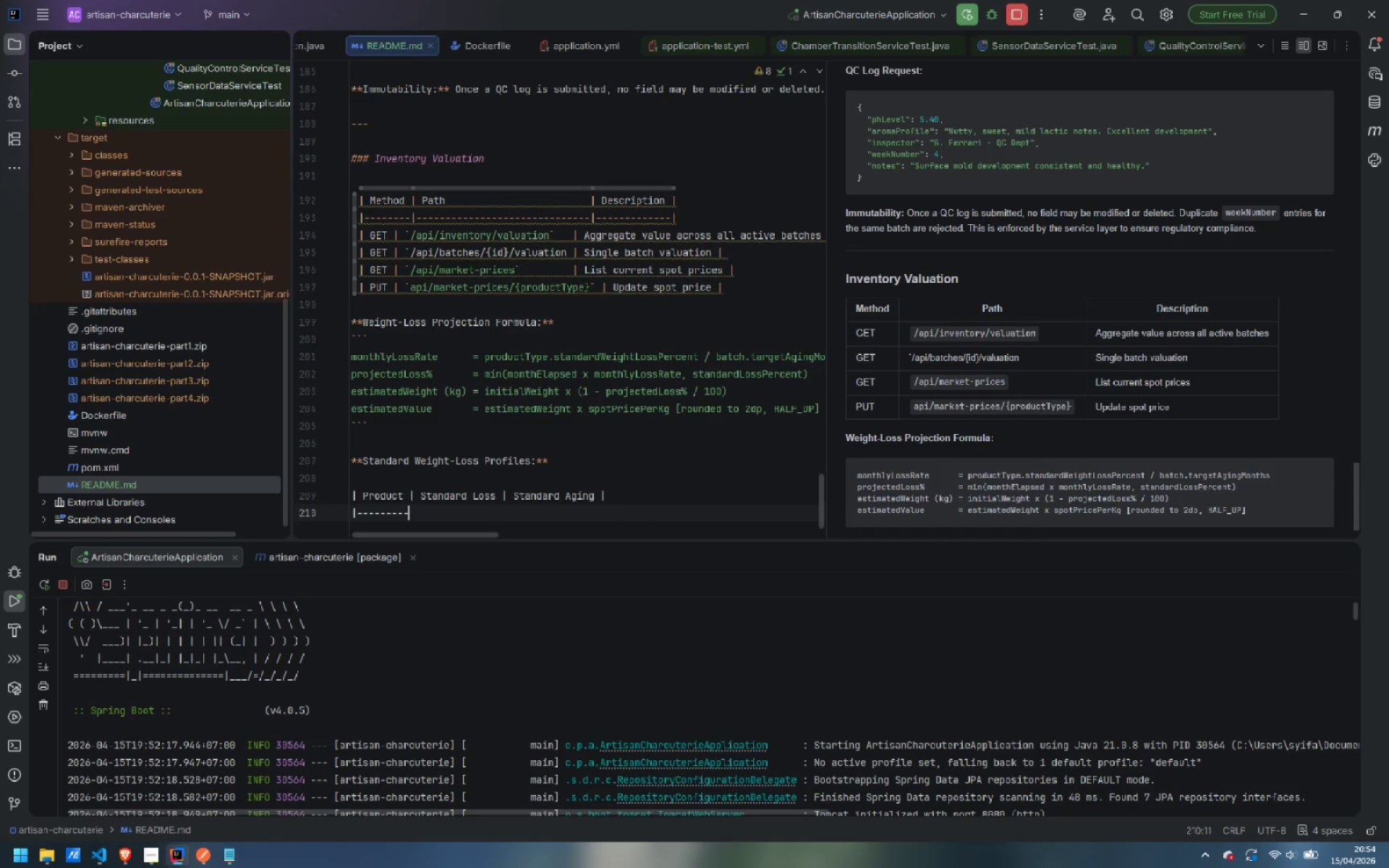 
key(Shift+Backslash)
 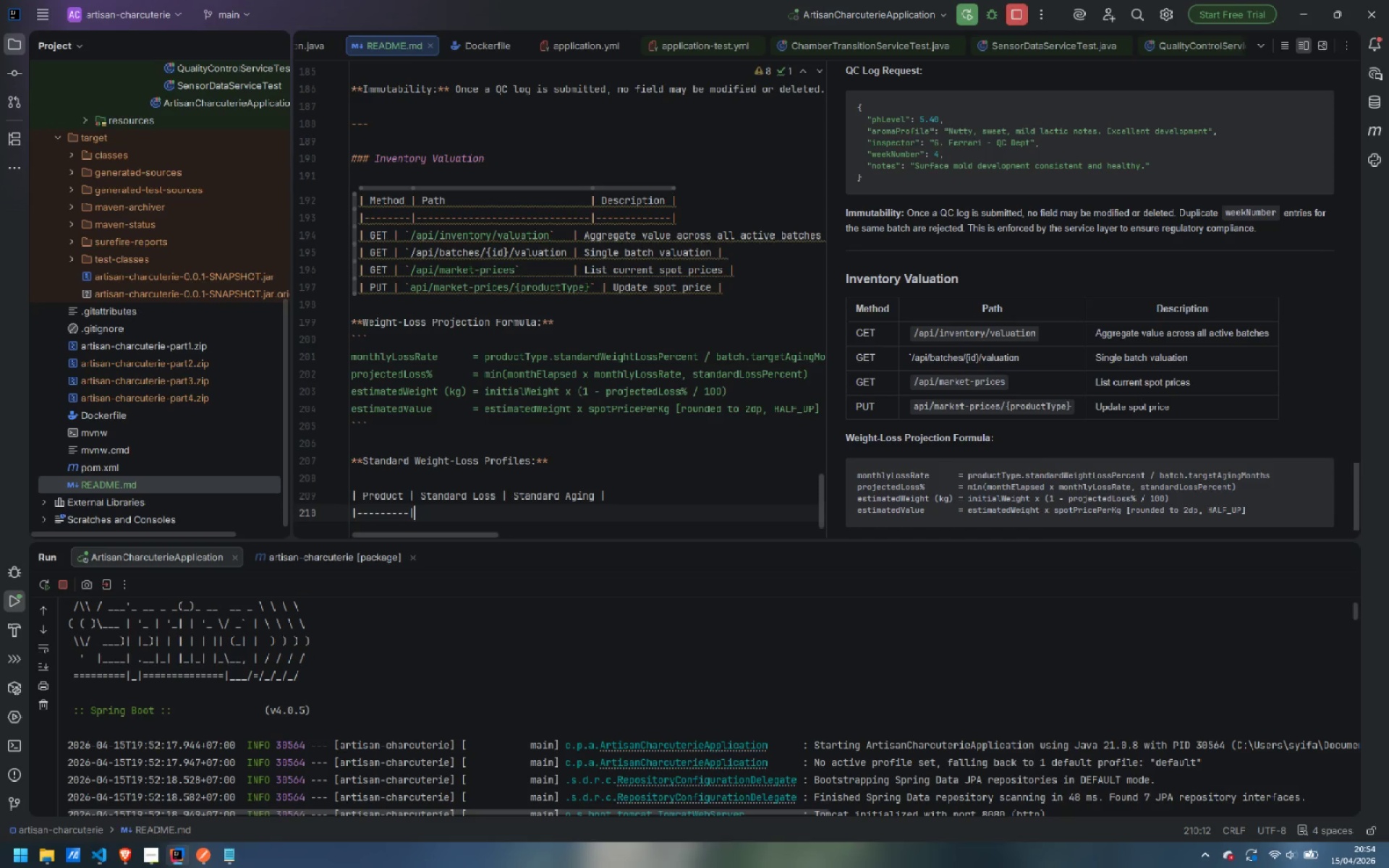 
key(Minus)
 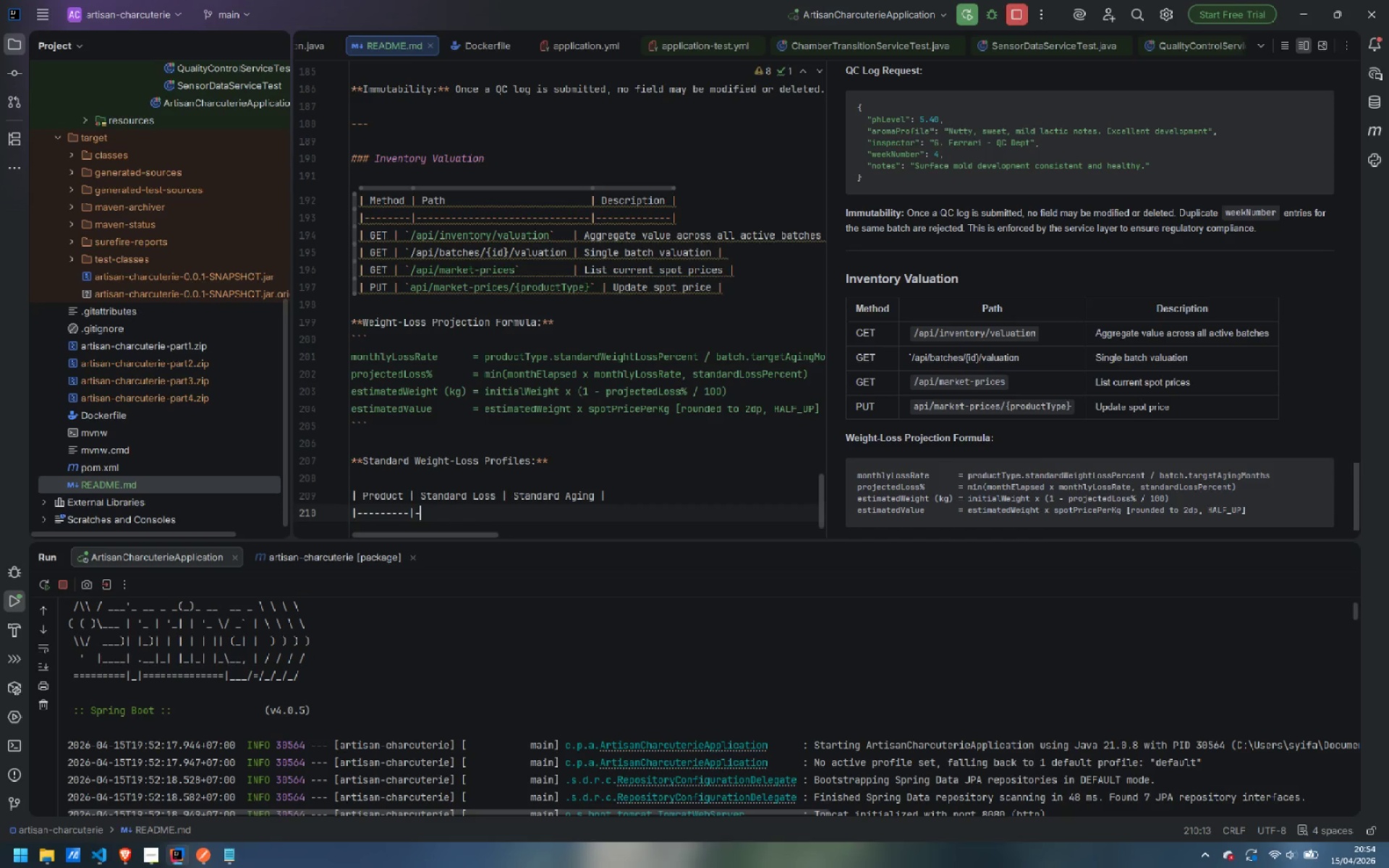 
key(Minus)
 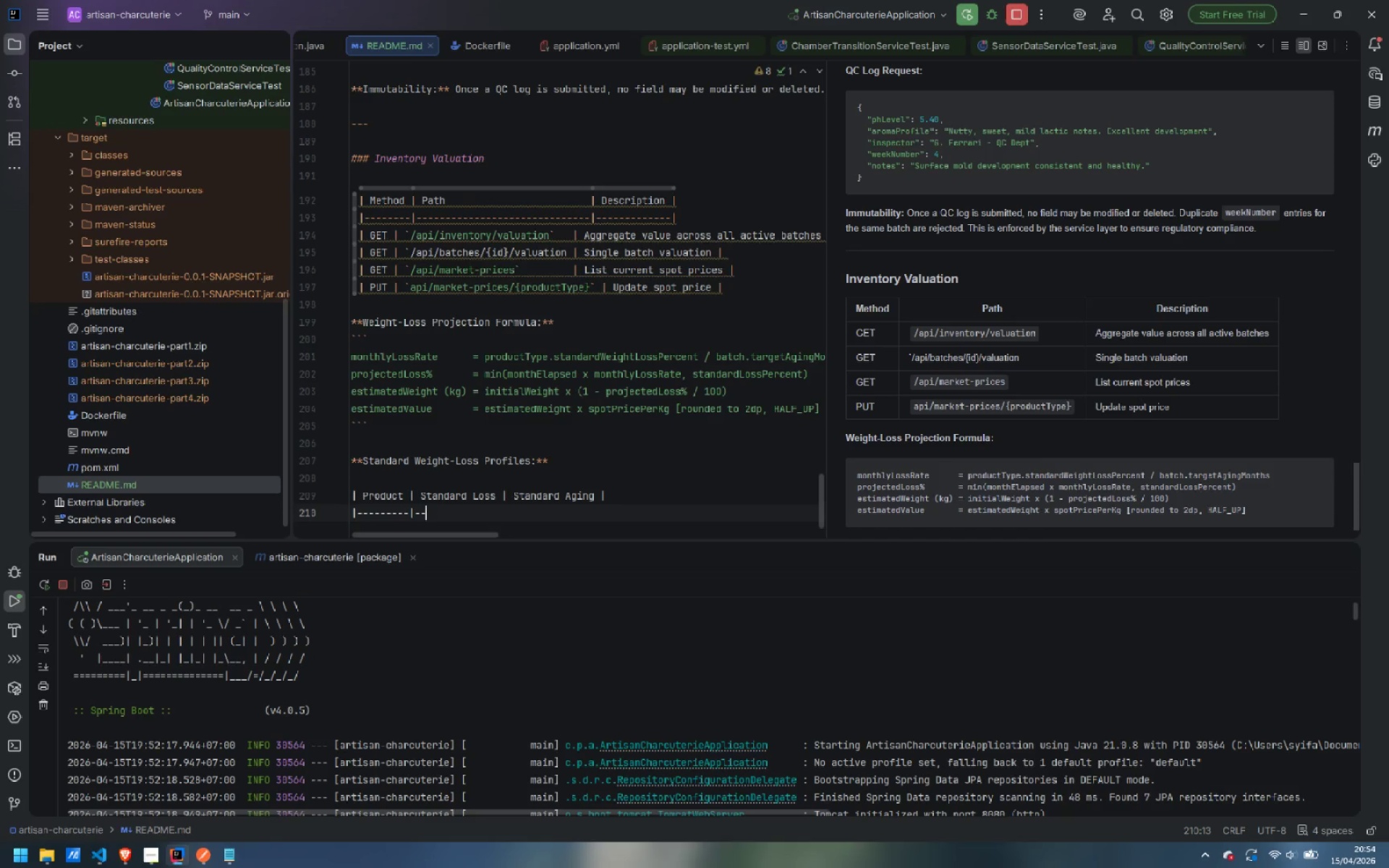 
key(Minus)
 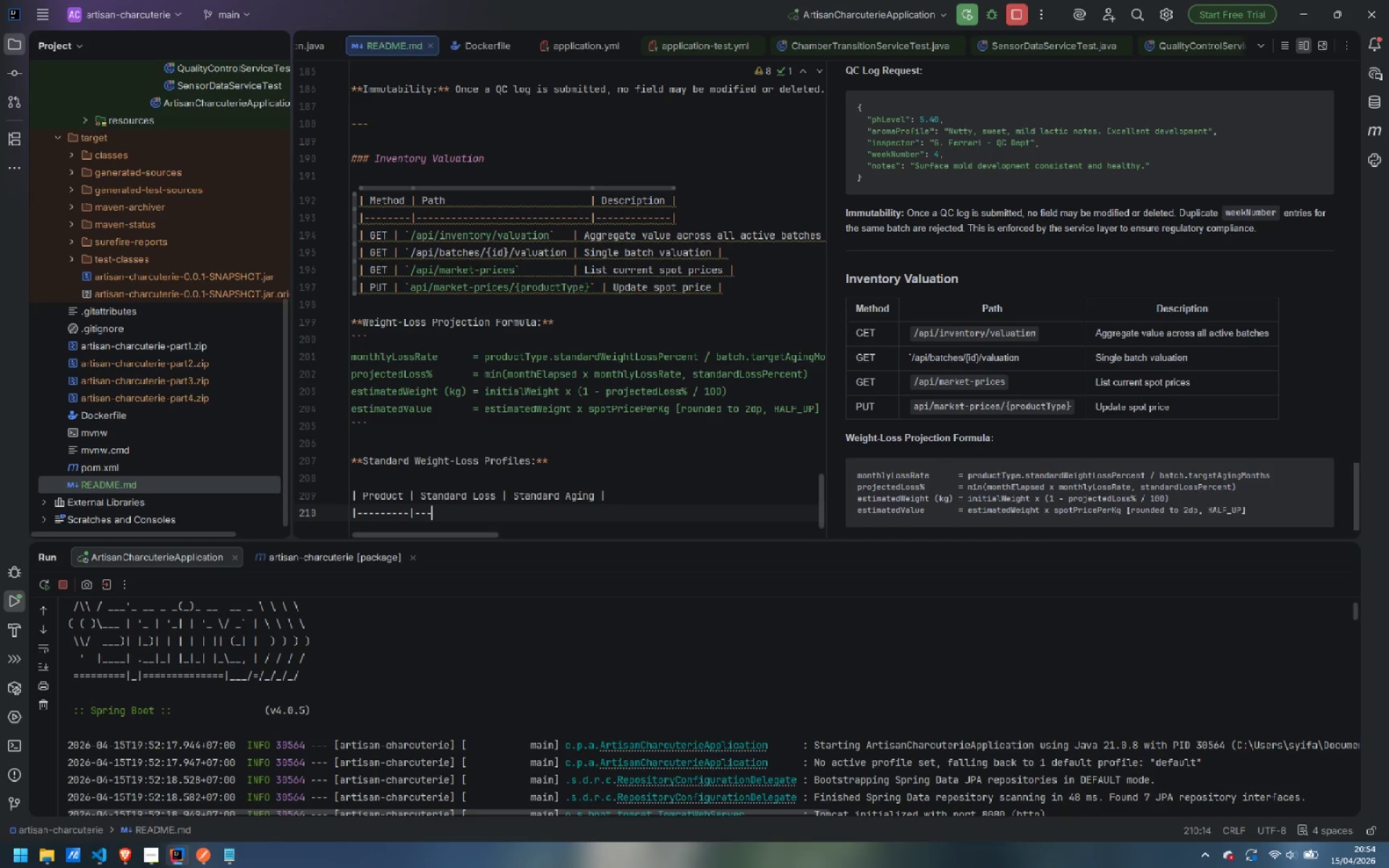 
key(Minus)
 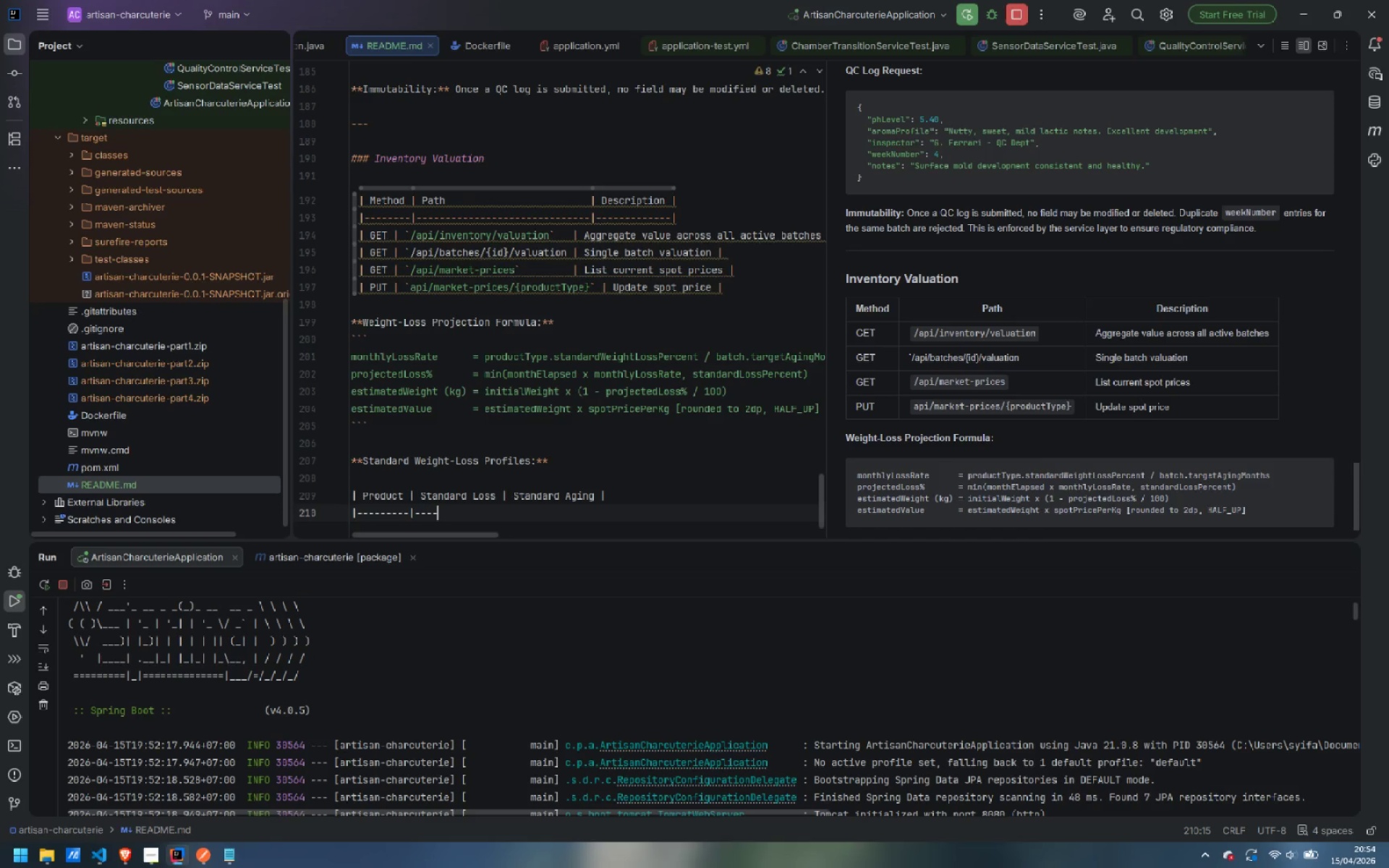 
key(Minus)
 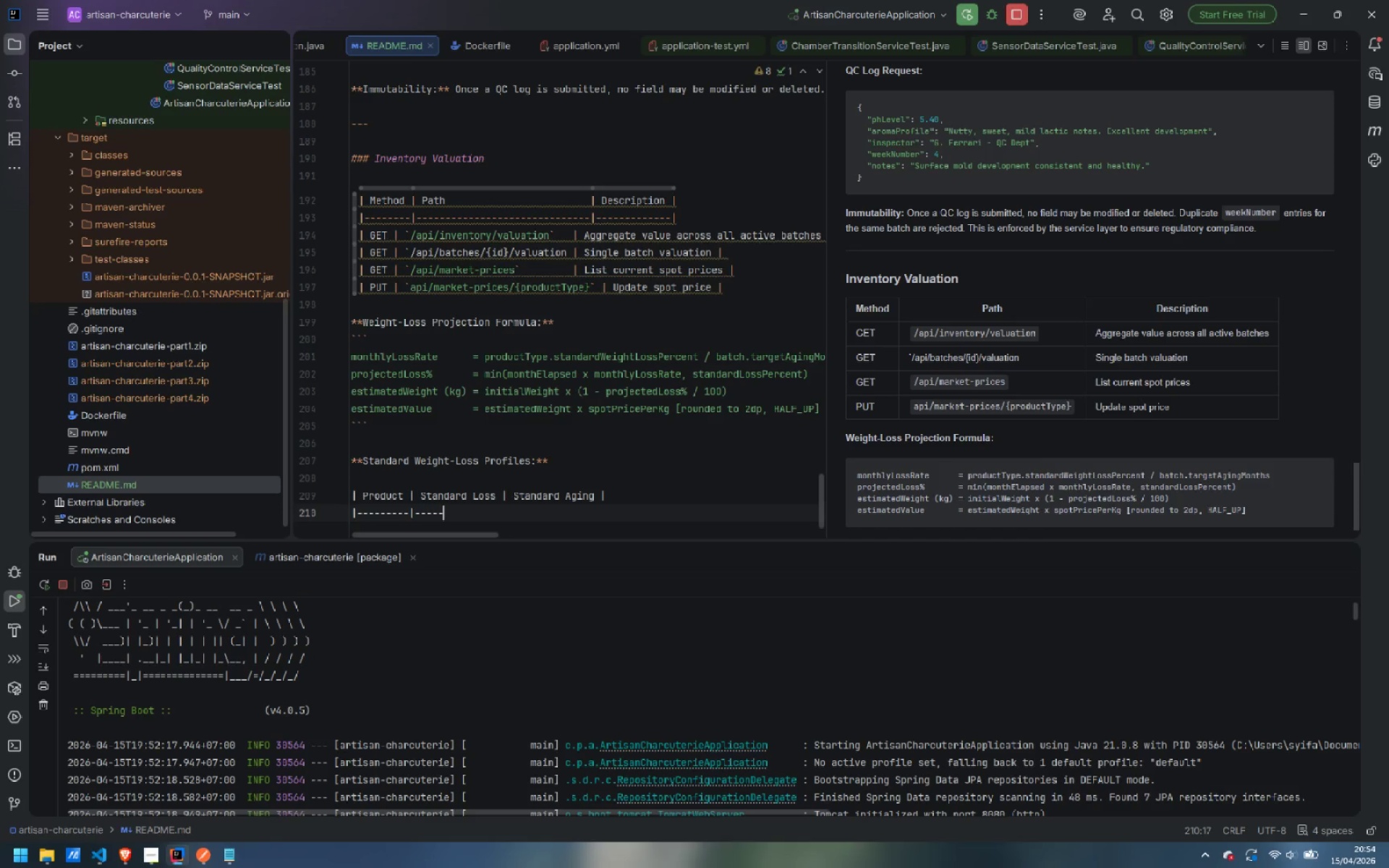 
key(Minus)
 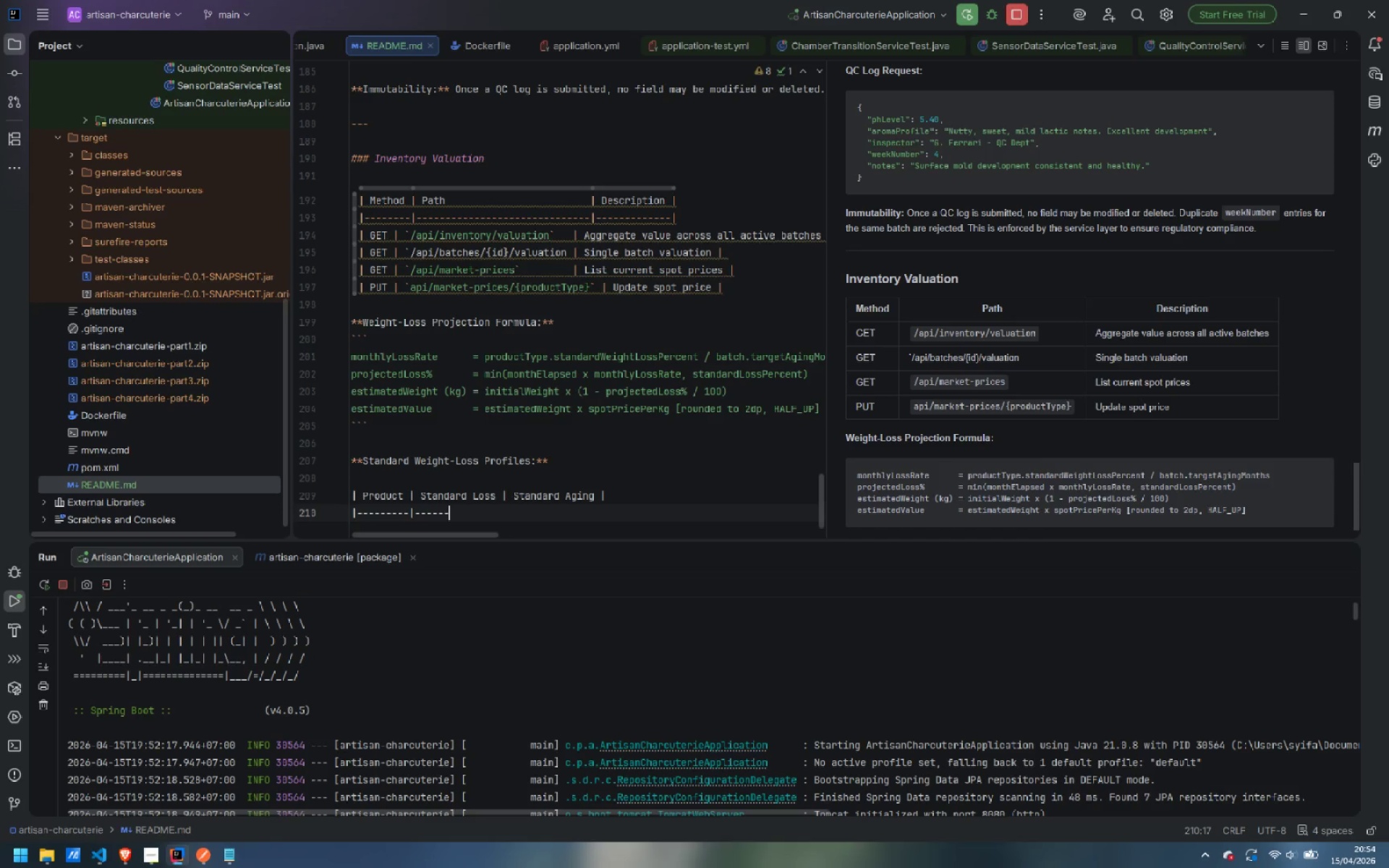 
key(Minus)
 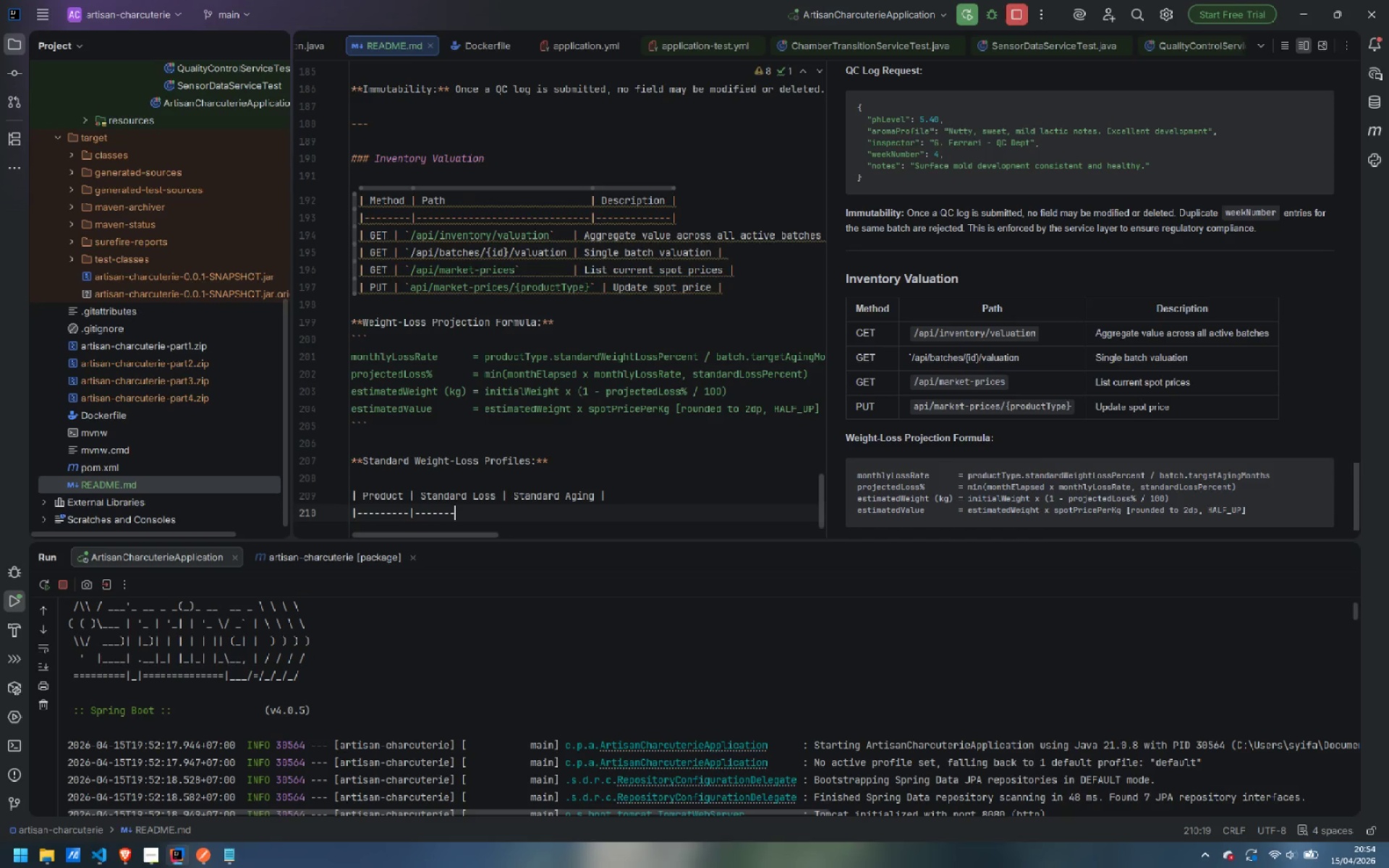 
key(Minus)
 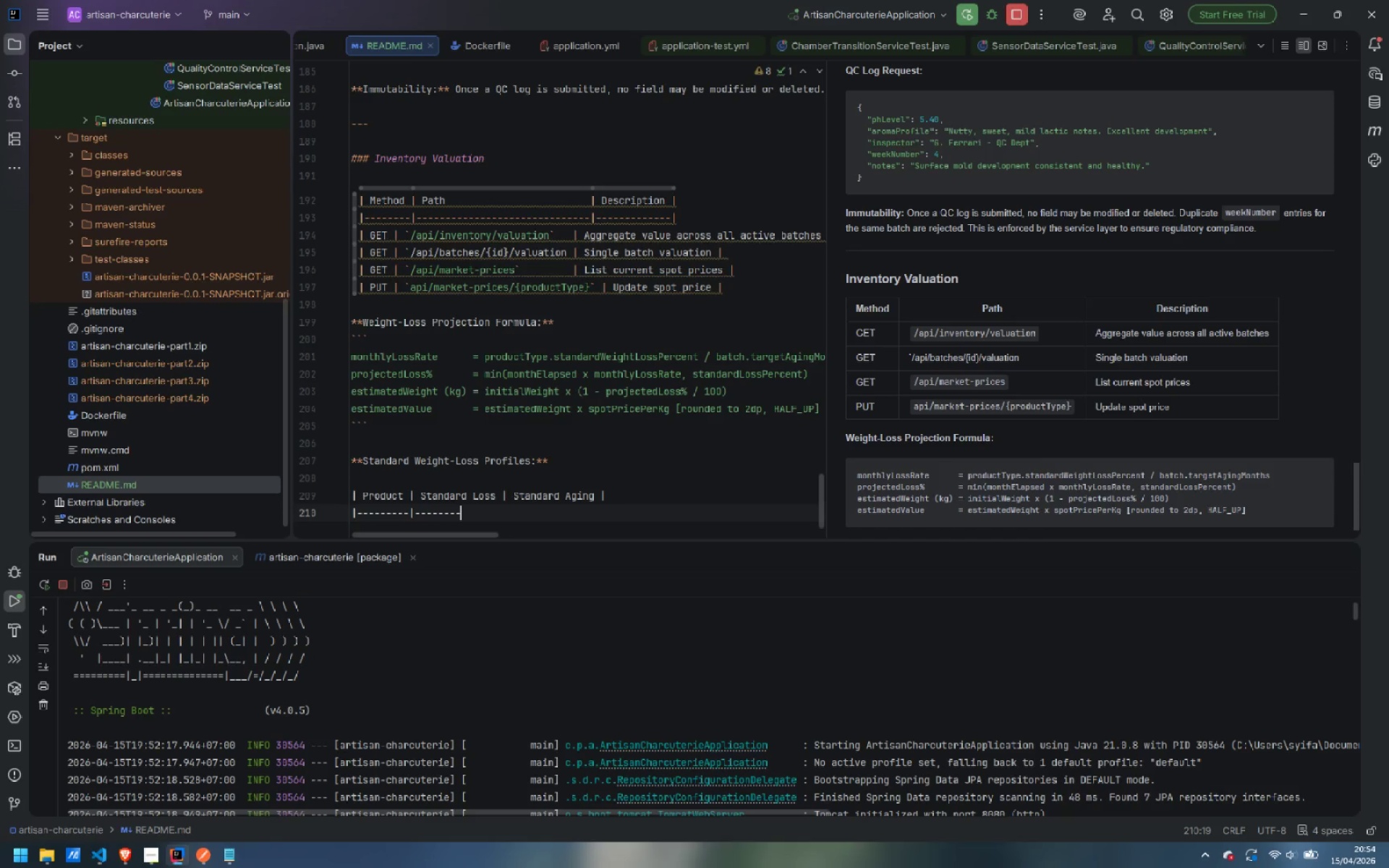 
key(Minus)
 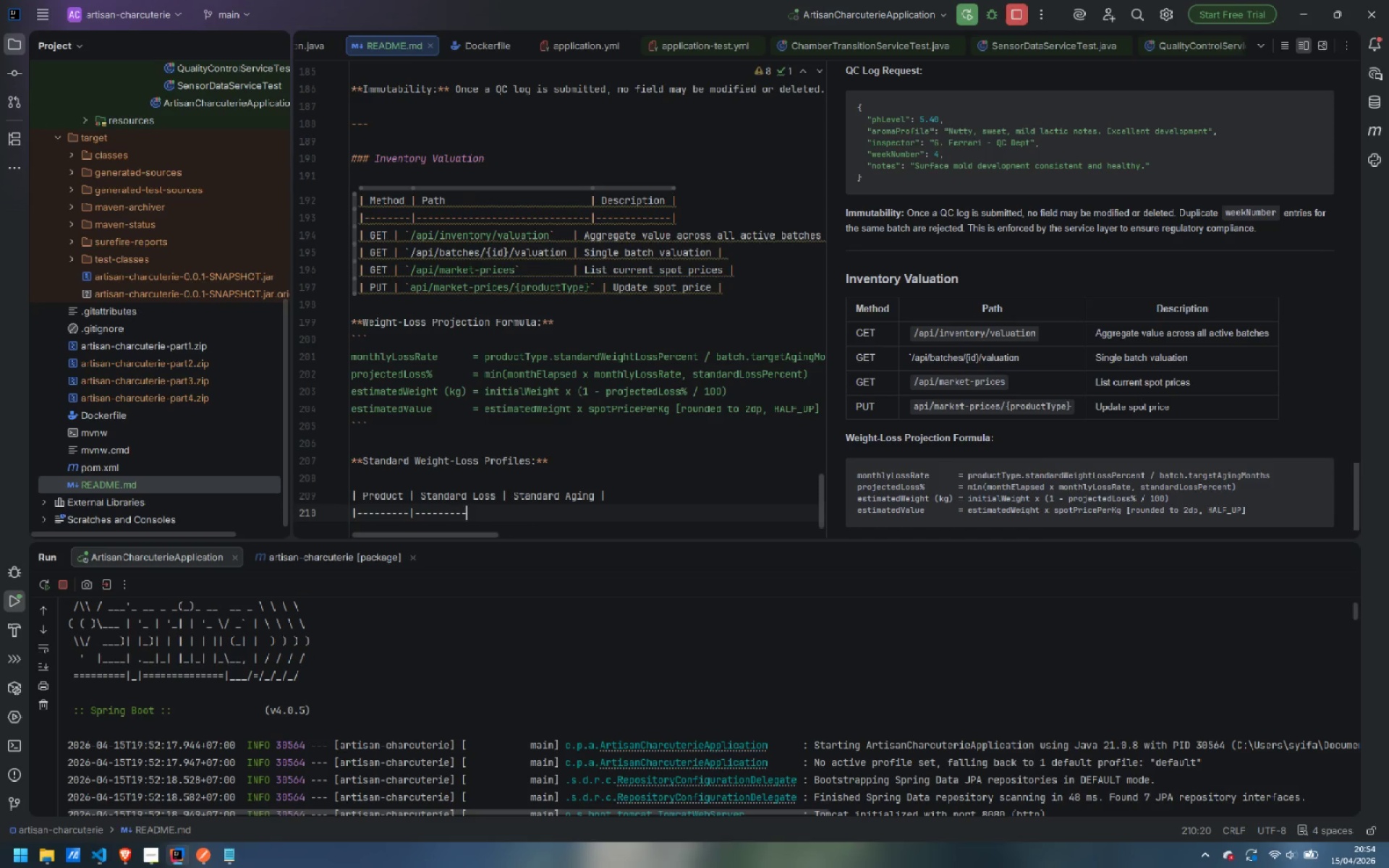 
key(Minus)
 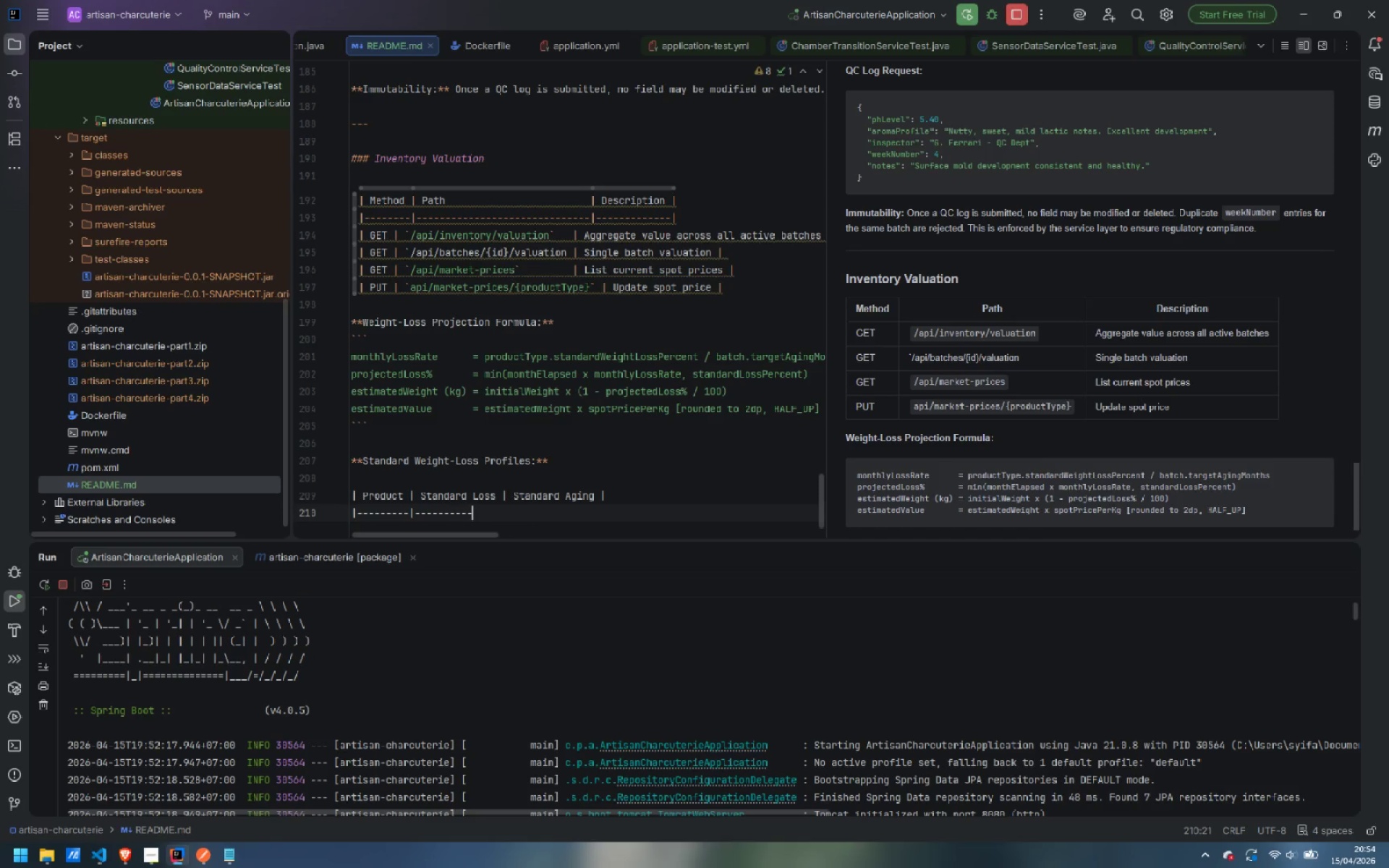 
key(Minus)
 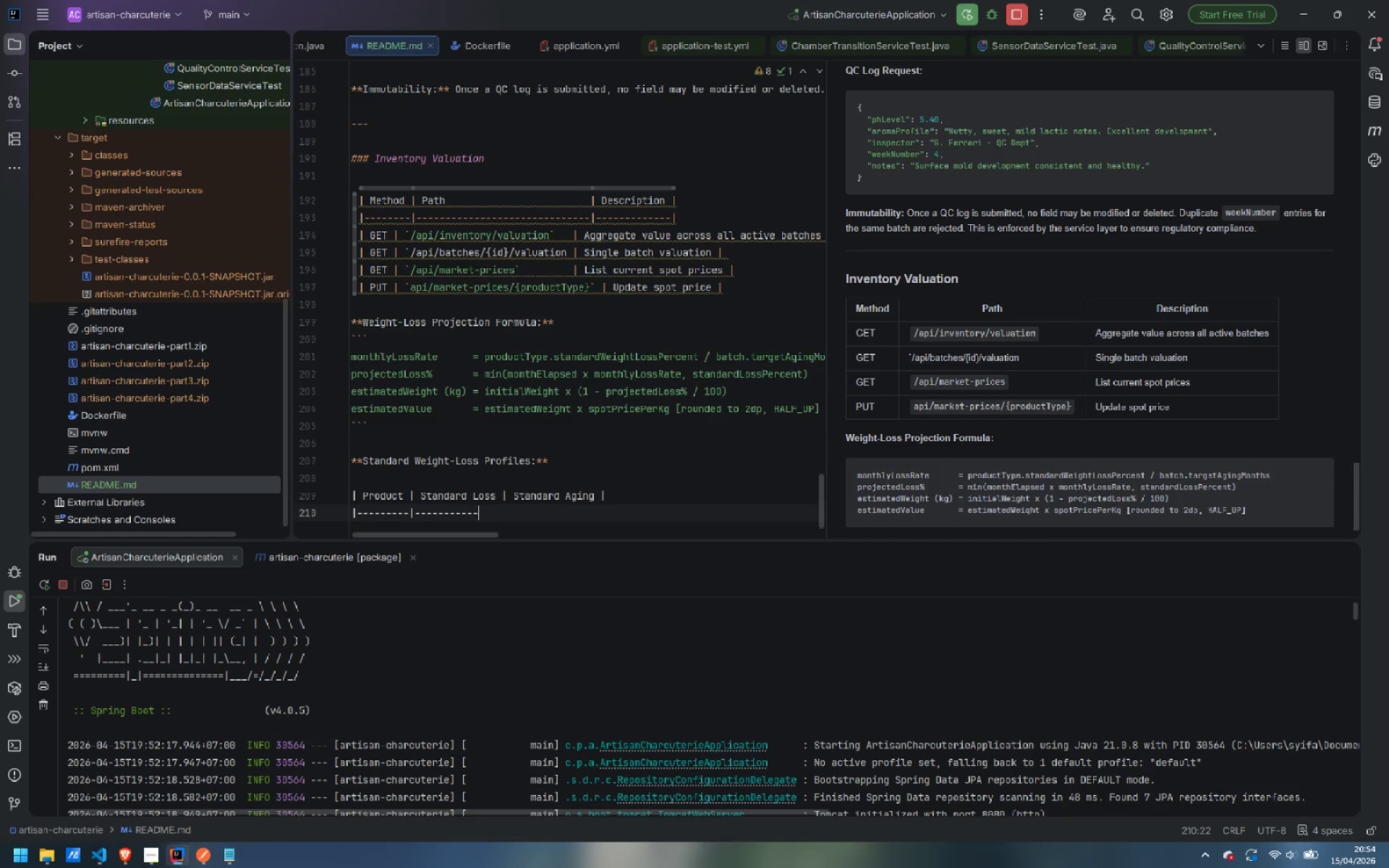 
key(Minus)
 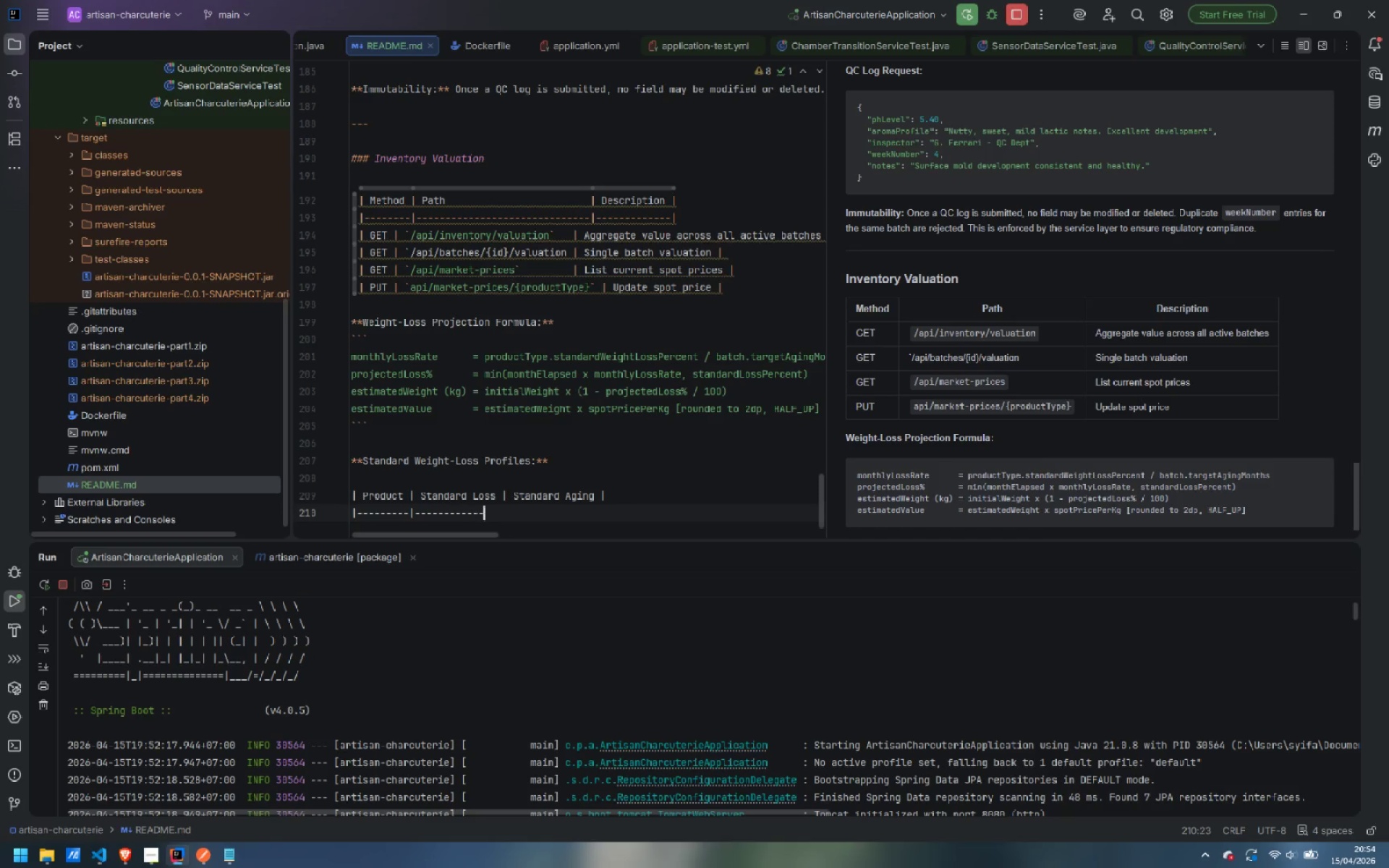 
key(Minus)
 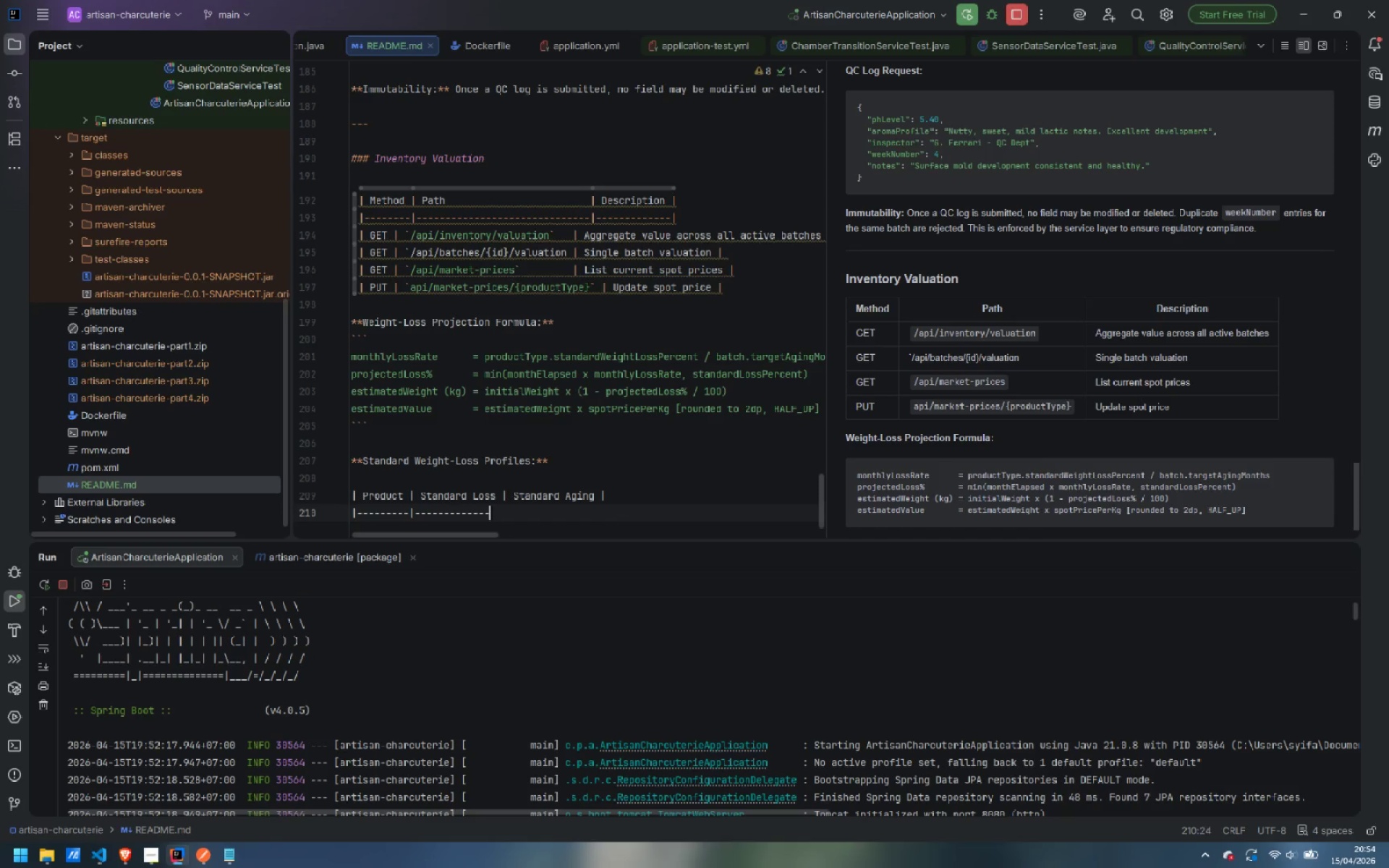 
key(Minus)
 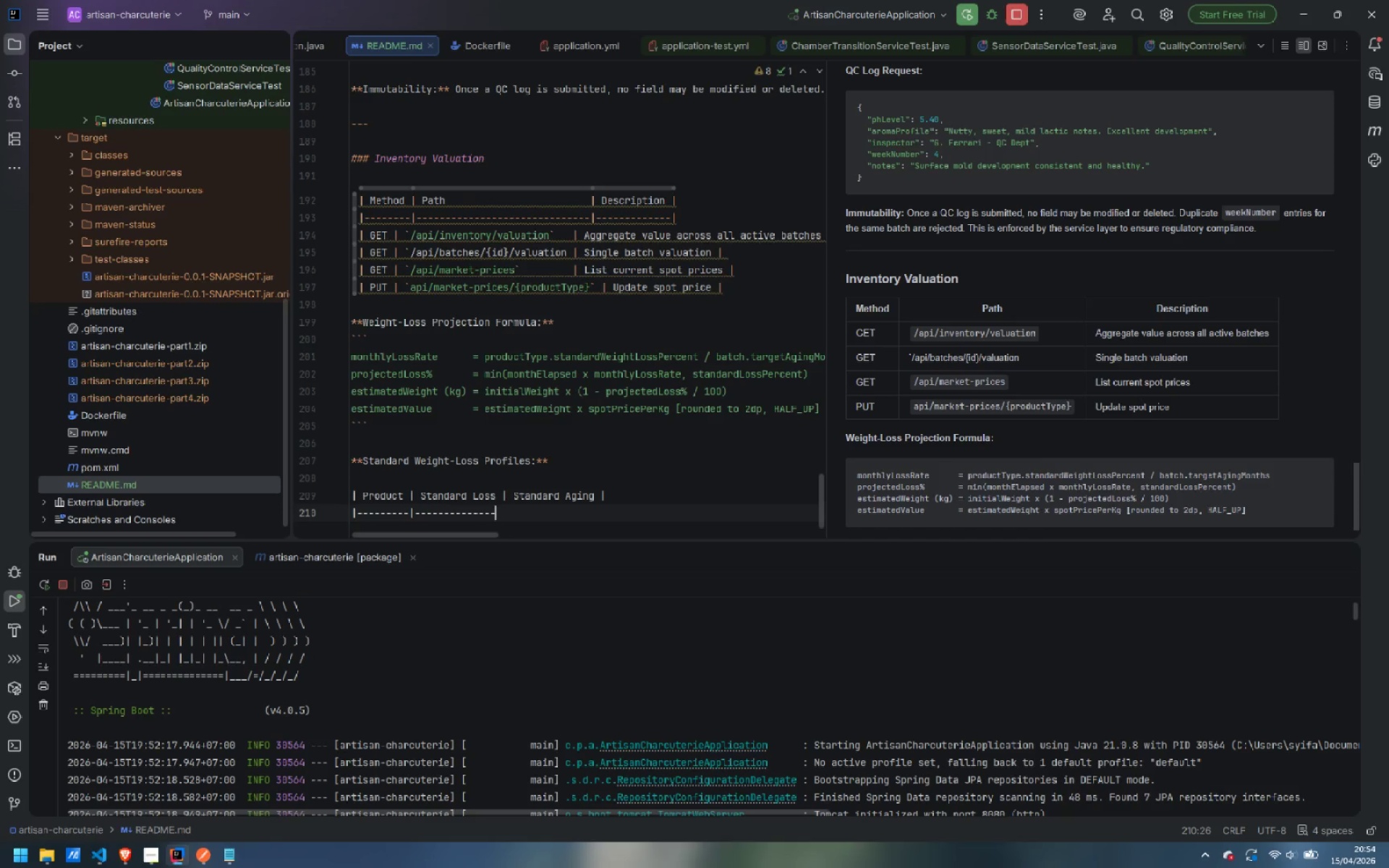 
key(Minus)
 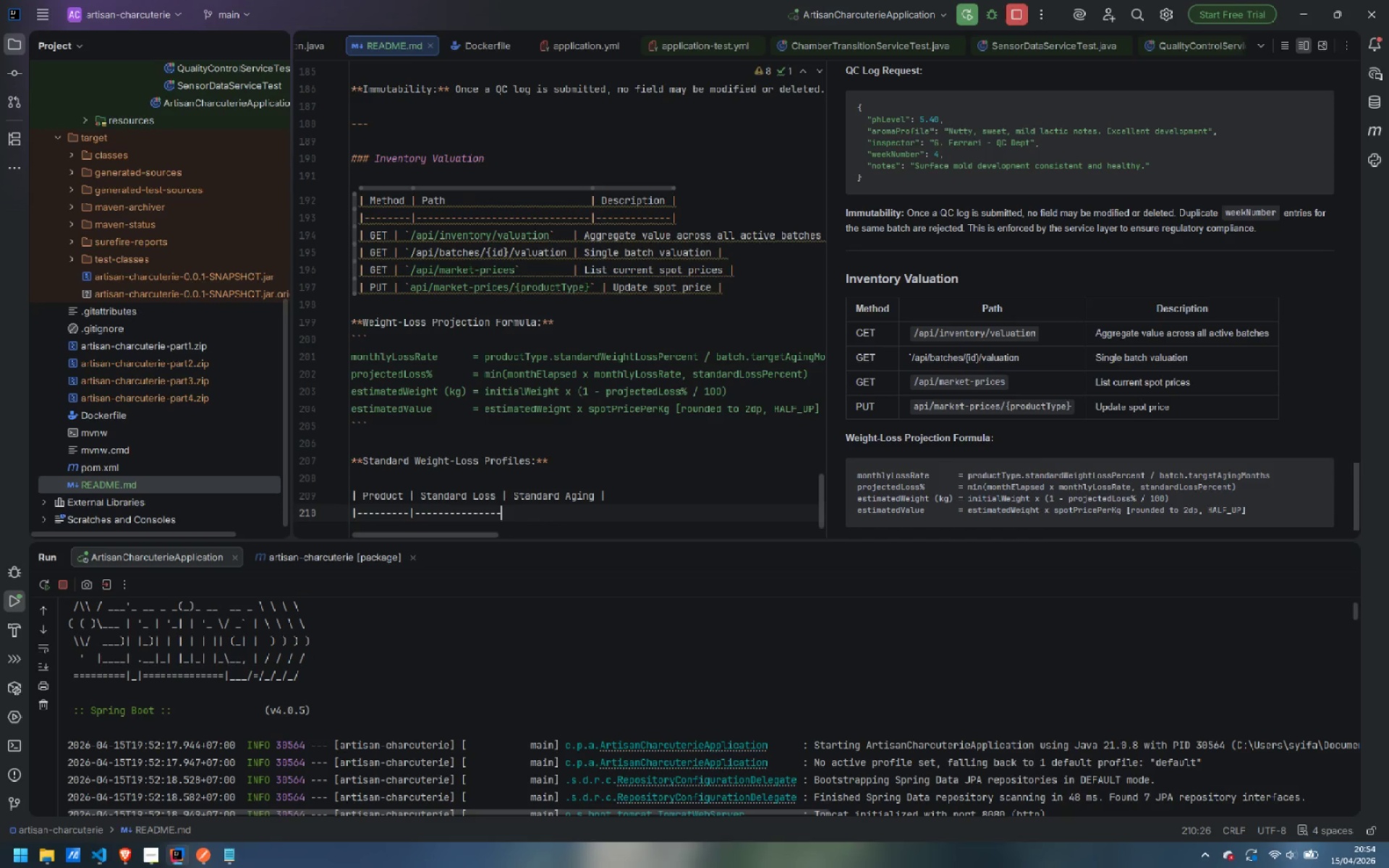 
key(Shift+ShiftLeft)
 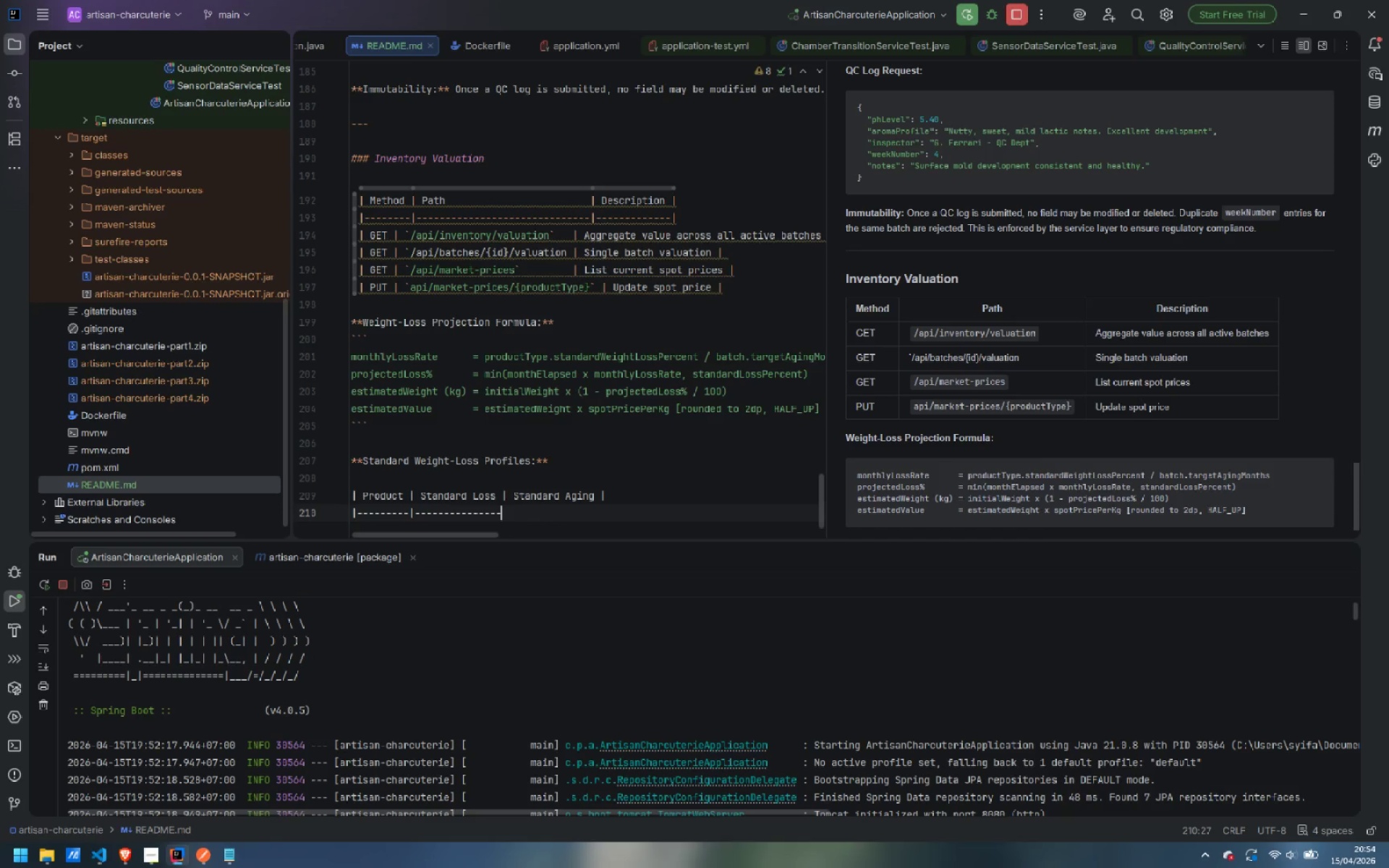 
key(Shift+Backslash)
 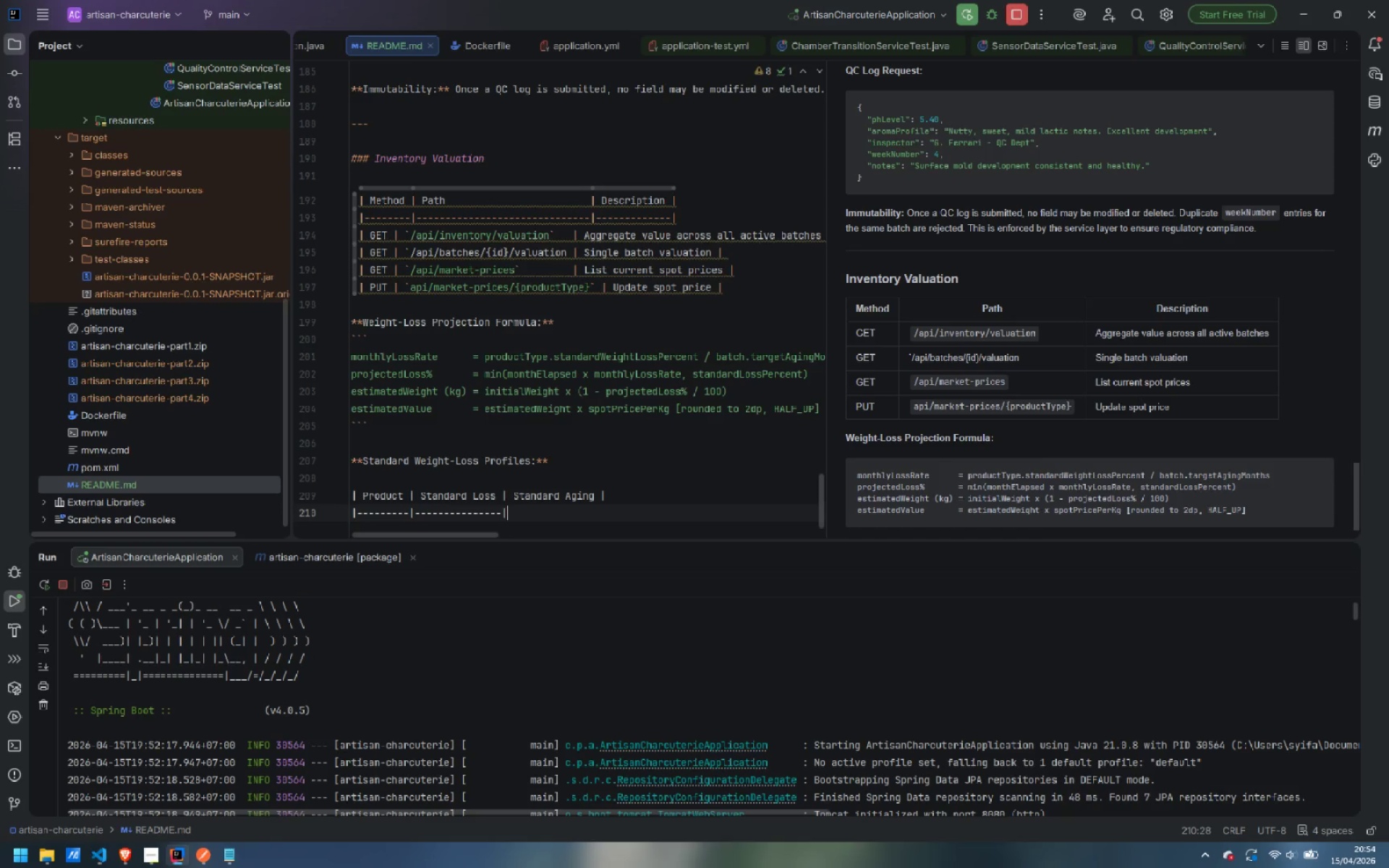 
key(Minus)
 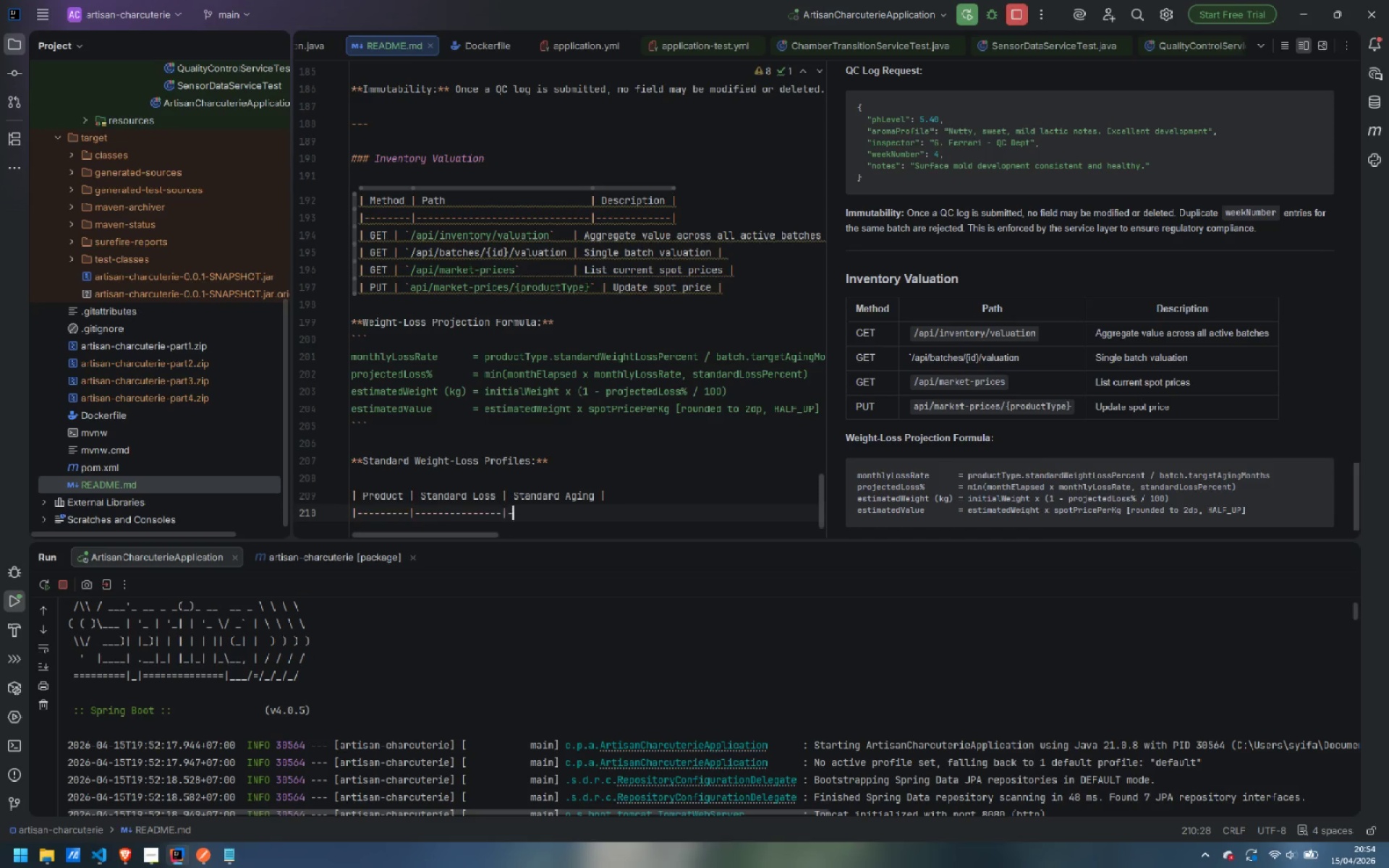 
key(Minus)
 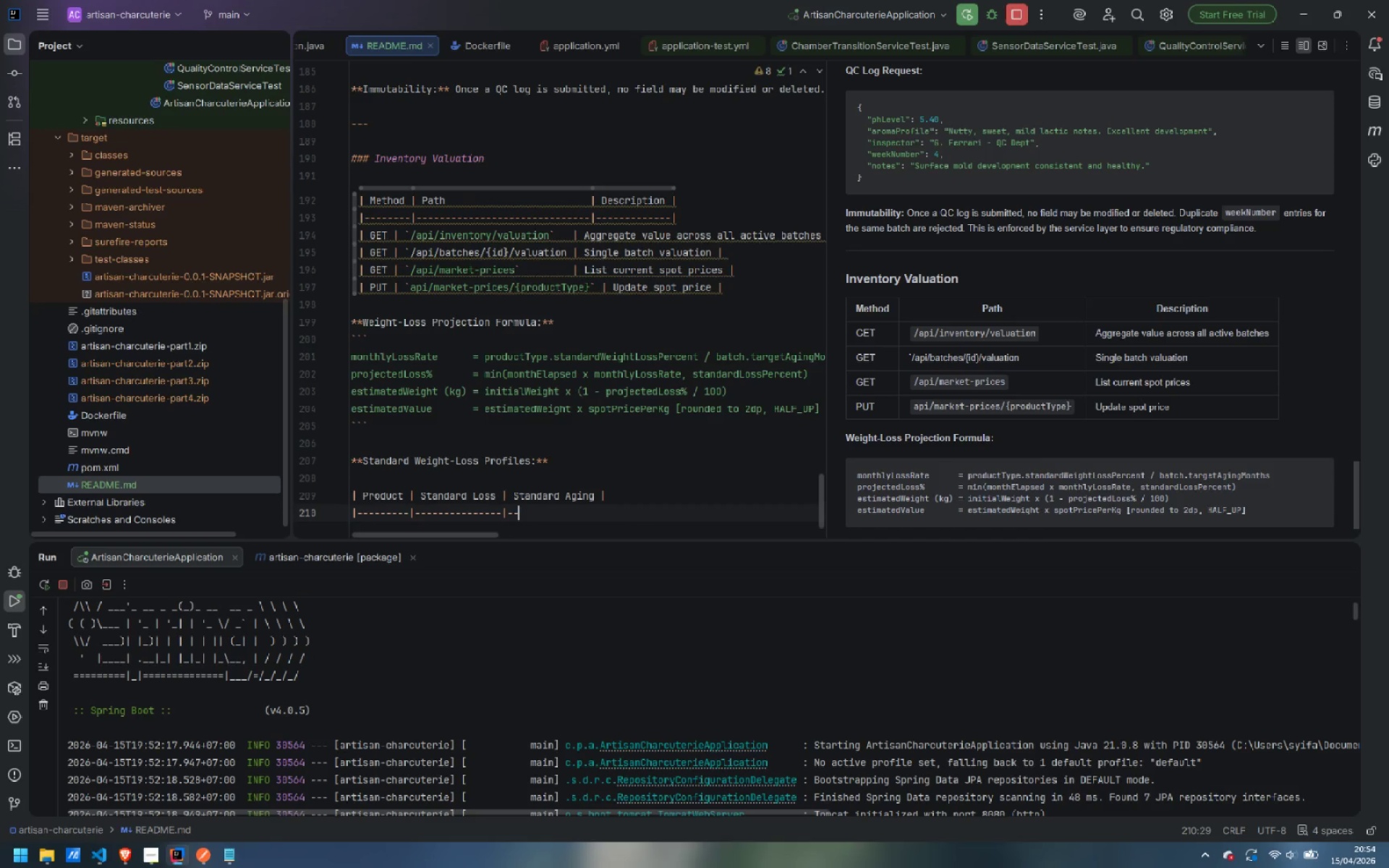 
key(Minus)
 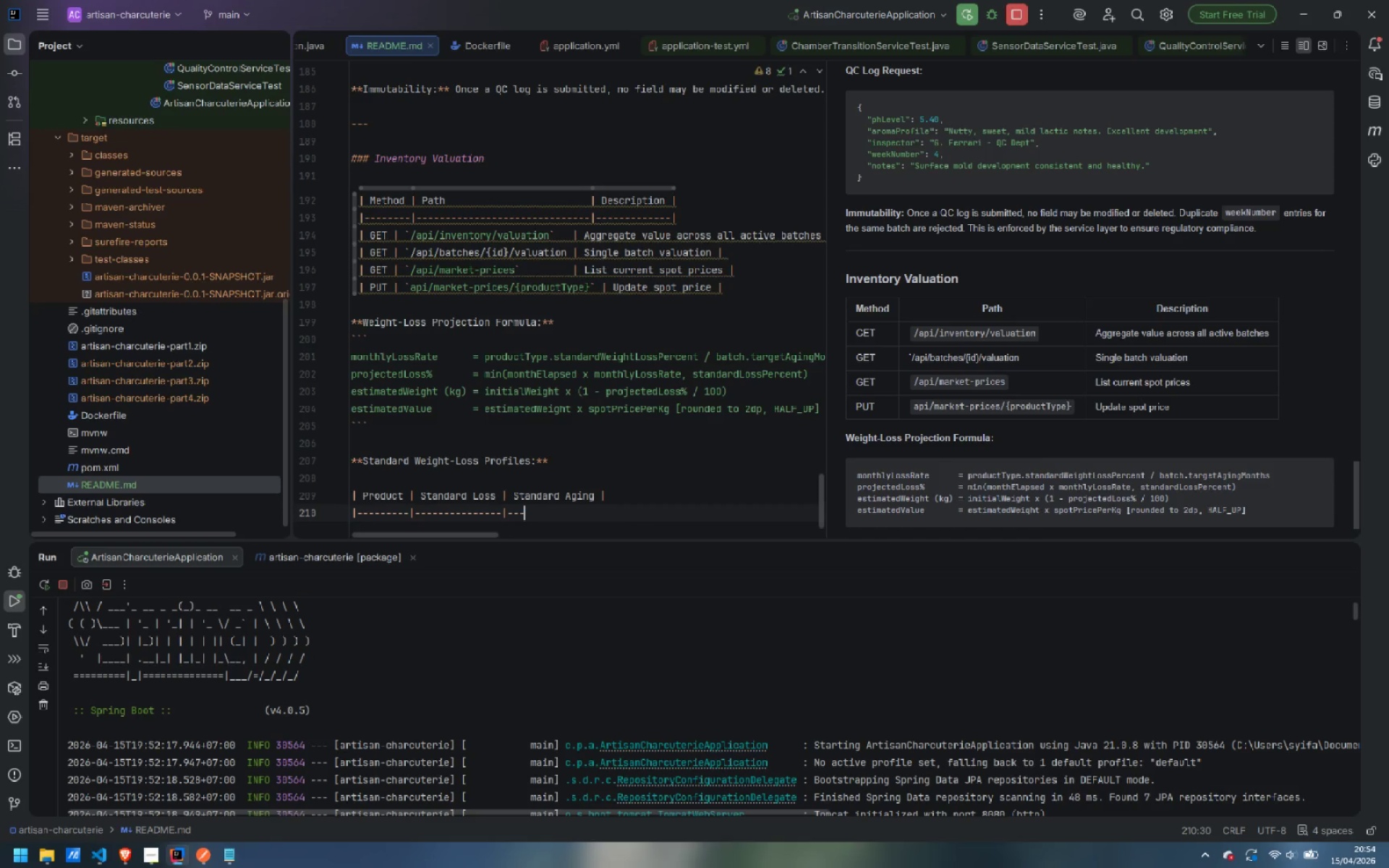 
key(Minus)
 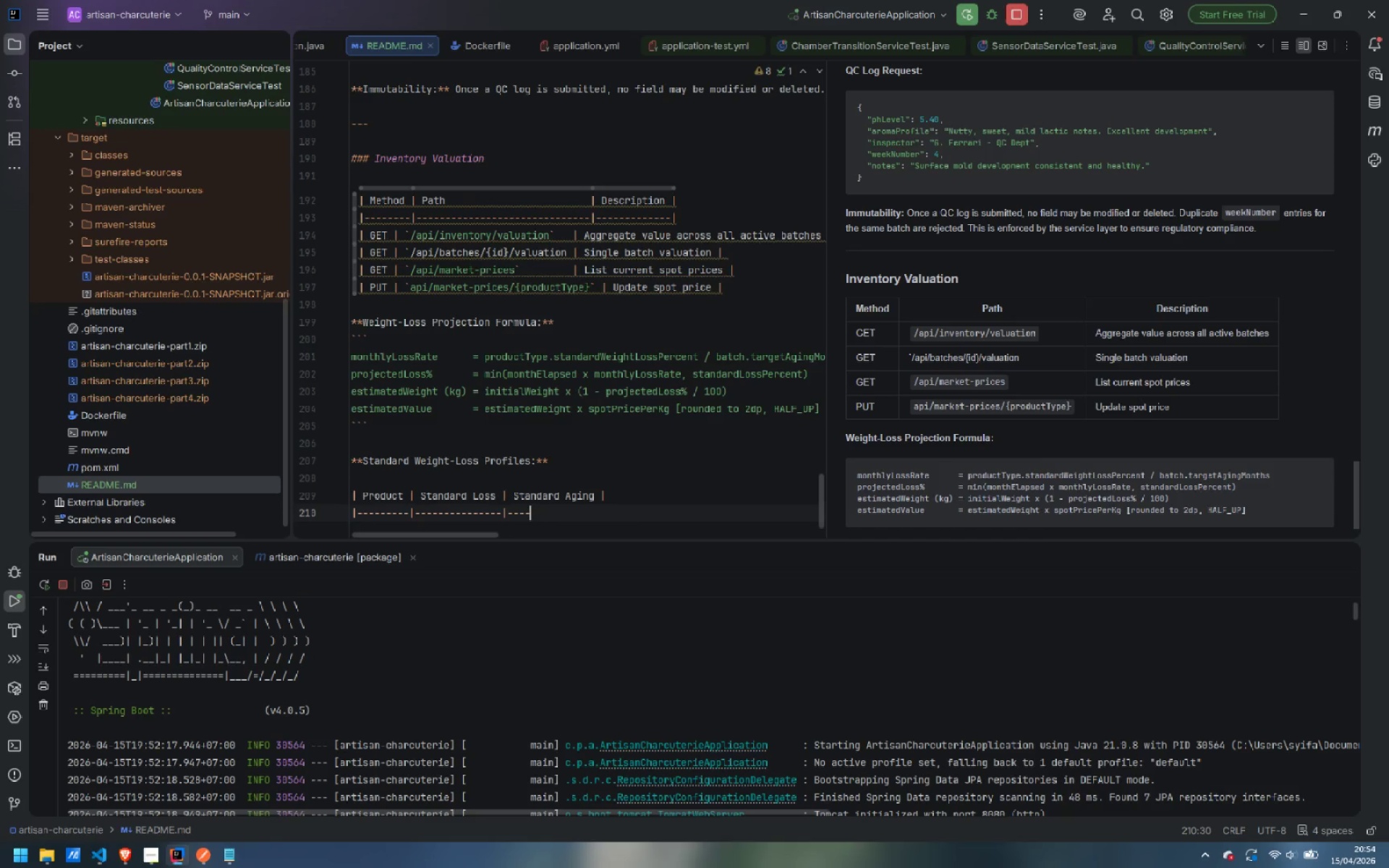 
key(Minus)
 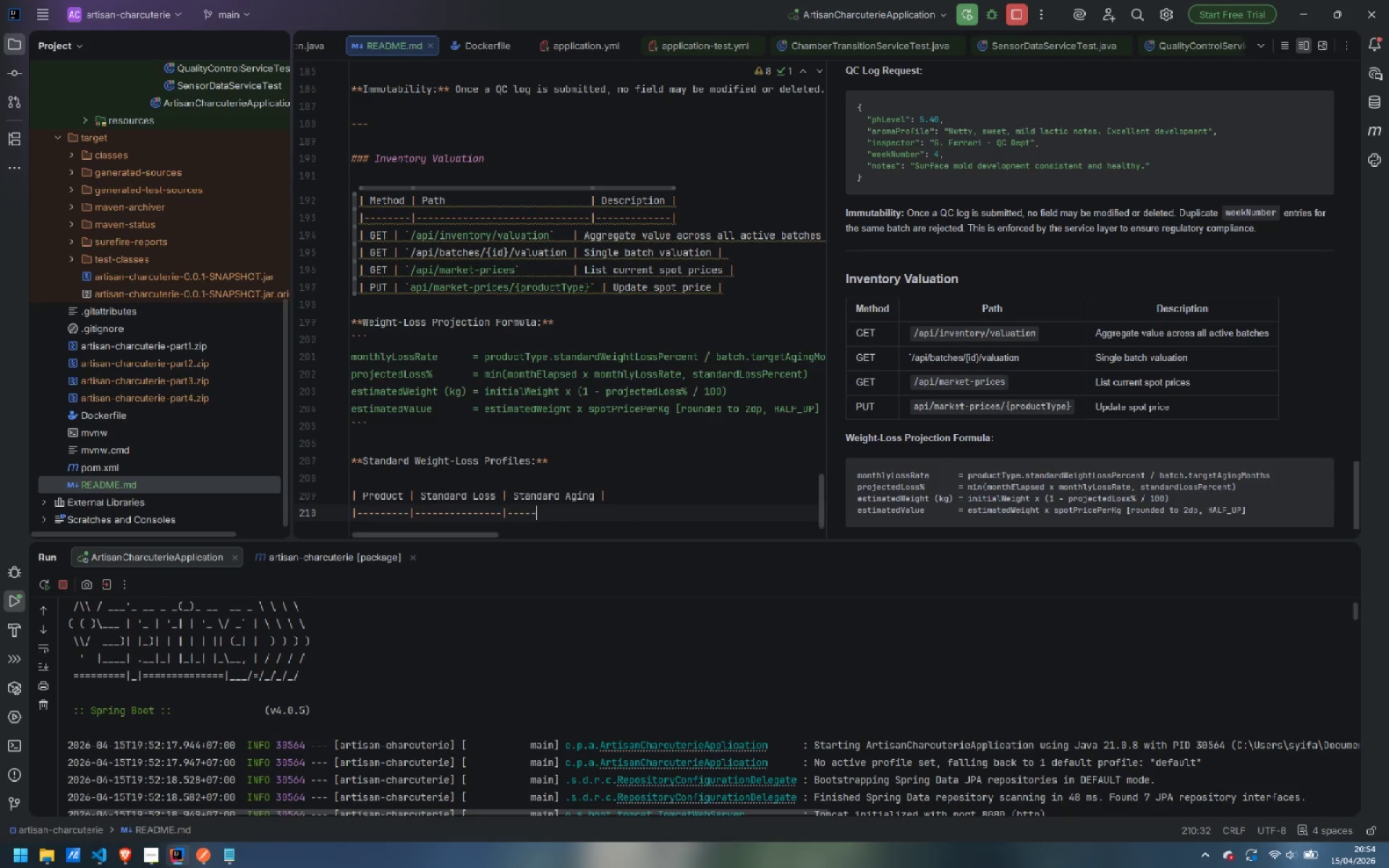 
key(Minus)
 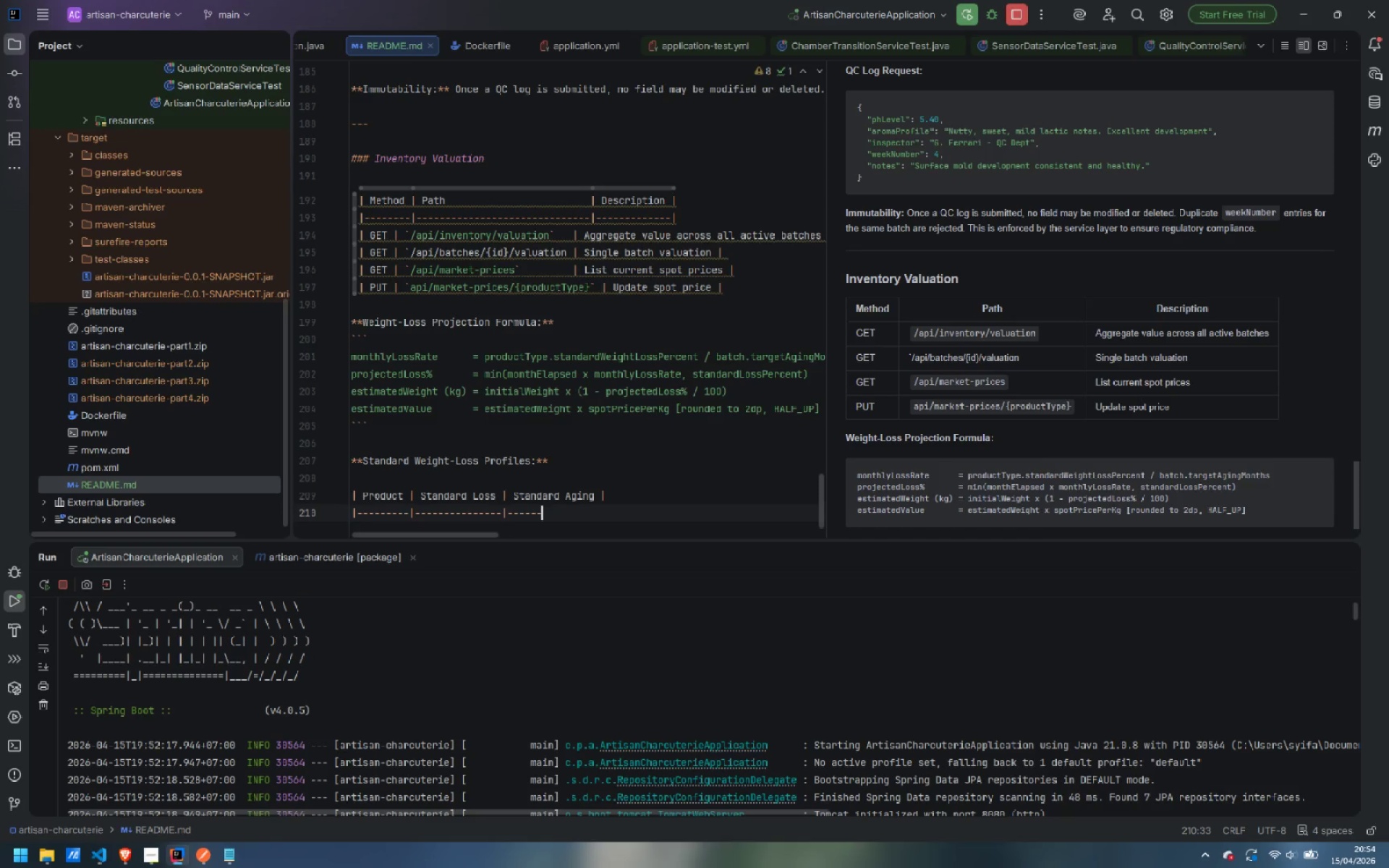 
key(Minus)
 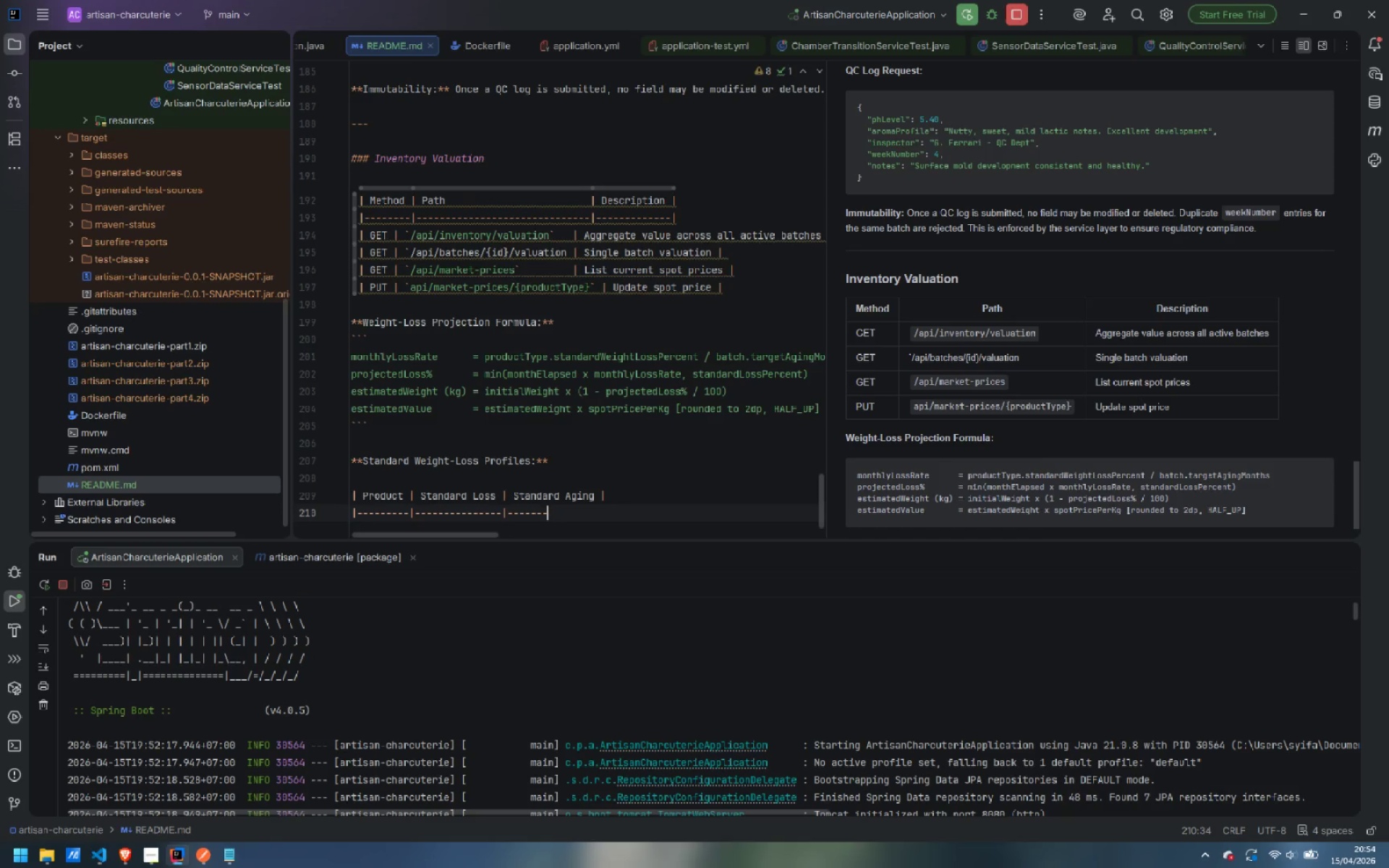 
key(Minus)
 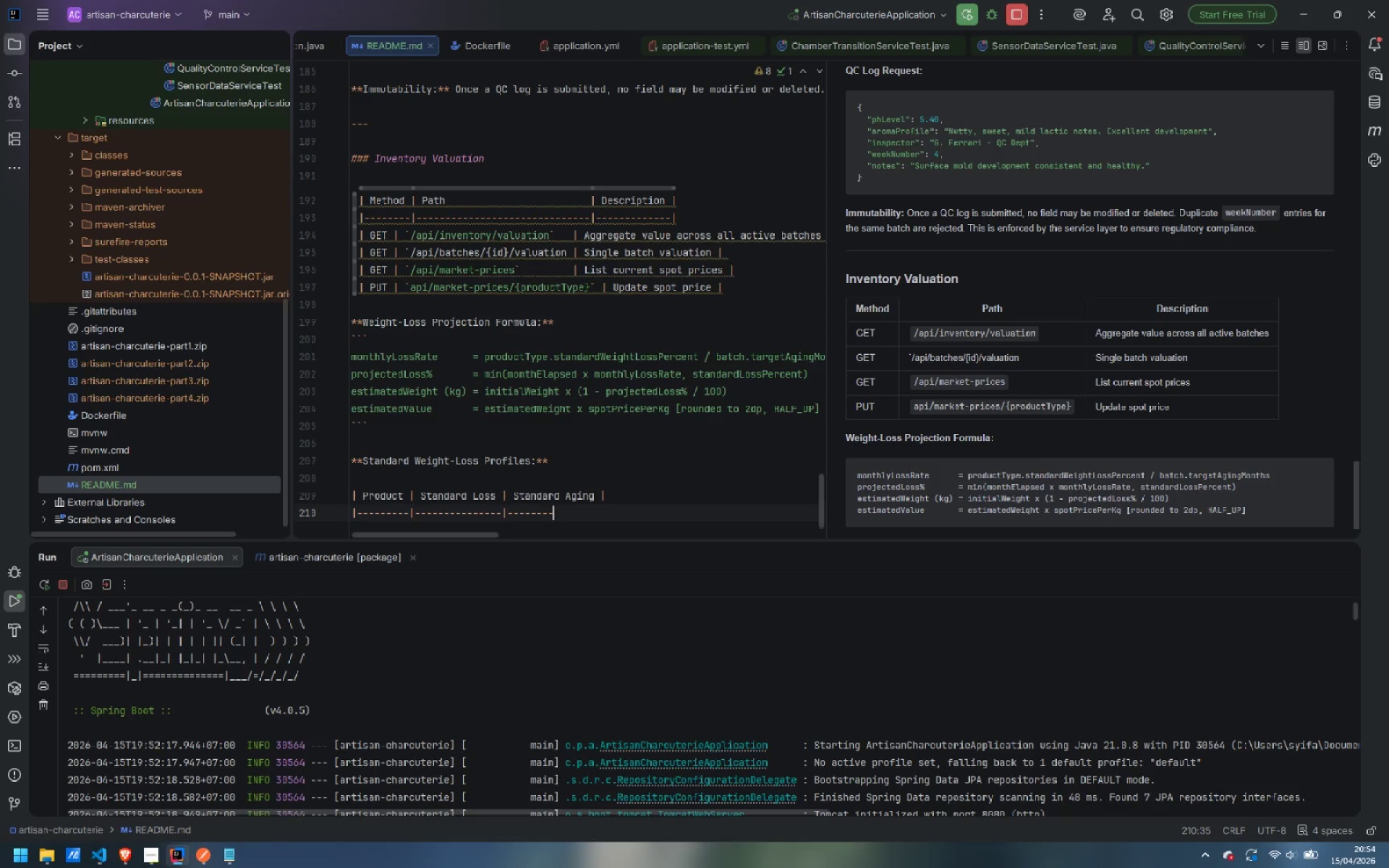 
key(Minus)
 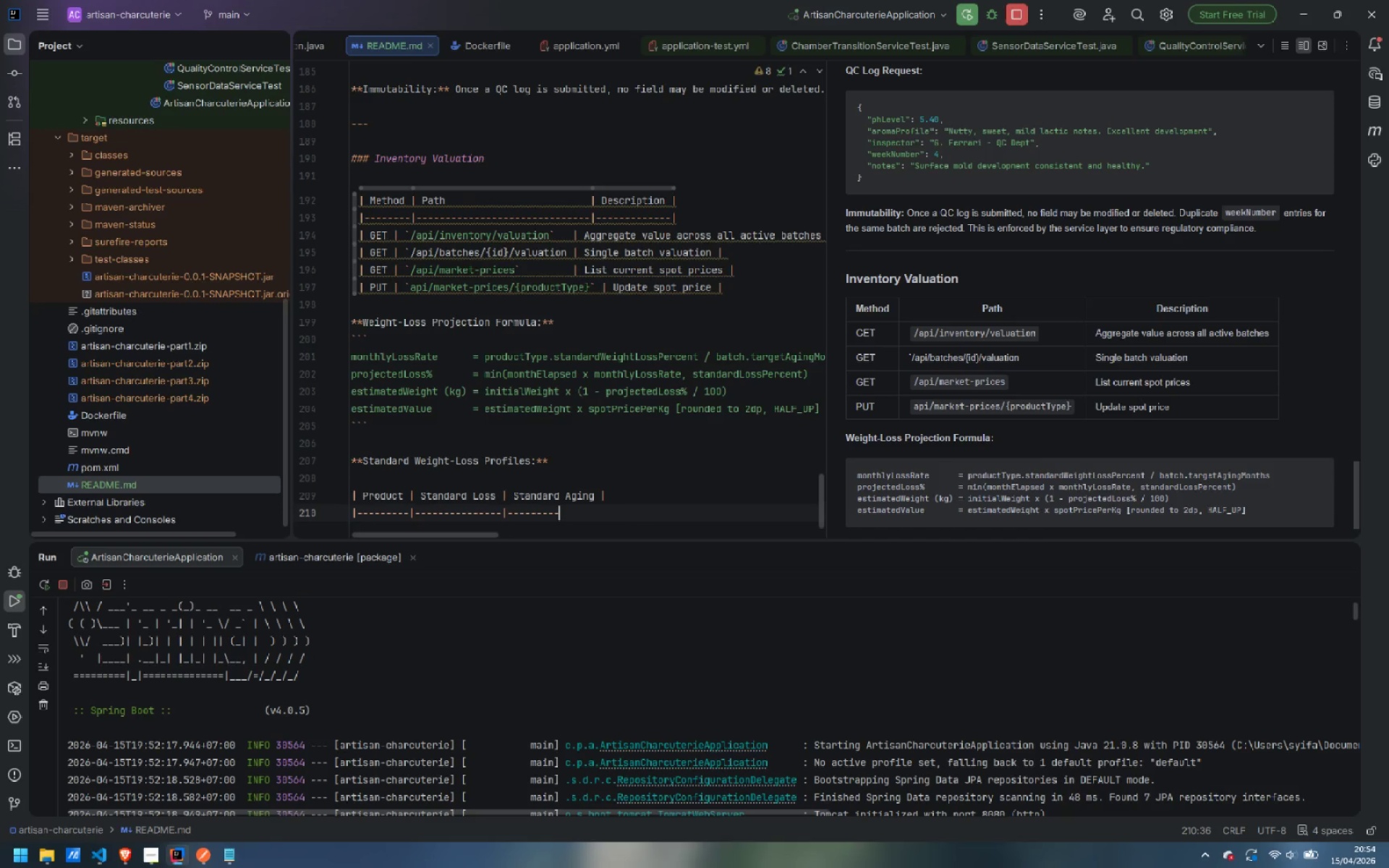 
key(Minus)
 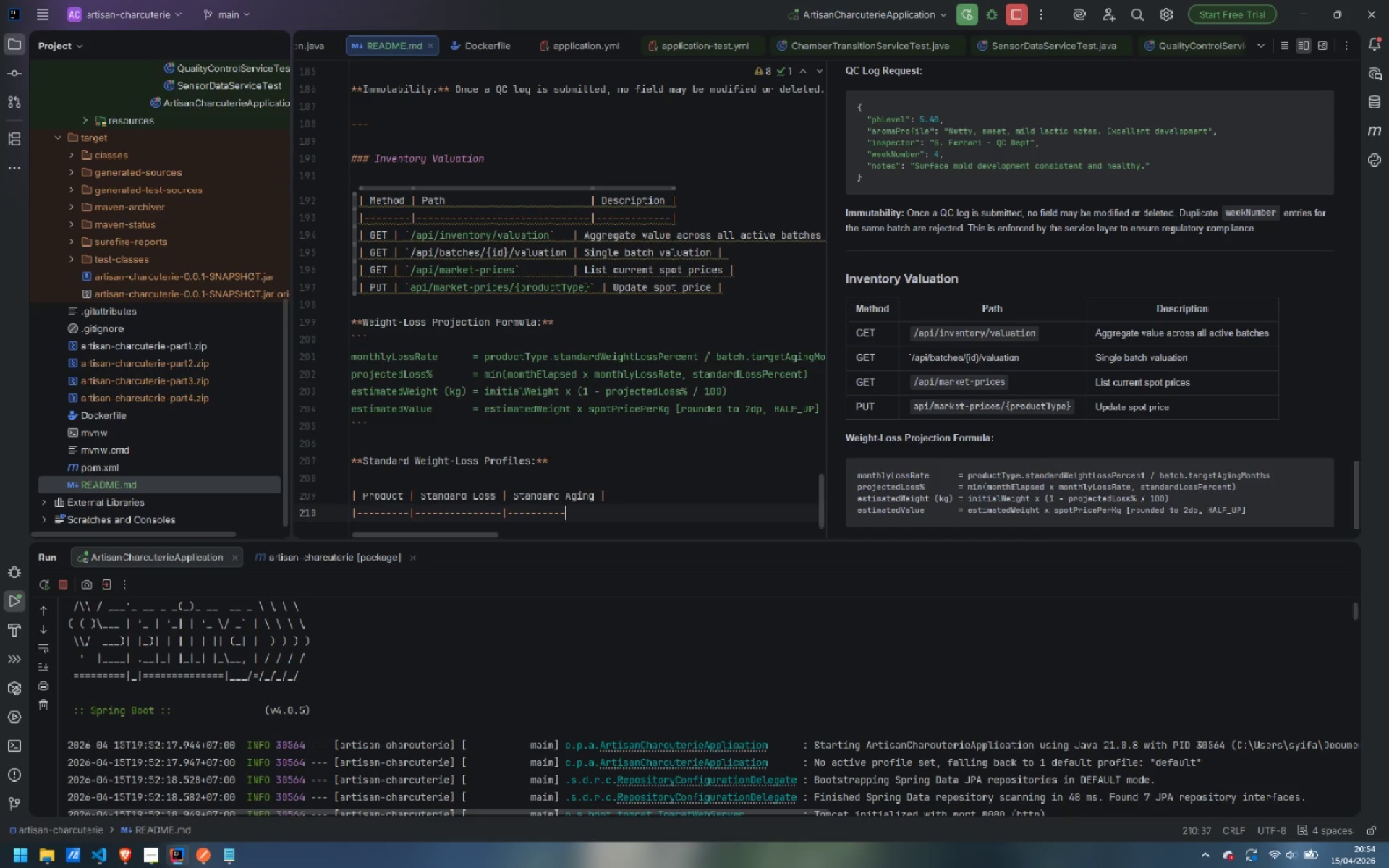 
key(Minus)
 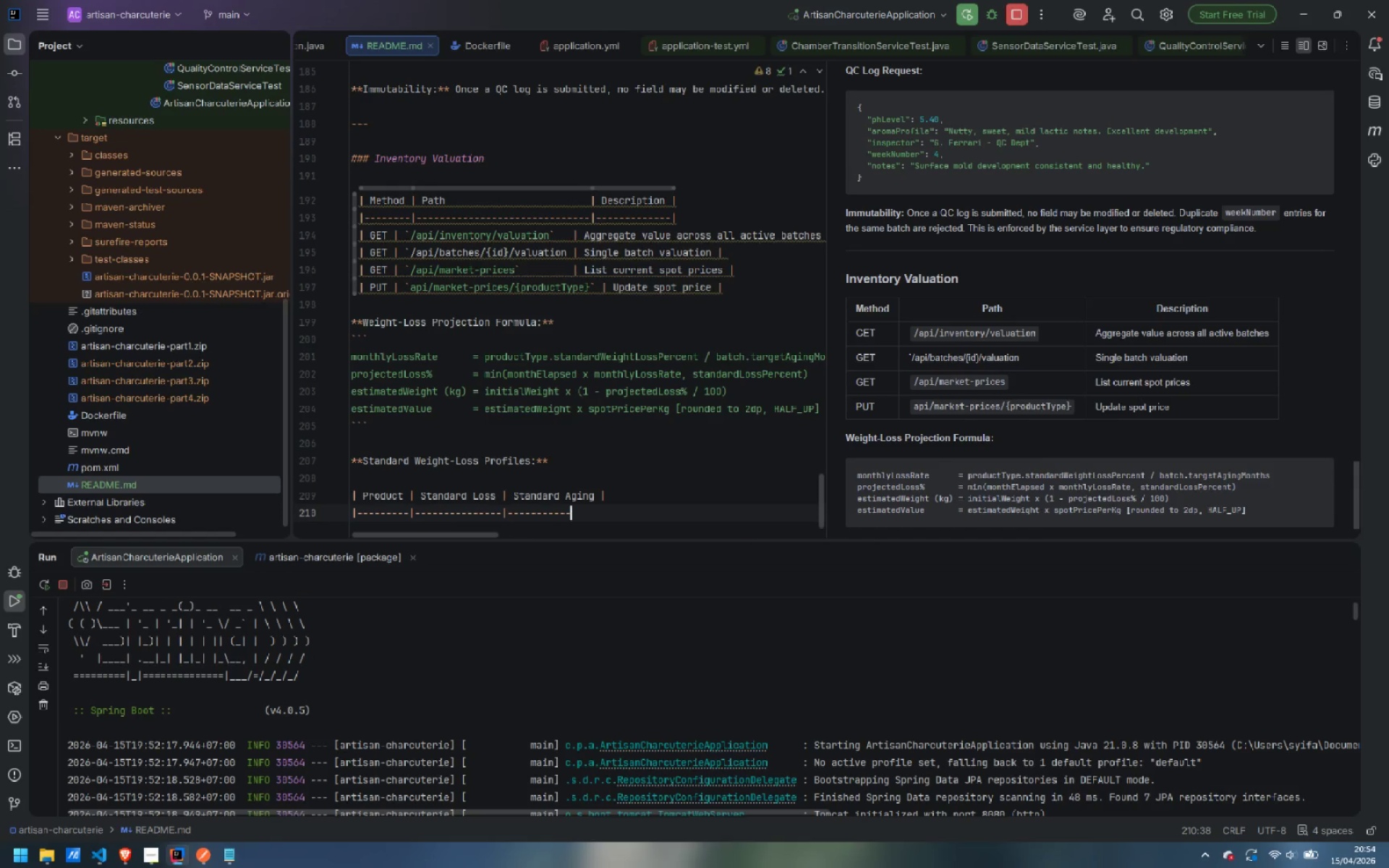 
key(Minus)
 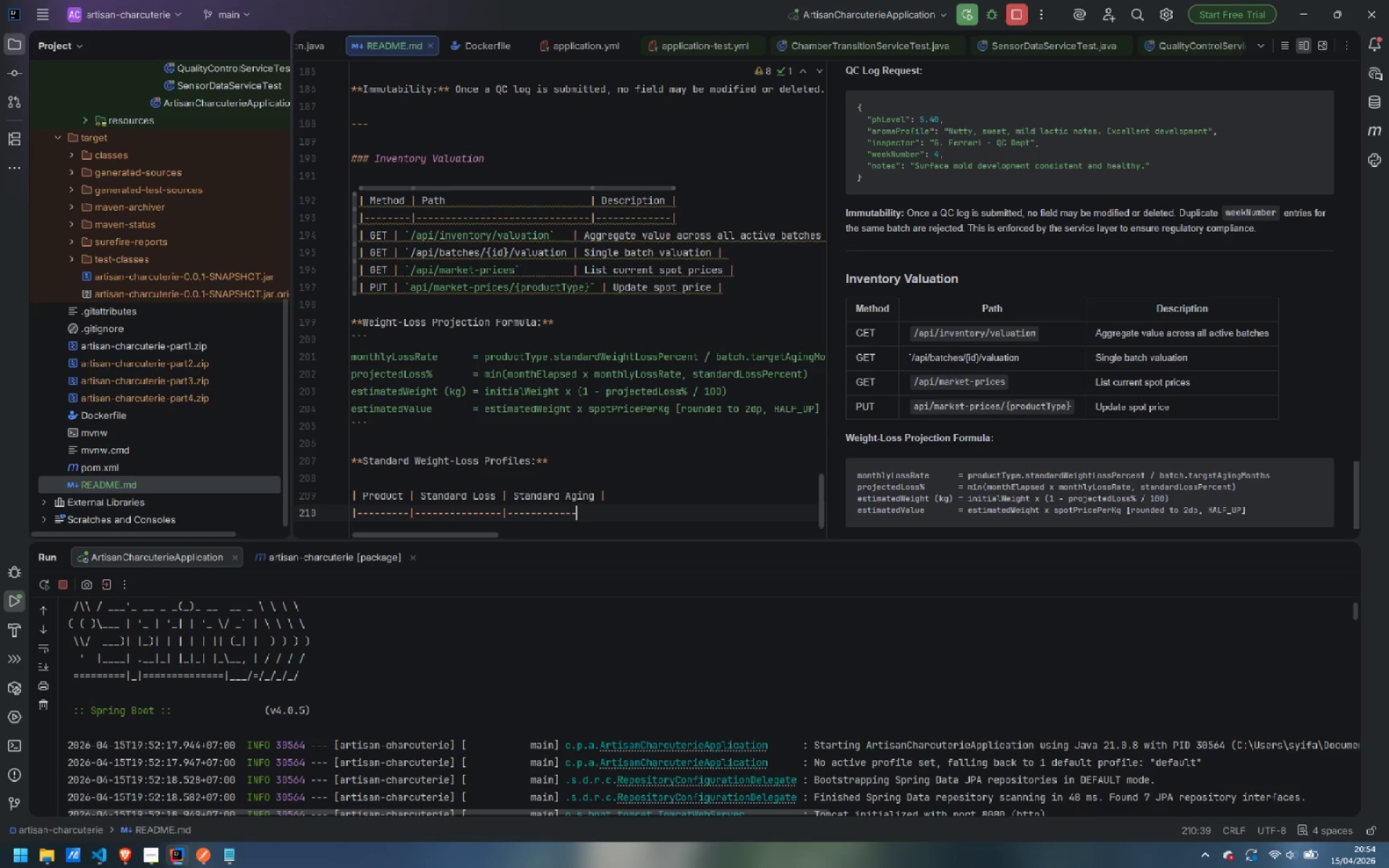 
key(Minus)
 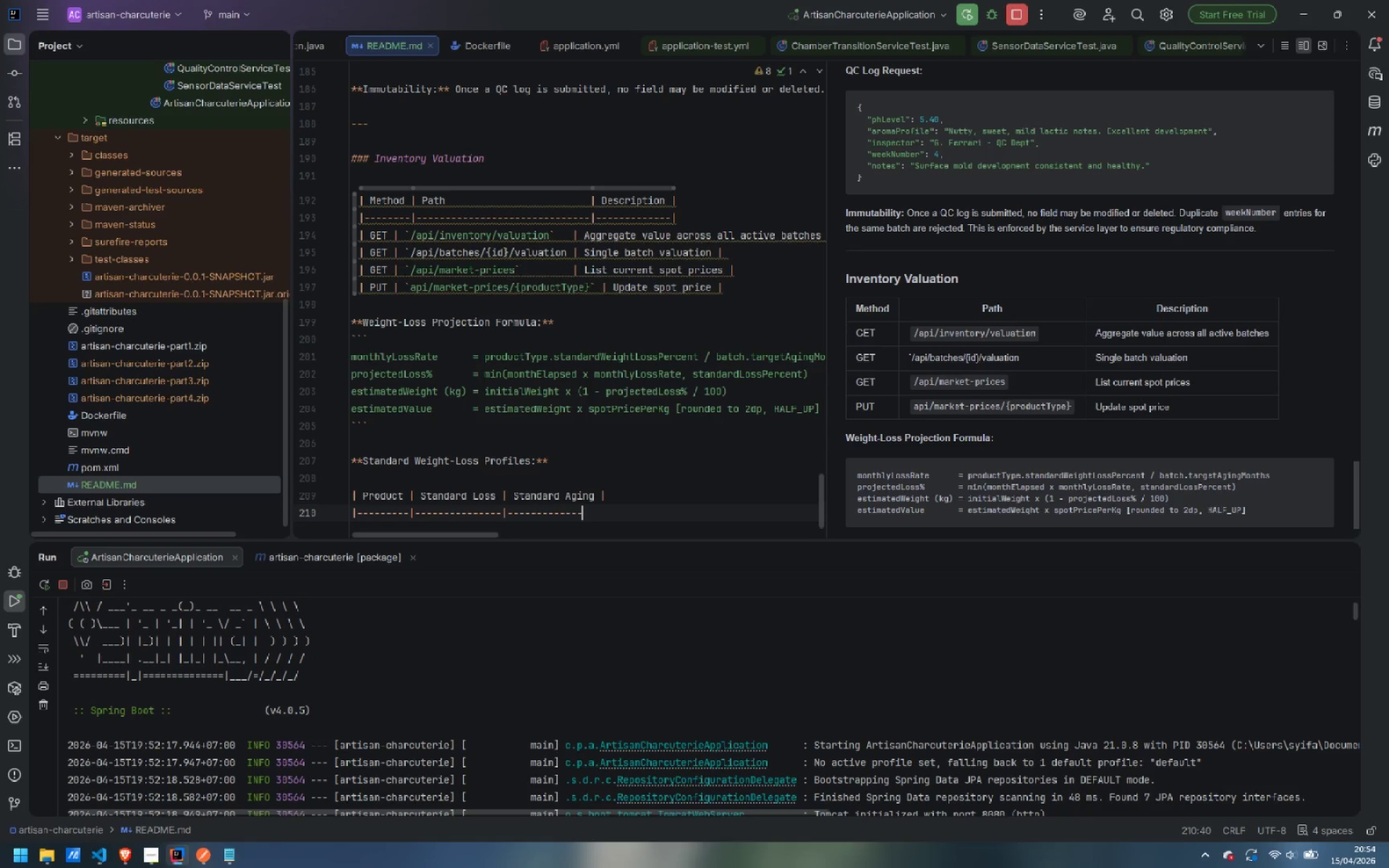 
key(Minus)
 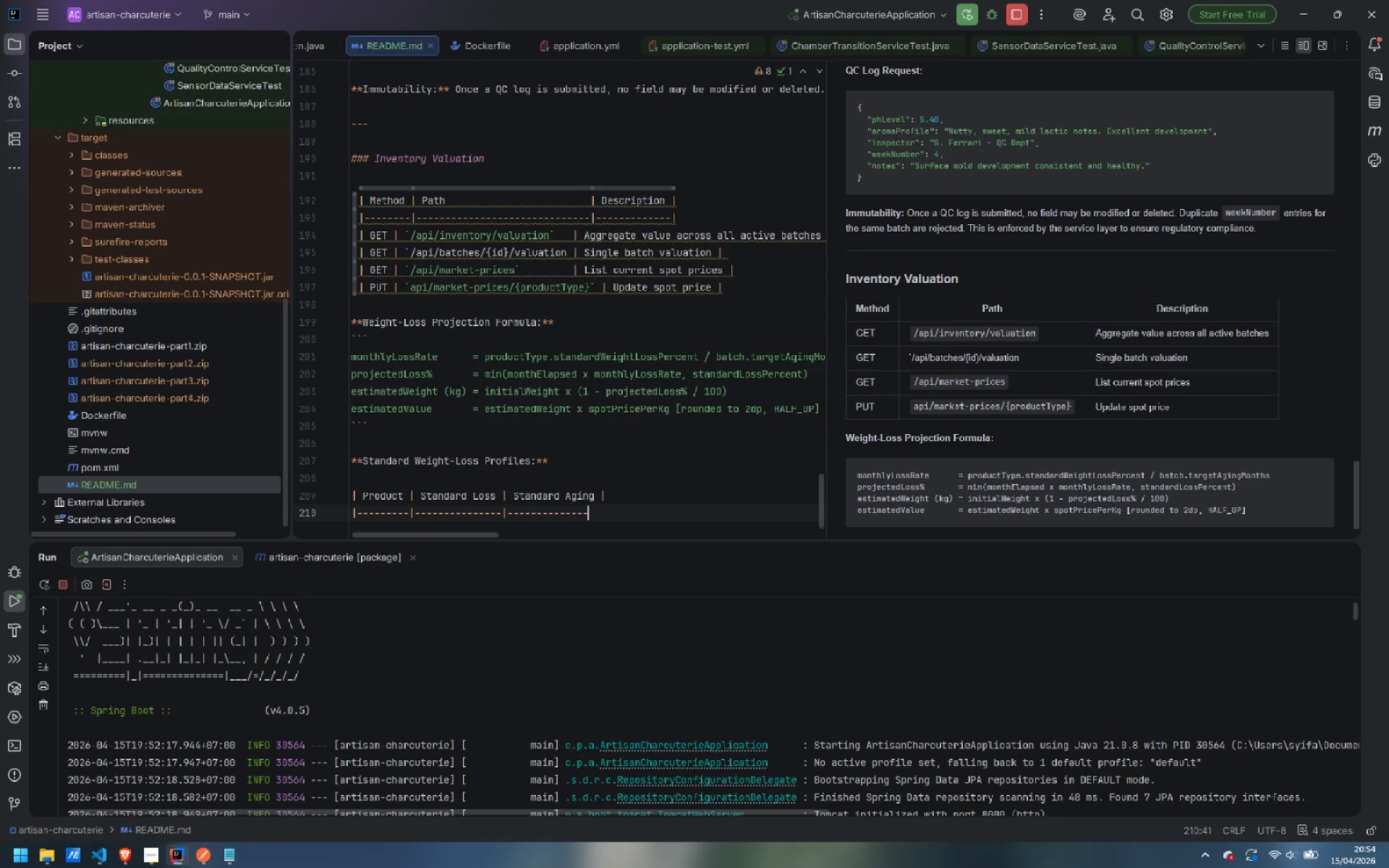 
key(Minus)
 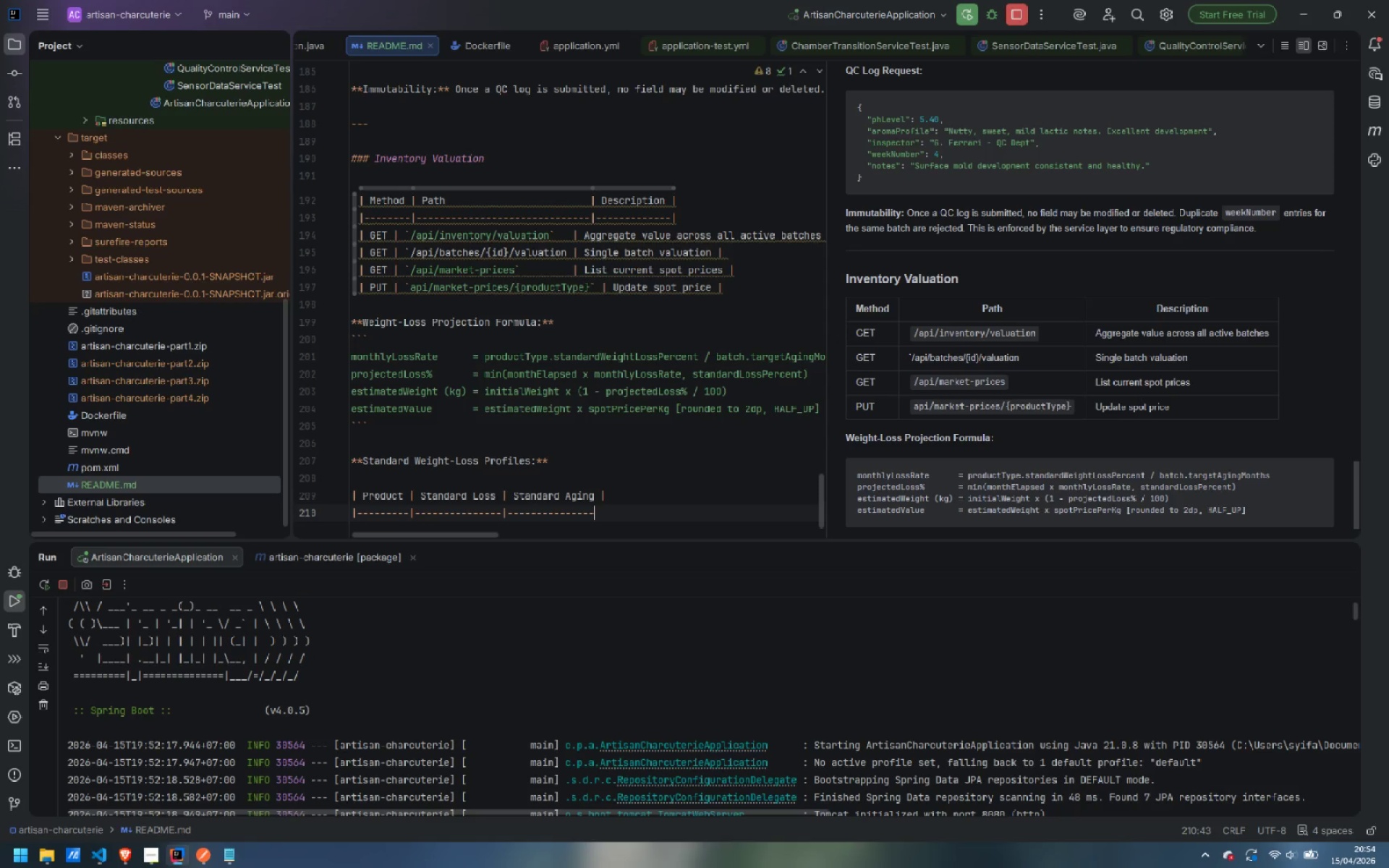 
key(Minus)
 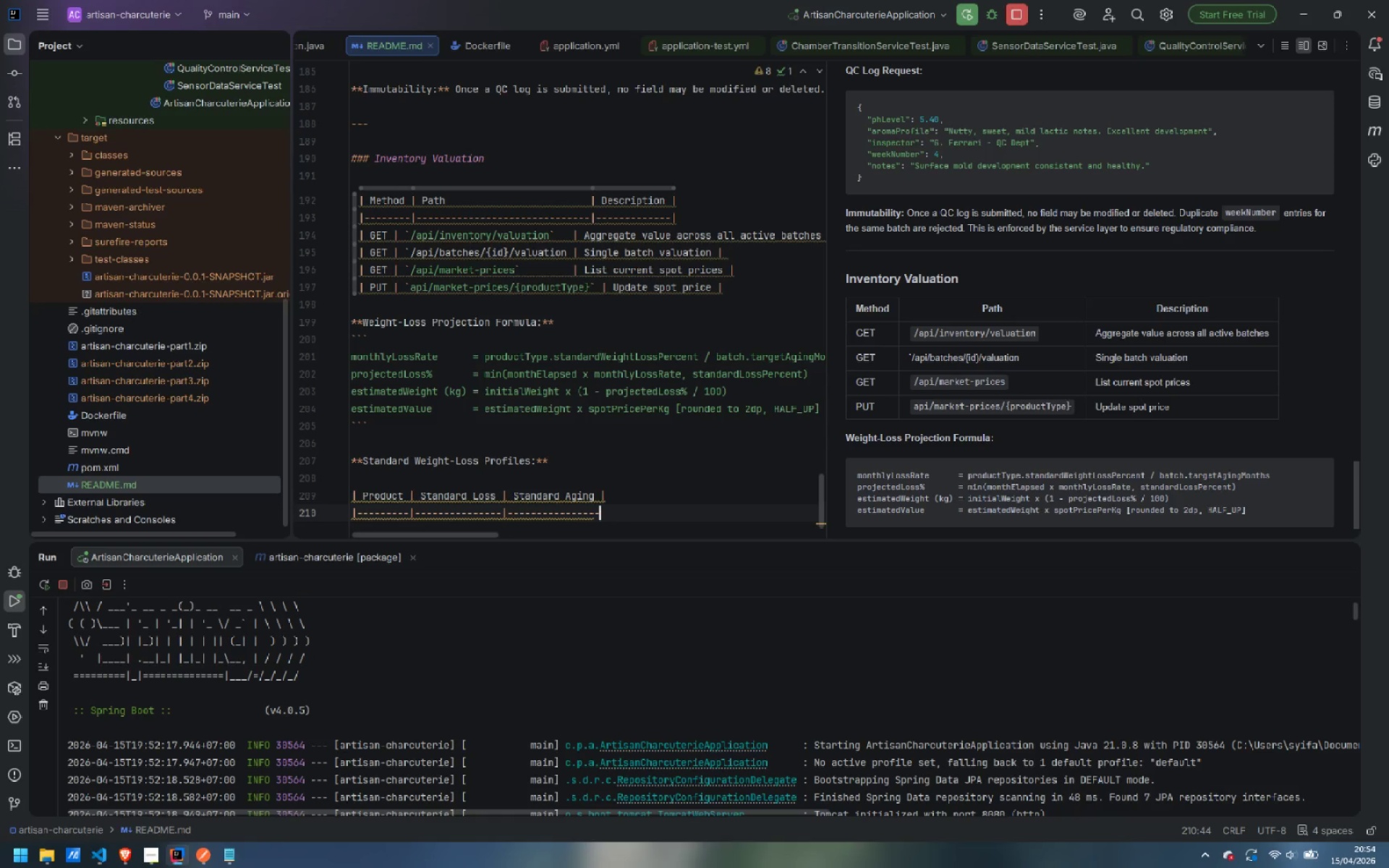 
key(Shift+ShiftLeft)
 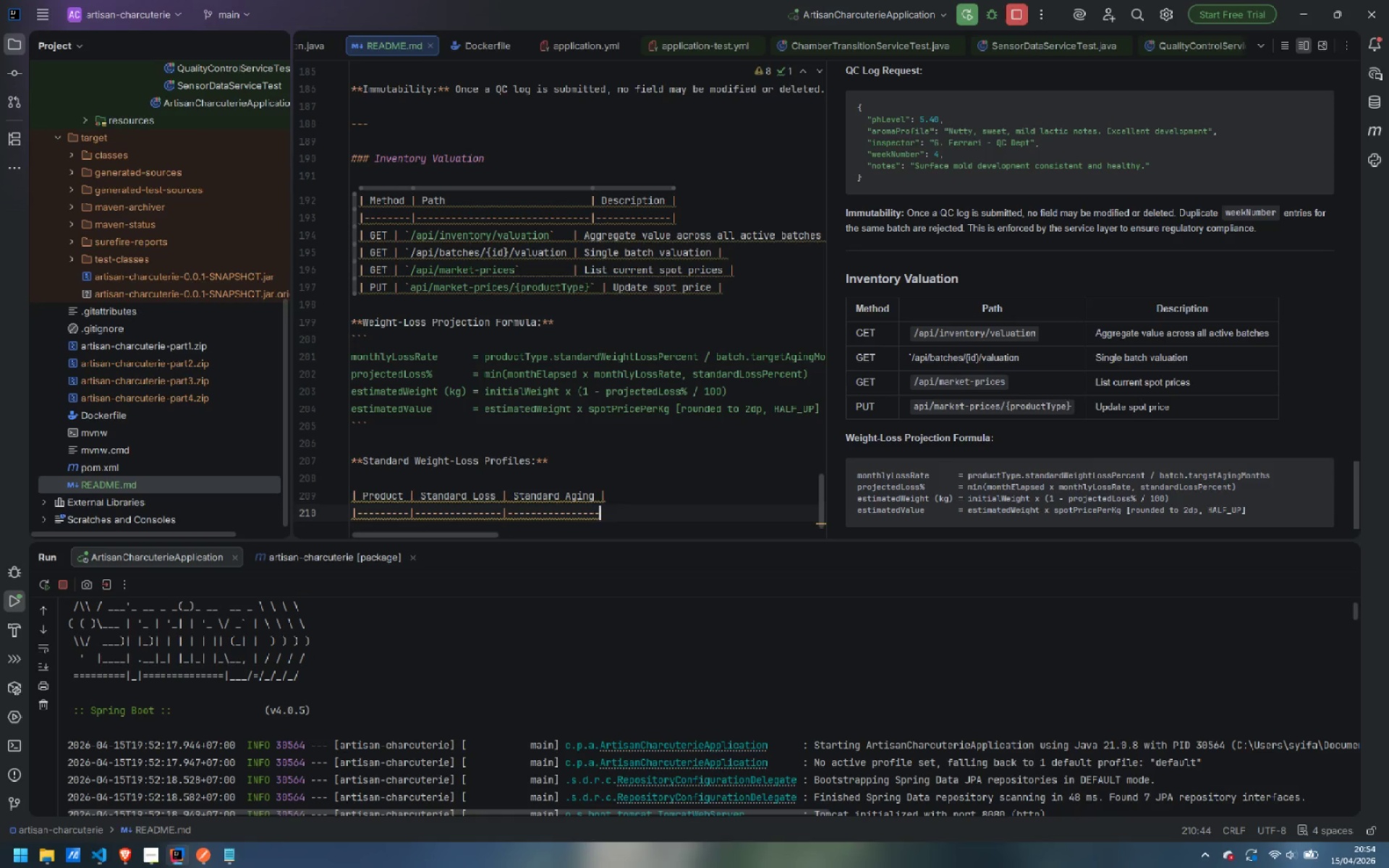 
key(Shift+Backslash)
 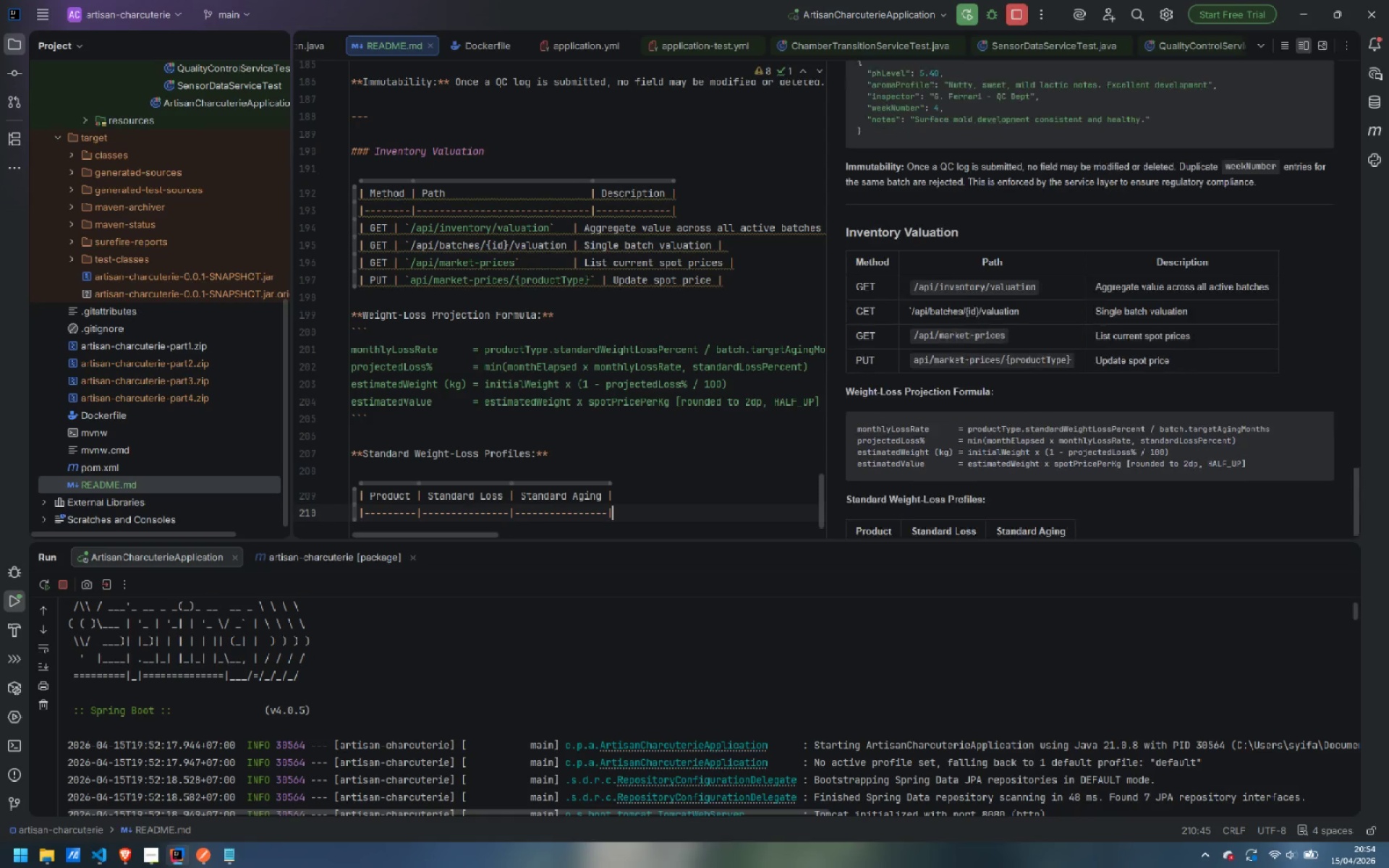 
key(Enter)
 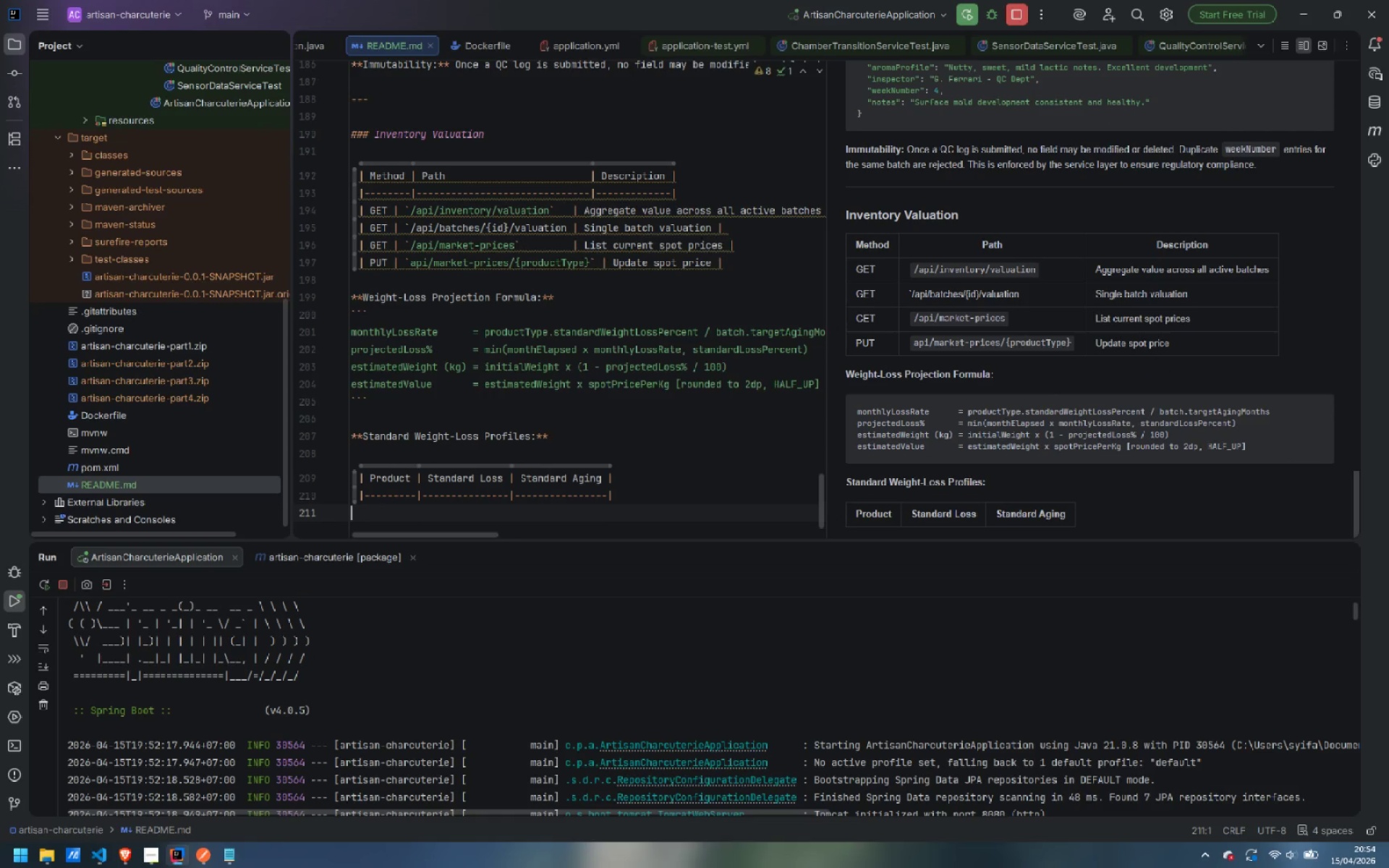 
type(| Prosciutto | 30% | 24 months |)
 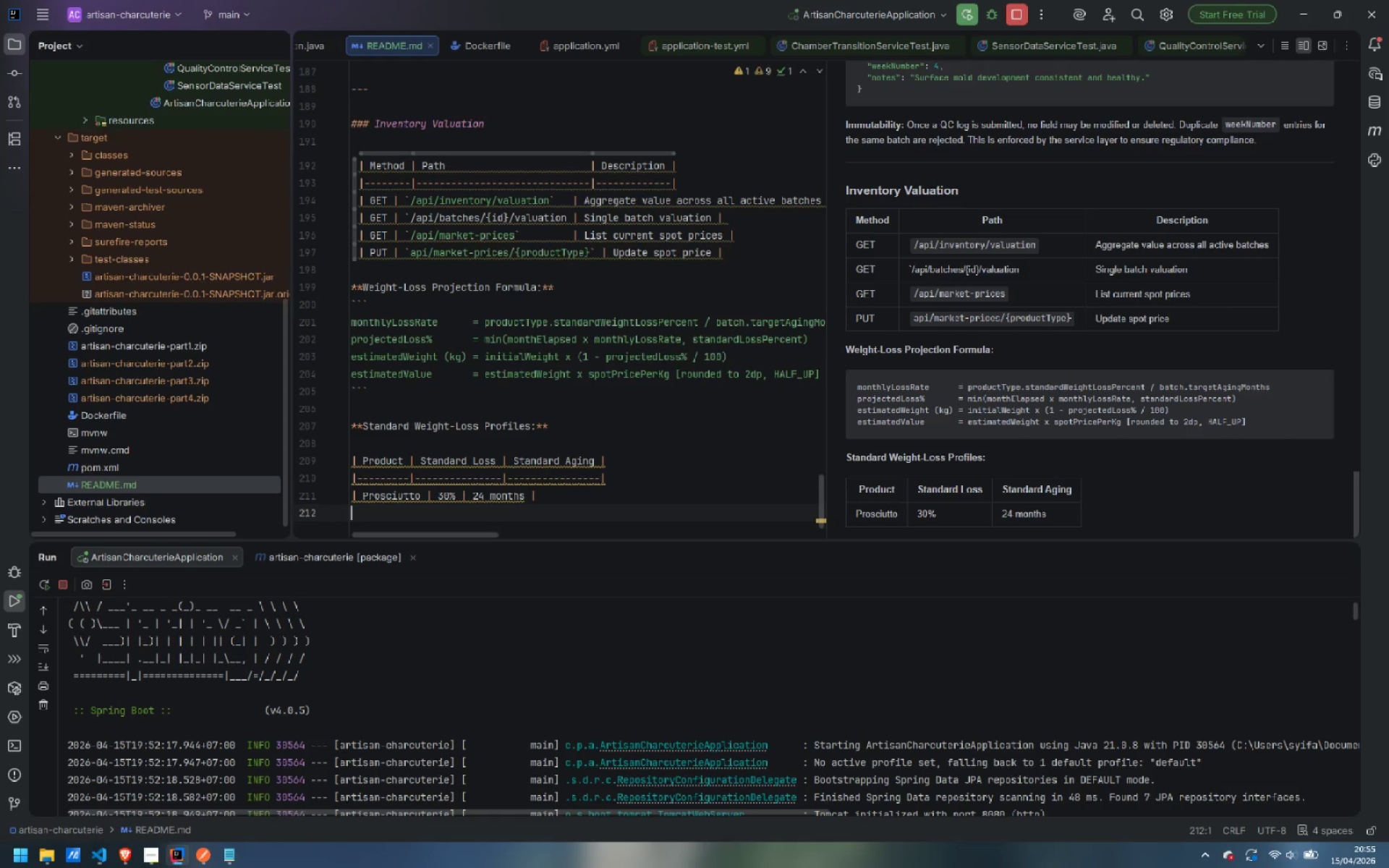 
 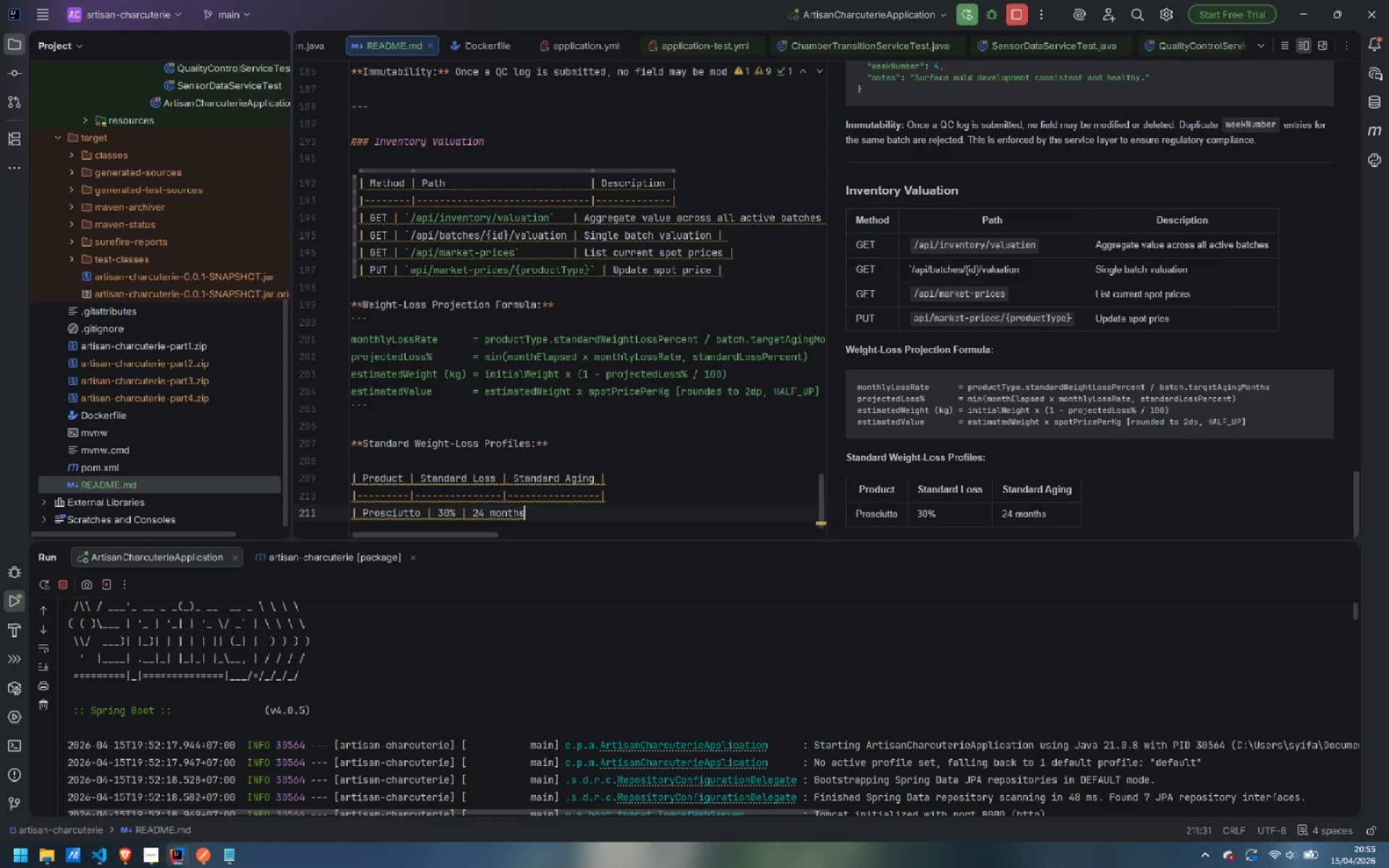 
key(Enter)
 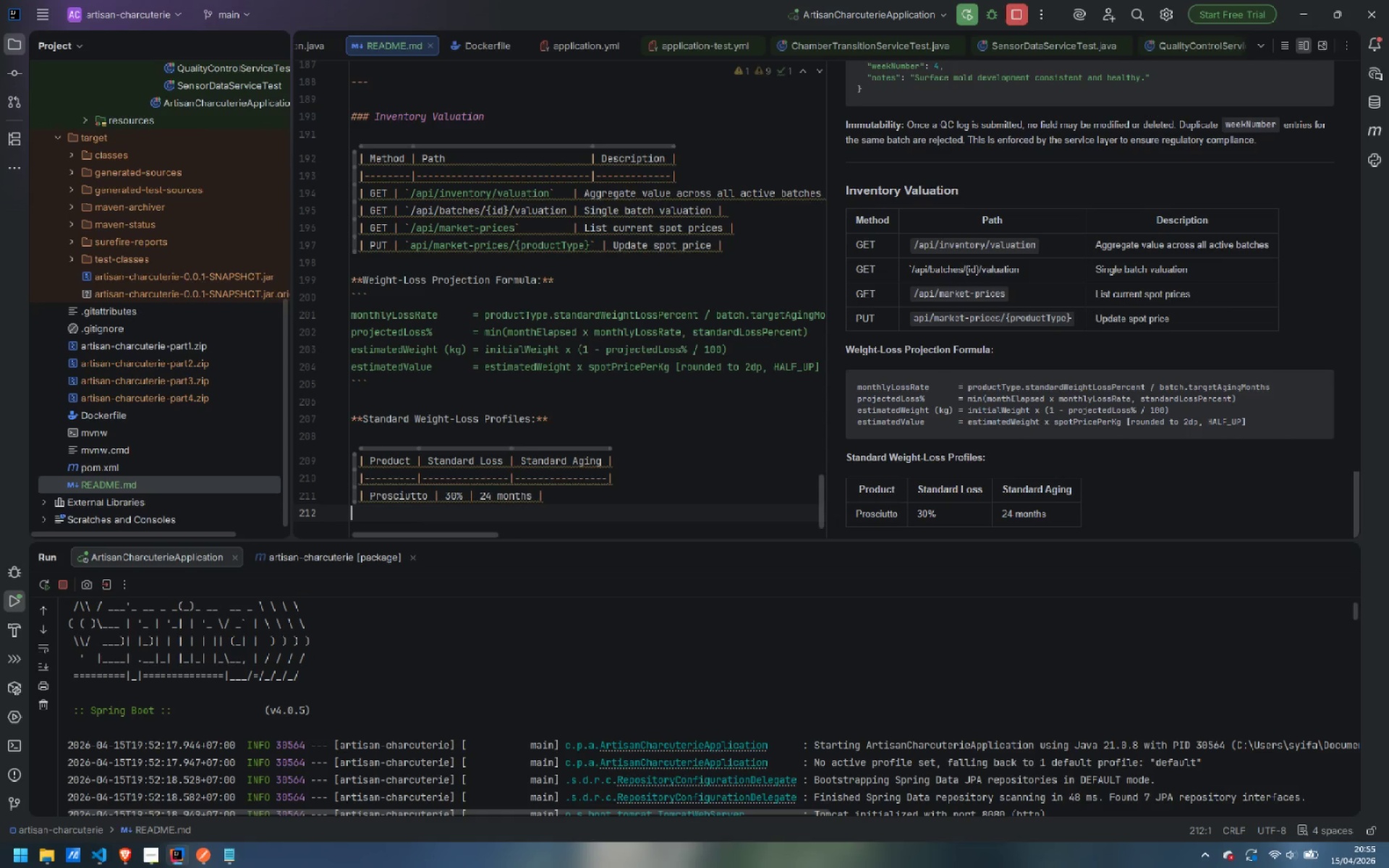 
type(| Bresaola | 35% | 6 months |)
 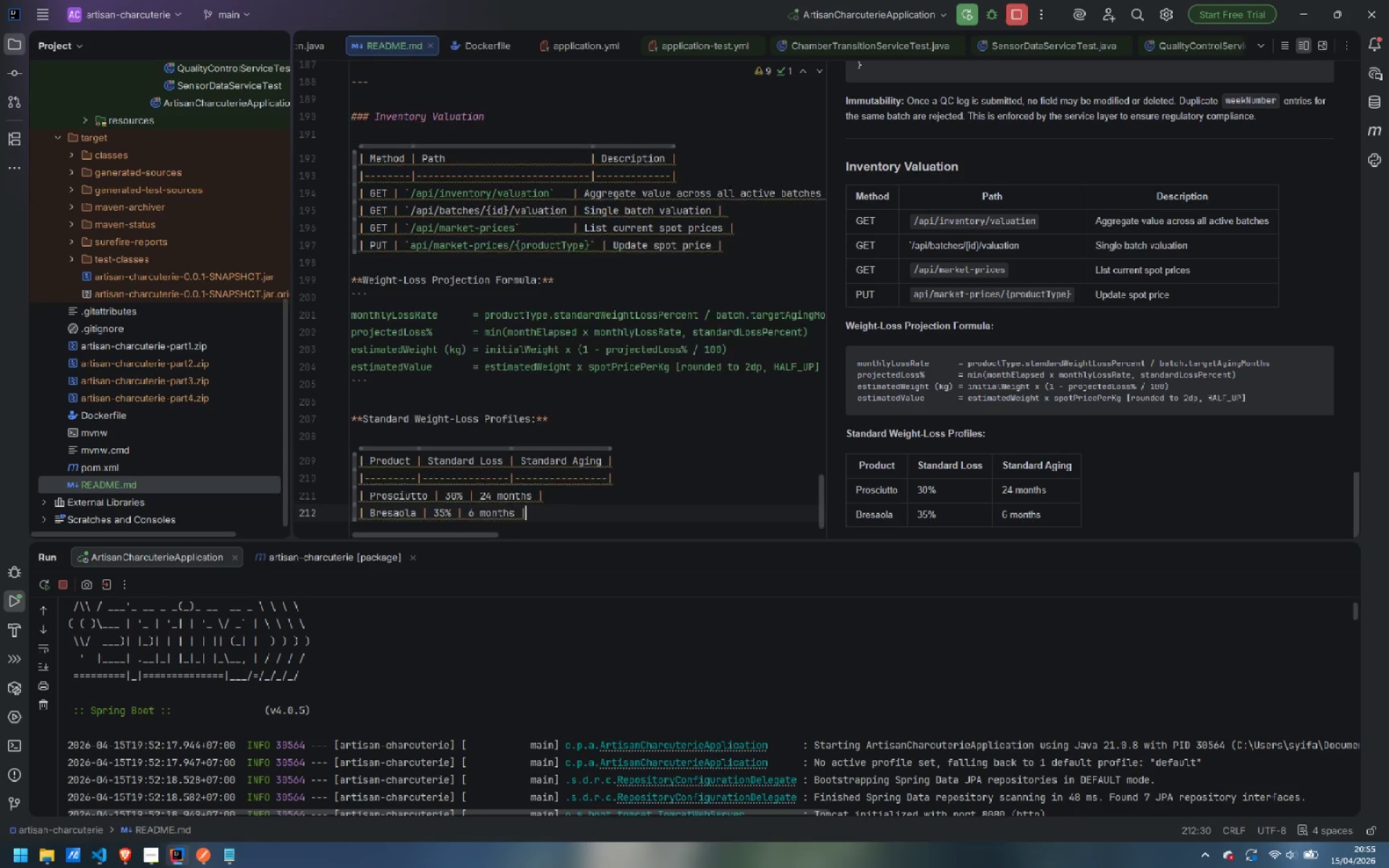 
 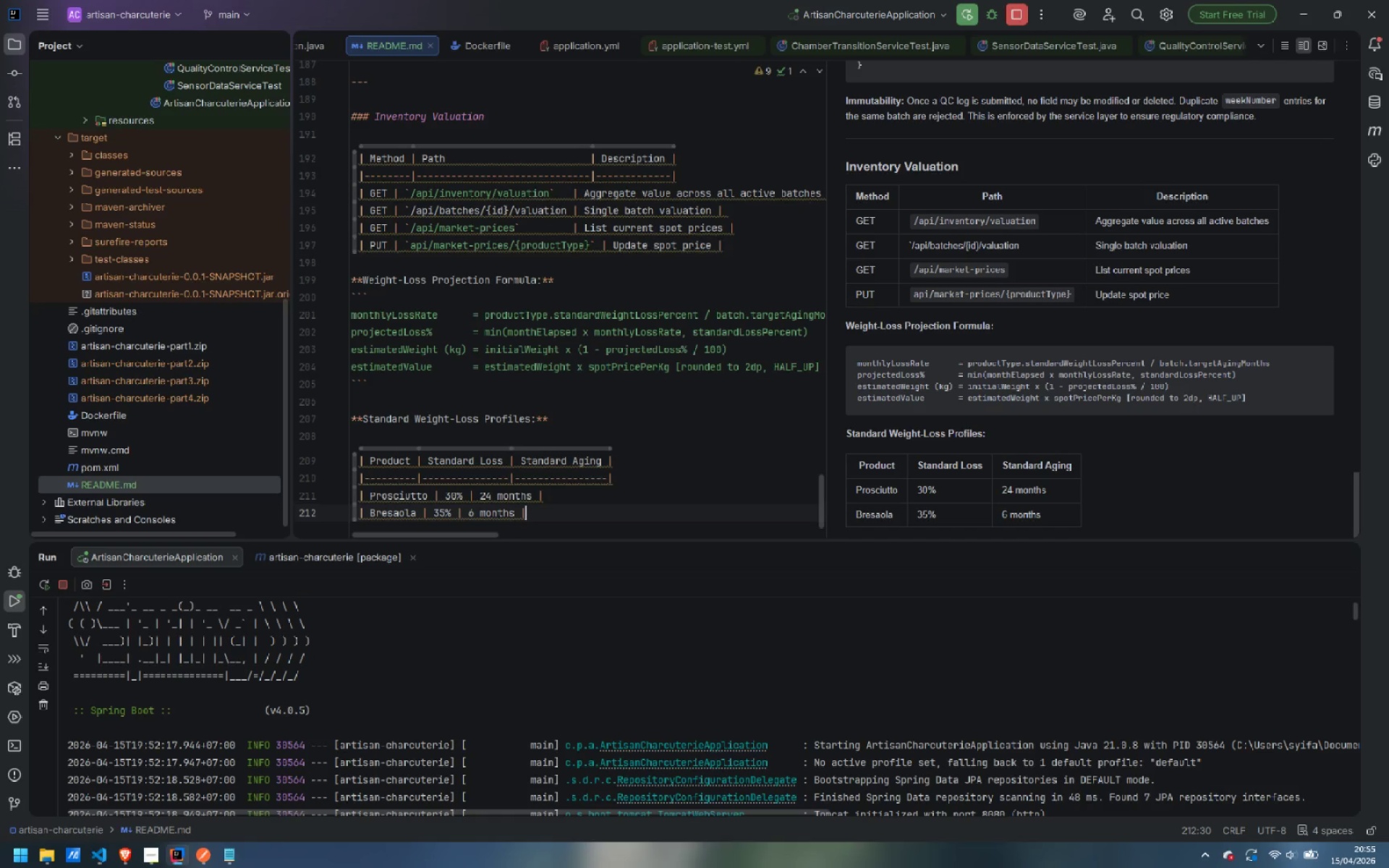 
key(Enter)
 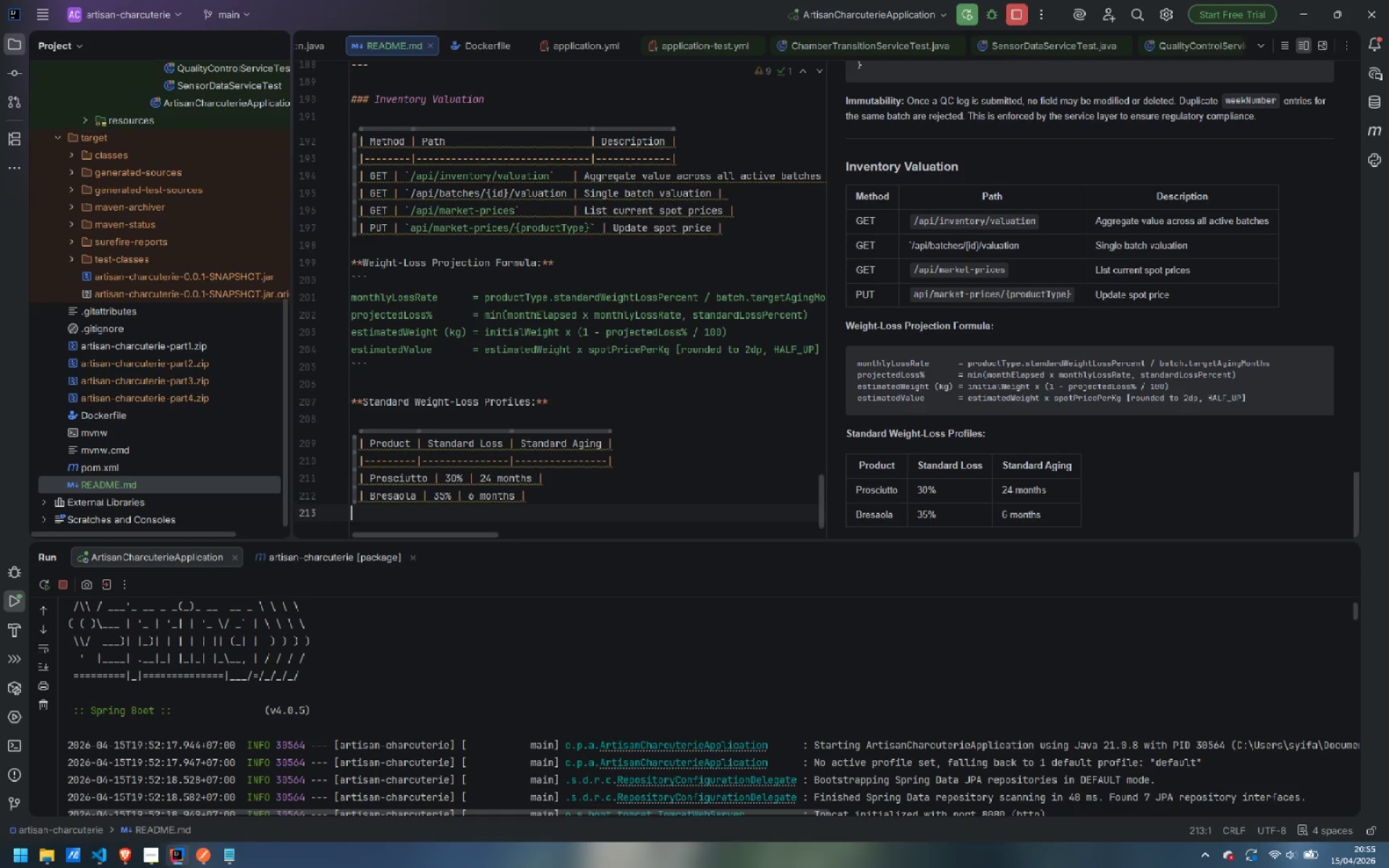 
type(| Culatello )
 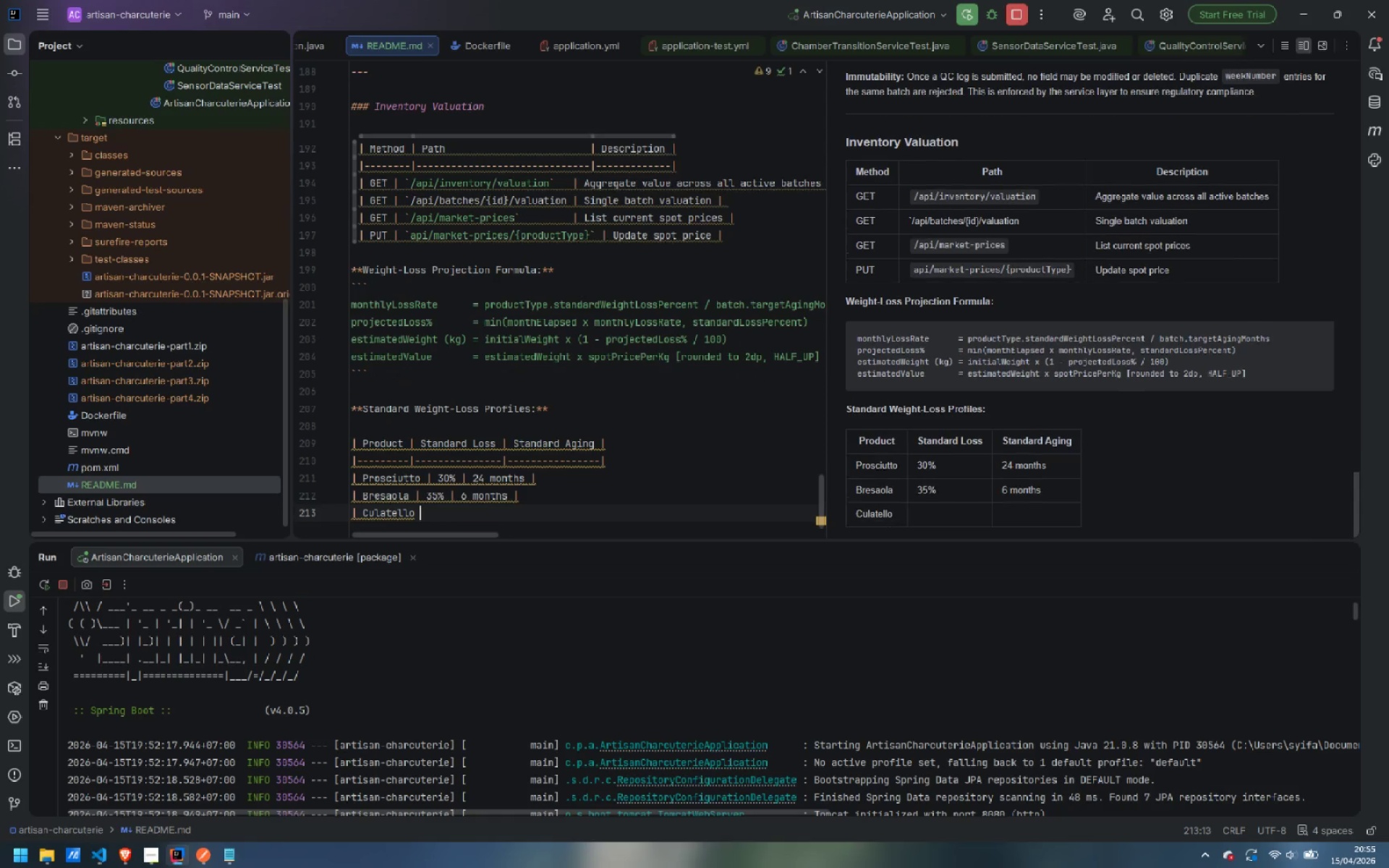 
key(Shift+Enter)
 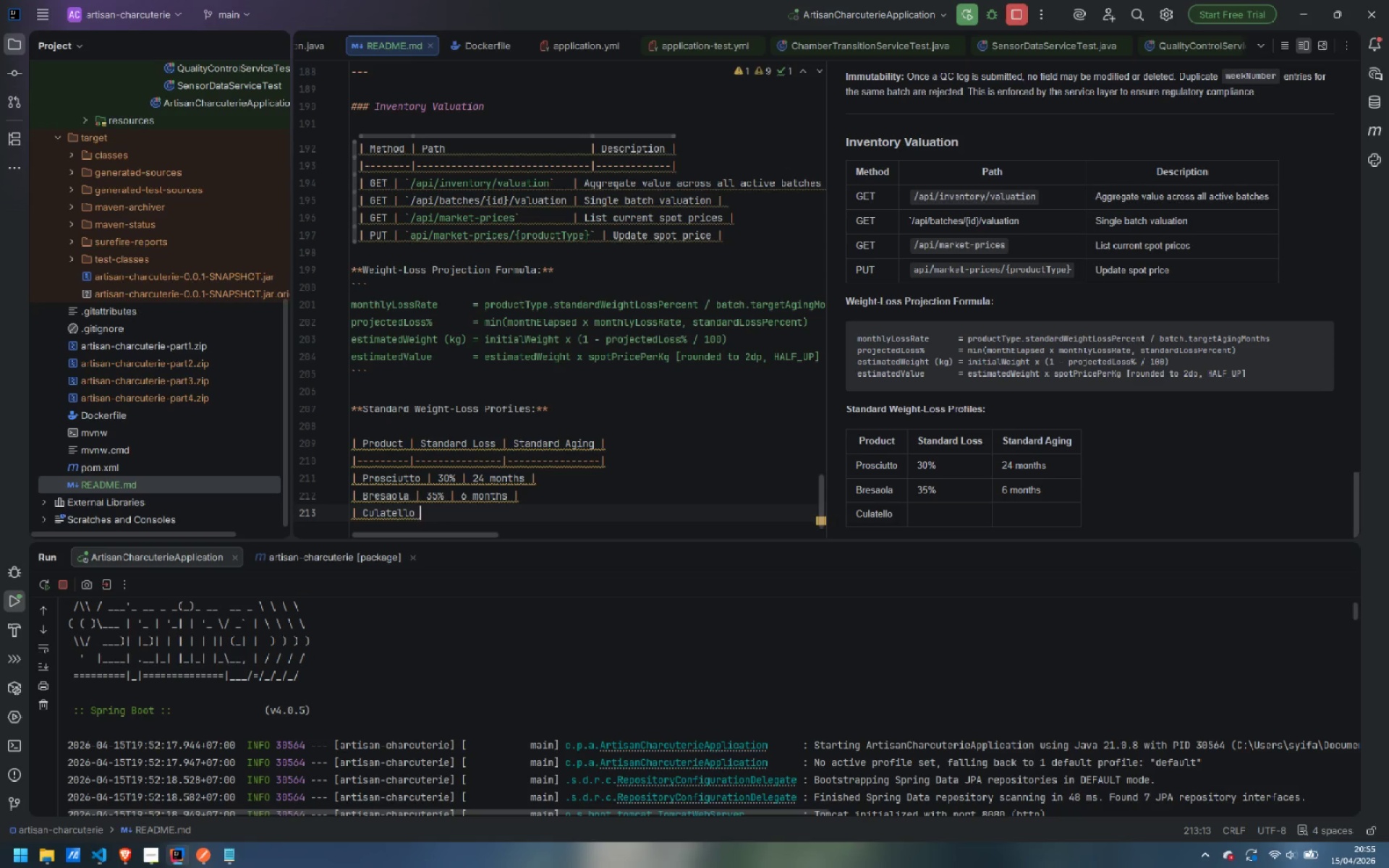 
type(| 28 )
key(Backspace)
type(% | #^ MONTHS |)
 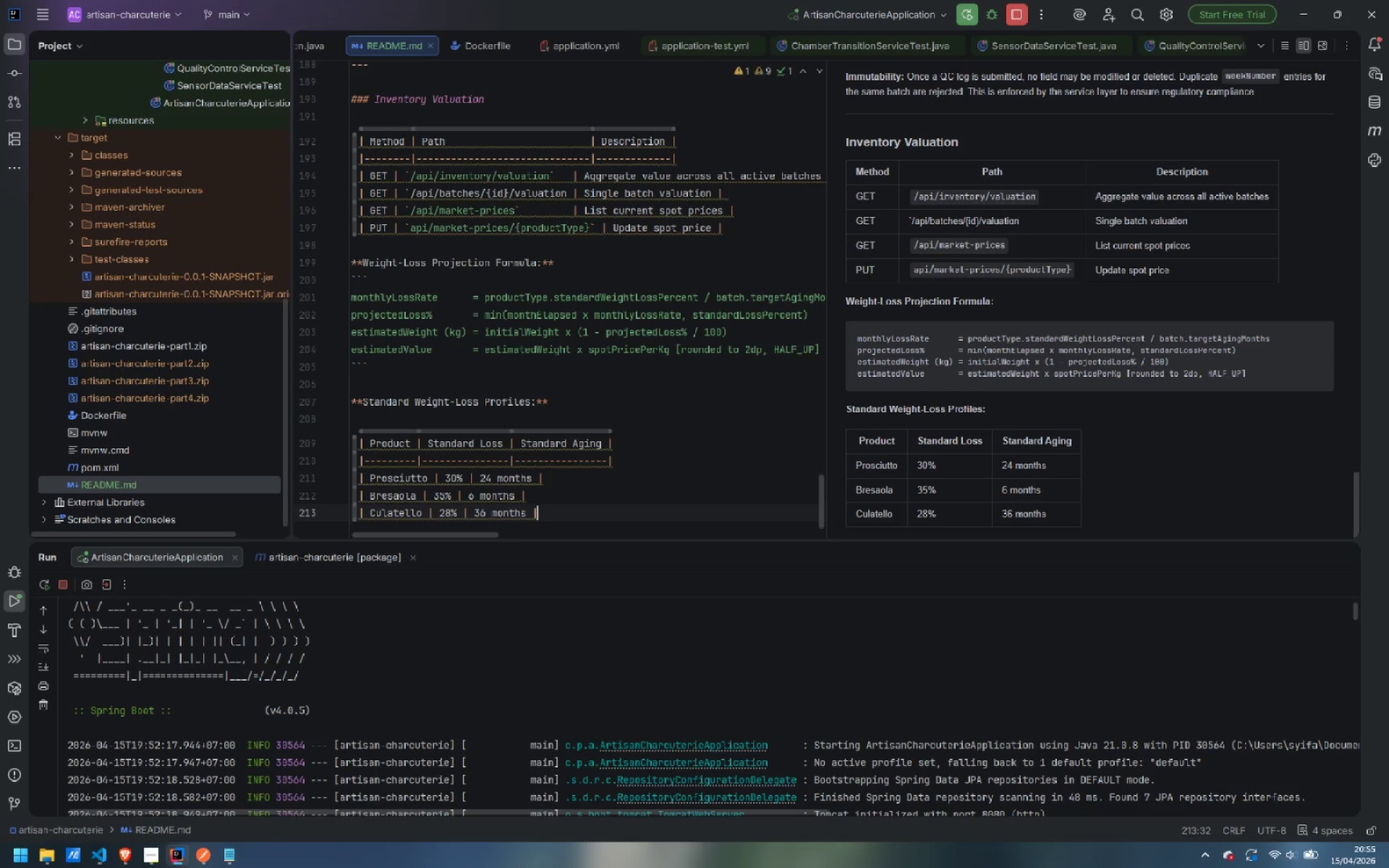 
key(Enter)
 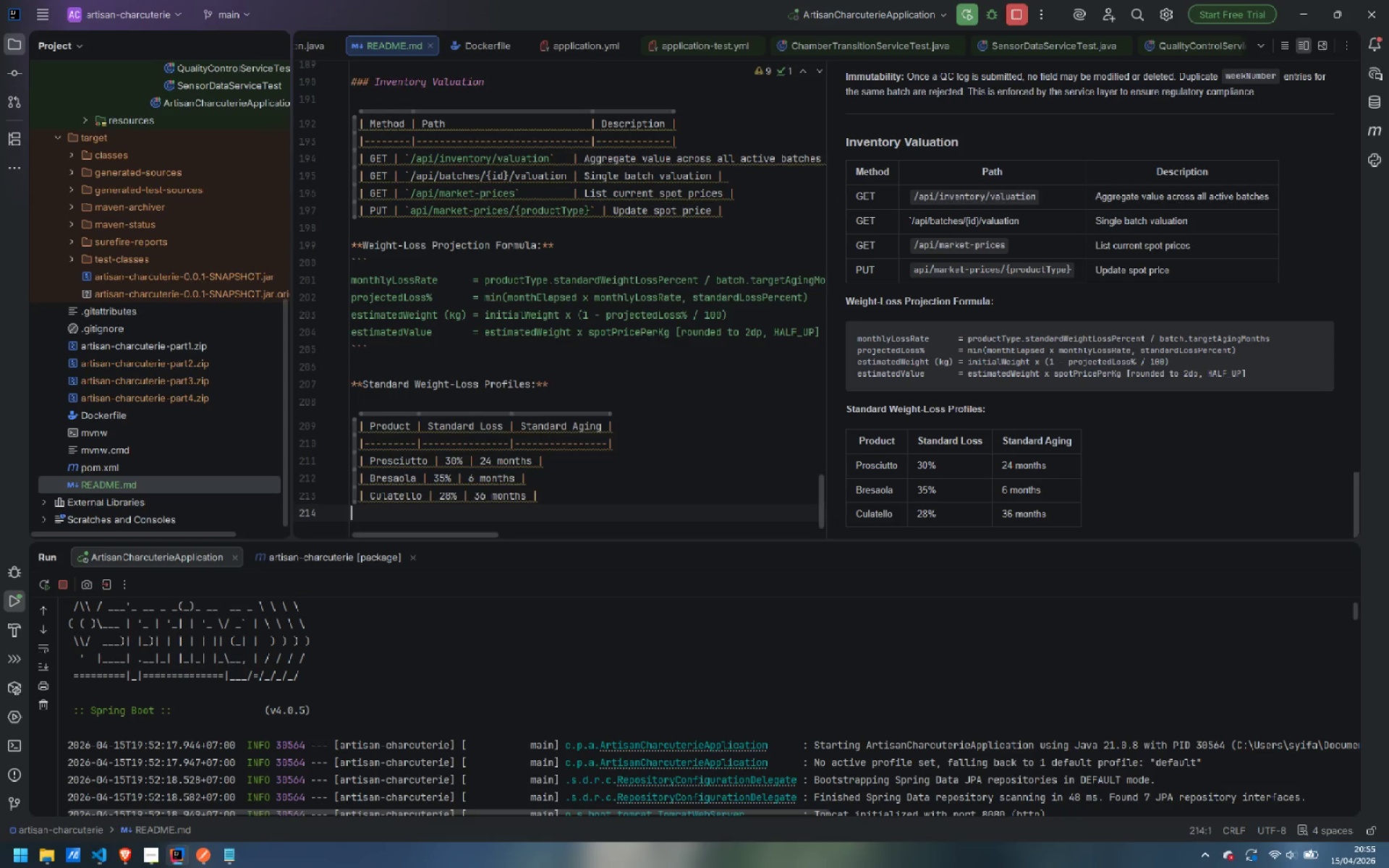 
key(Enter)
 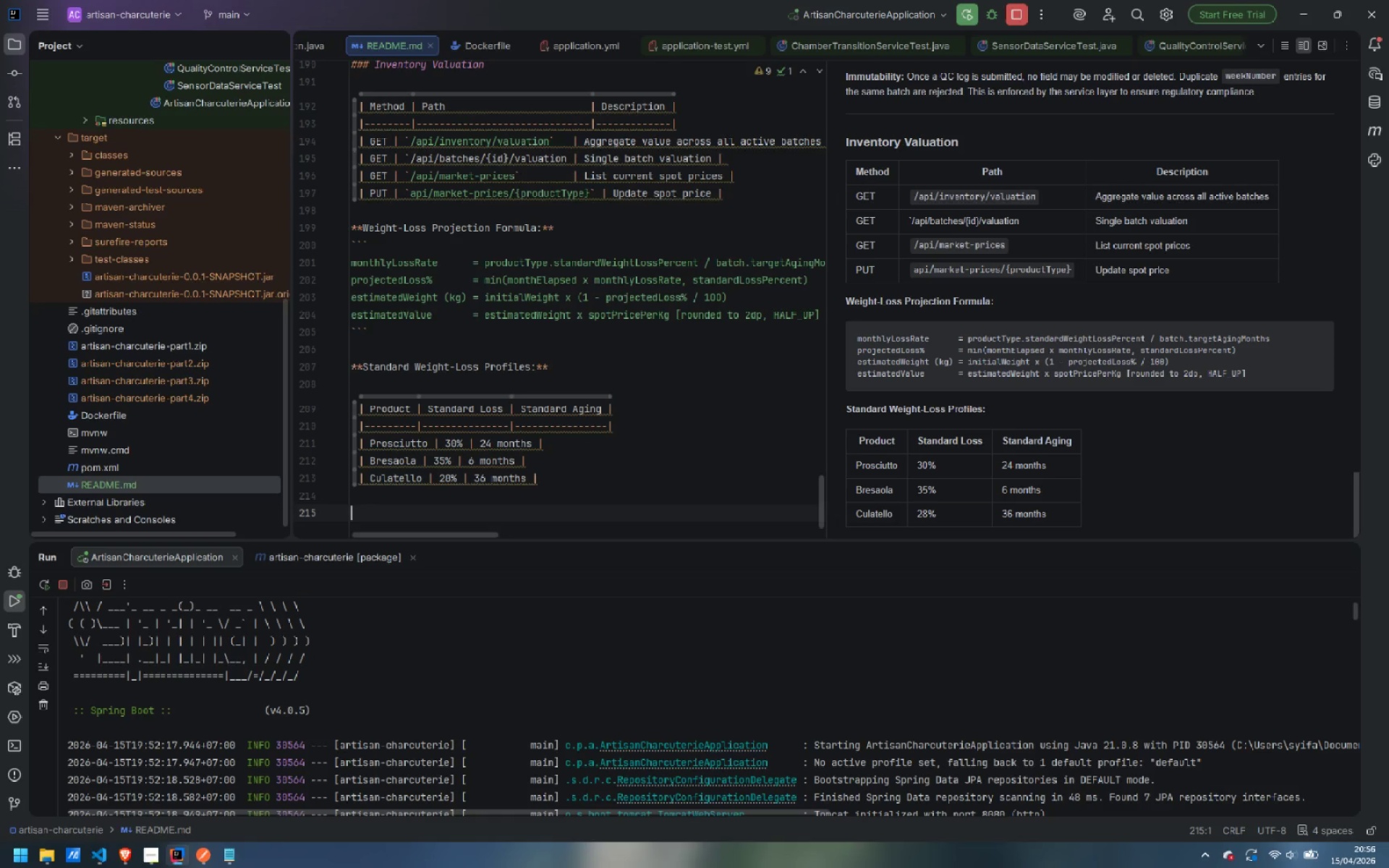 
wait(42.77)
 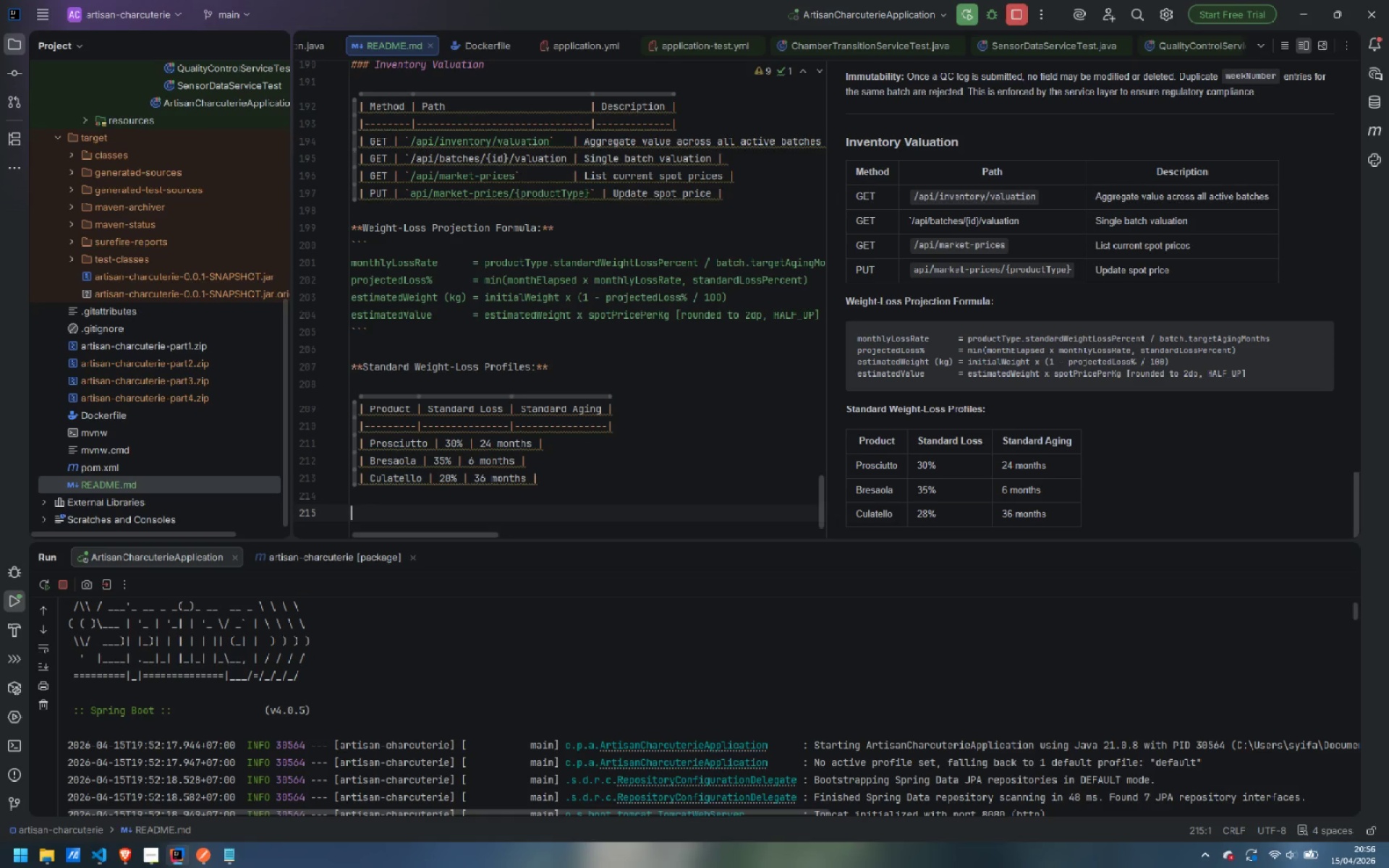 
mouse_move([433, 417])
 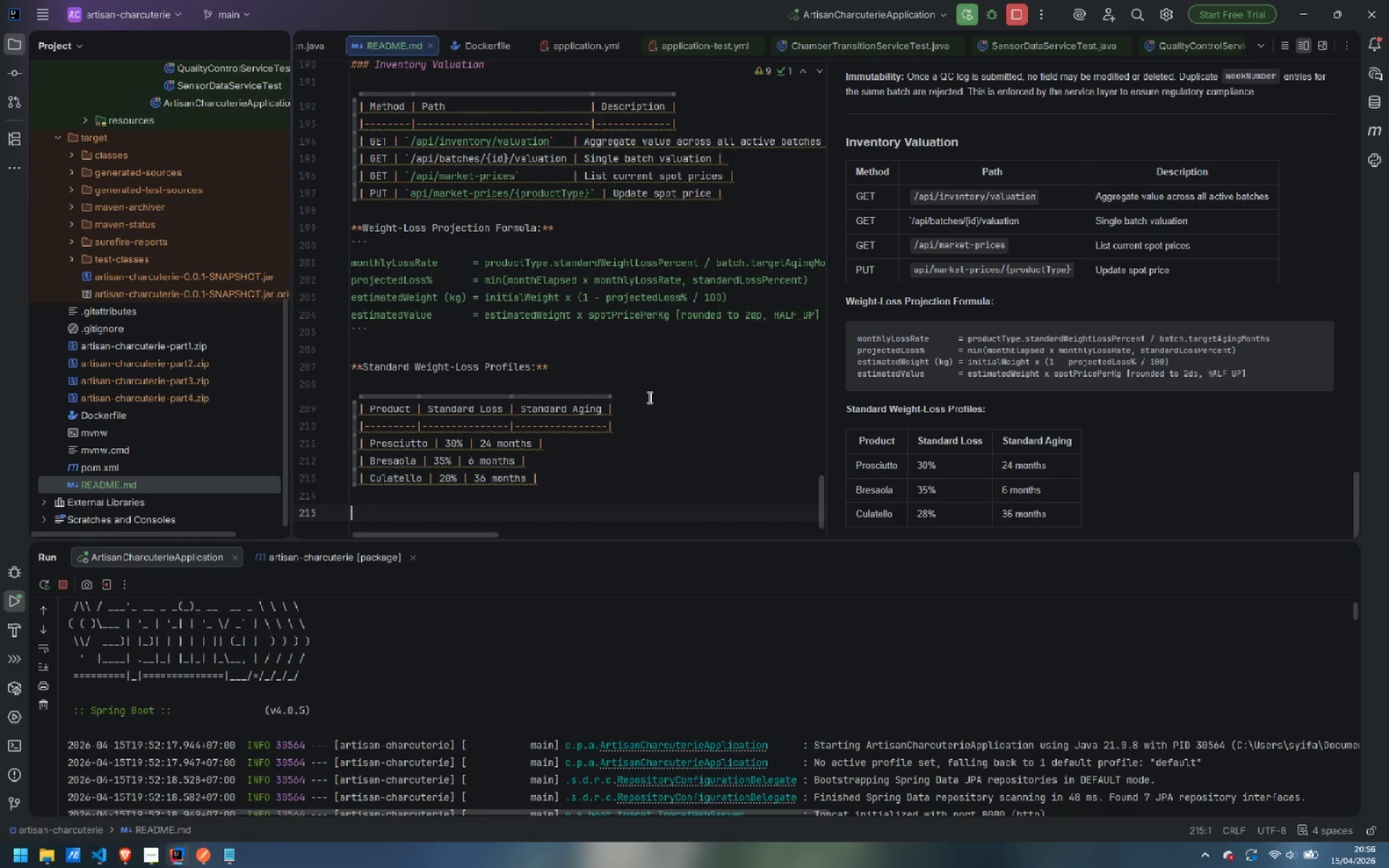 
wait(18.51)
 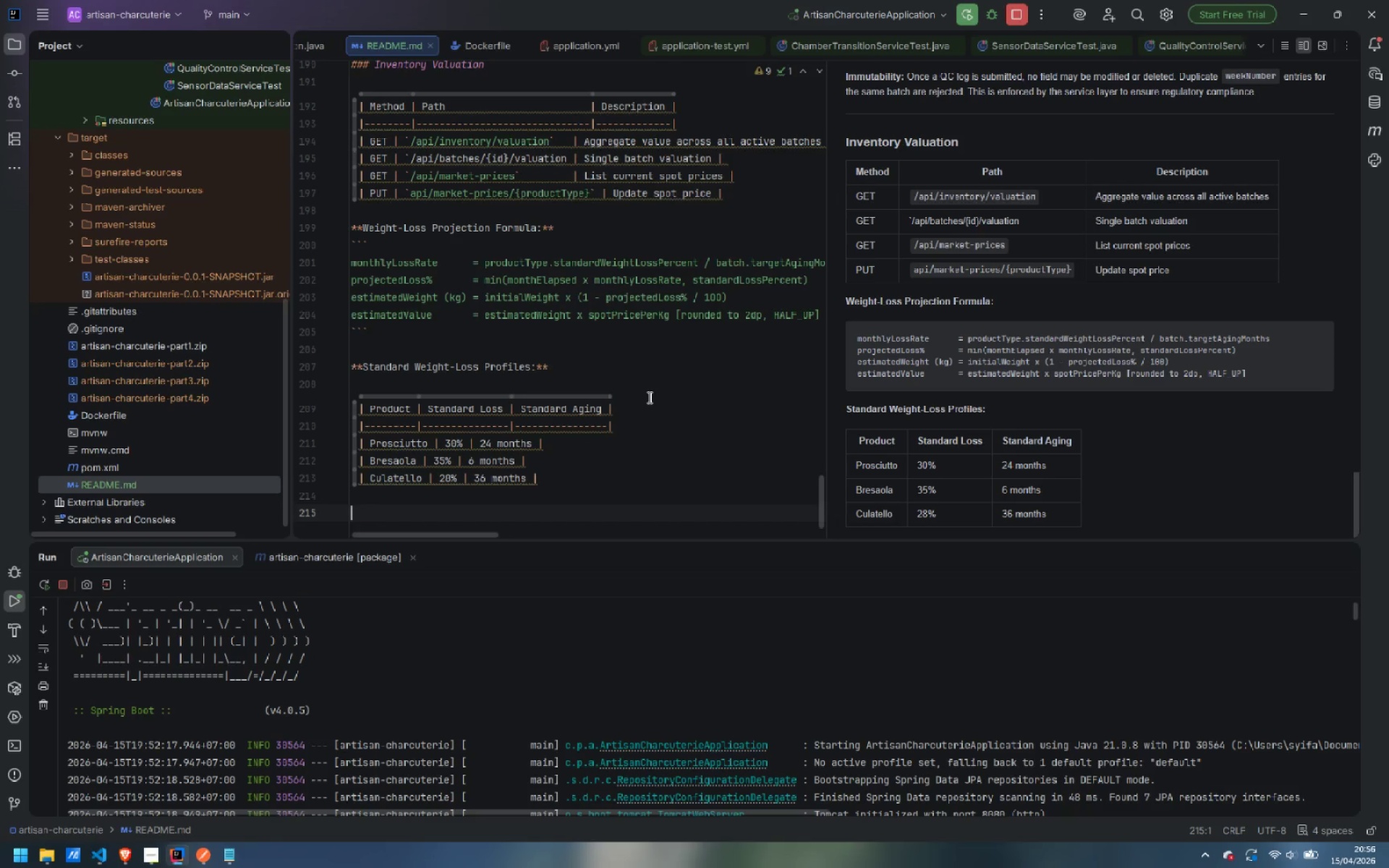 
key(Minus)
 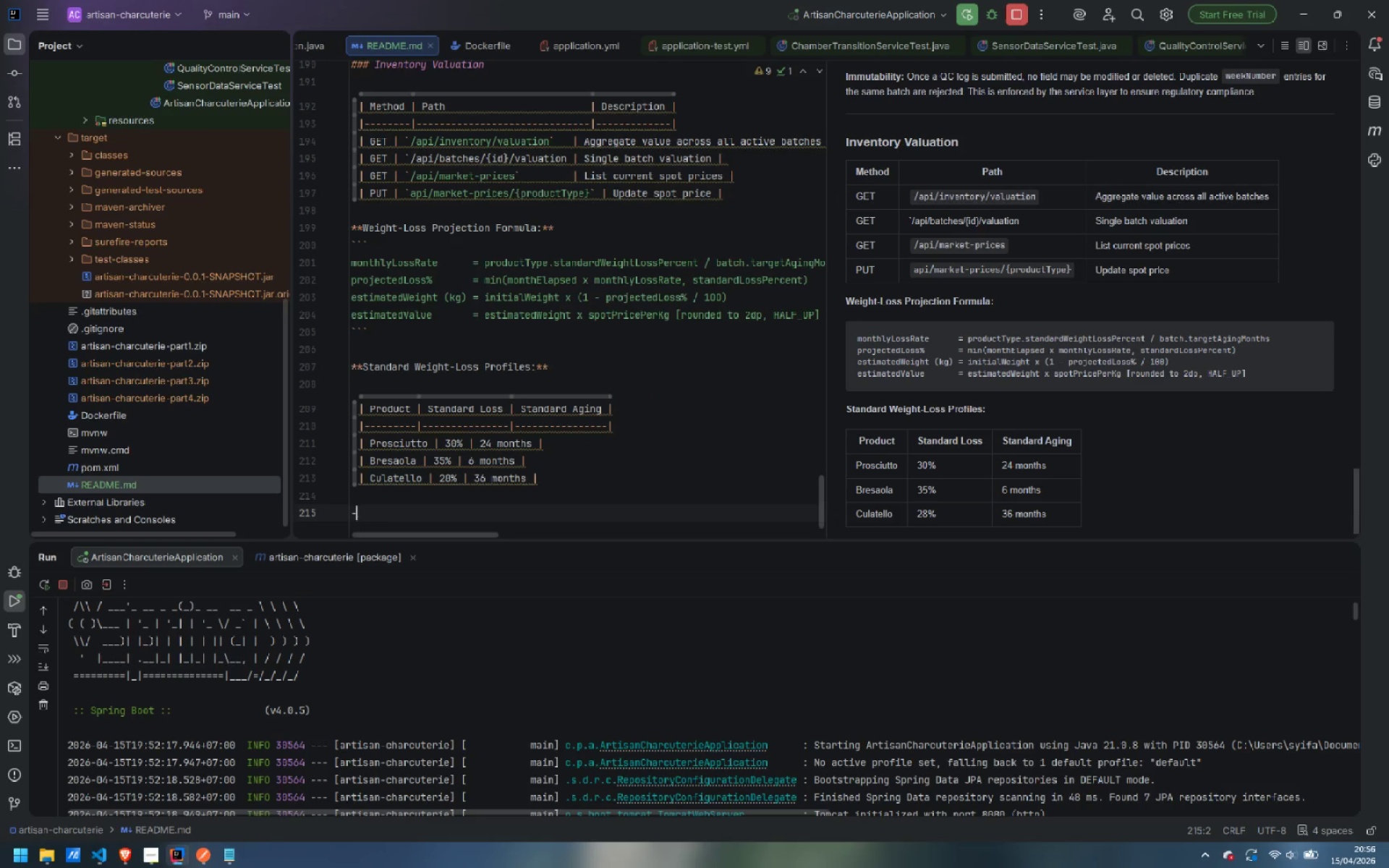 
key(Minus)
 